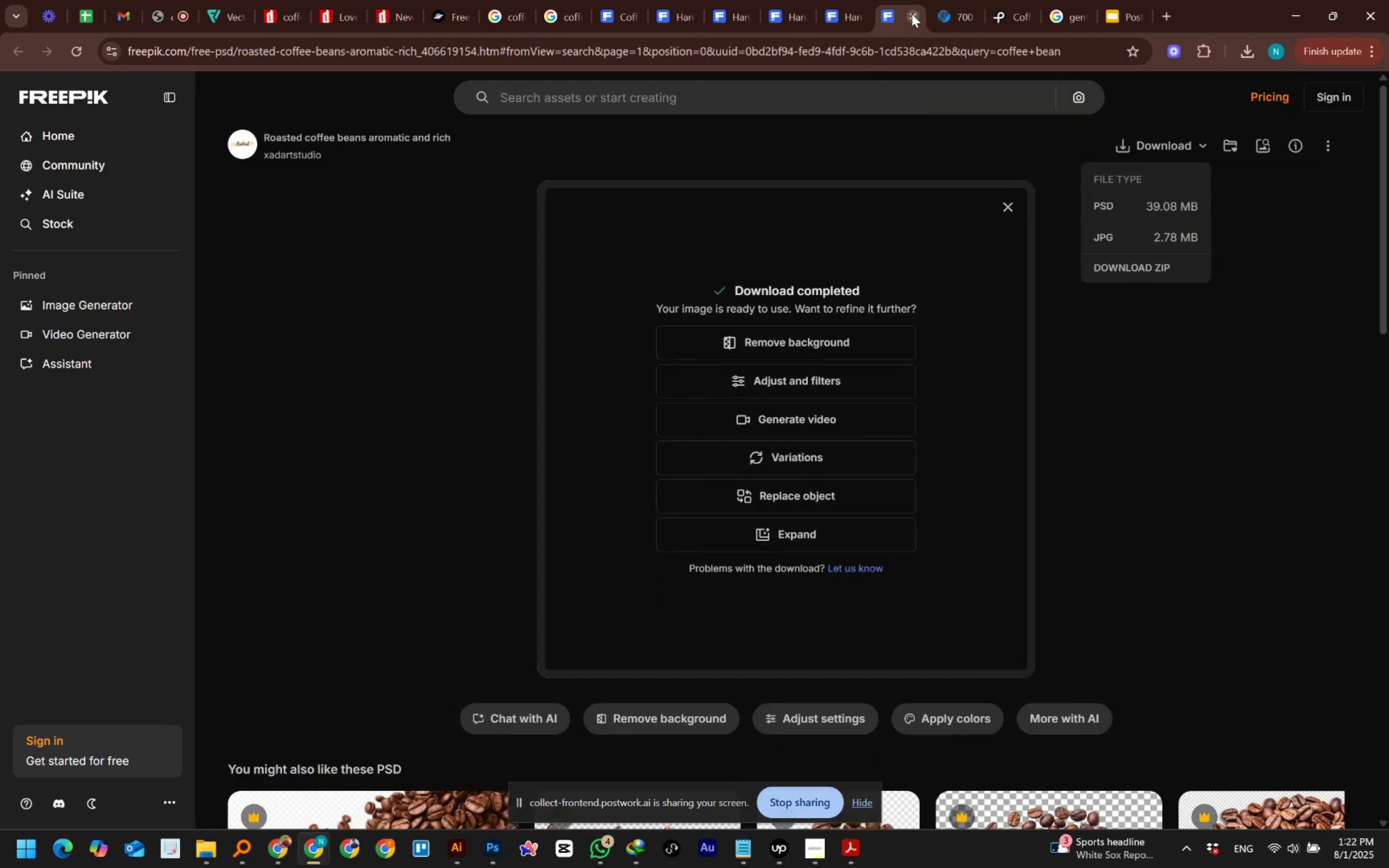 
left_click([912, 14])
 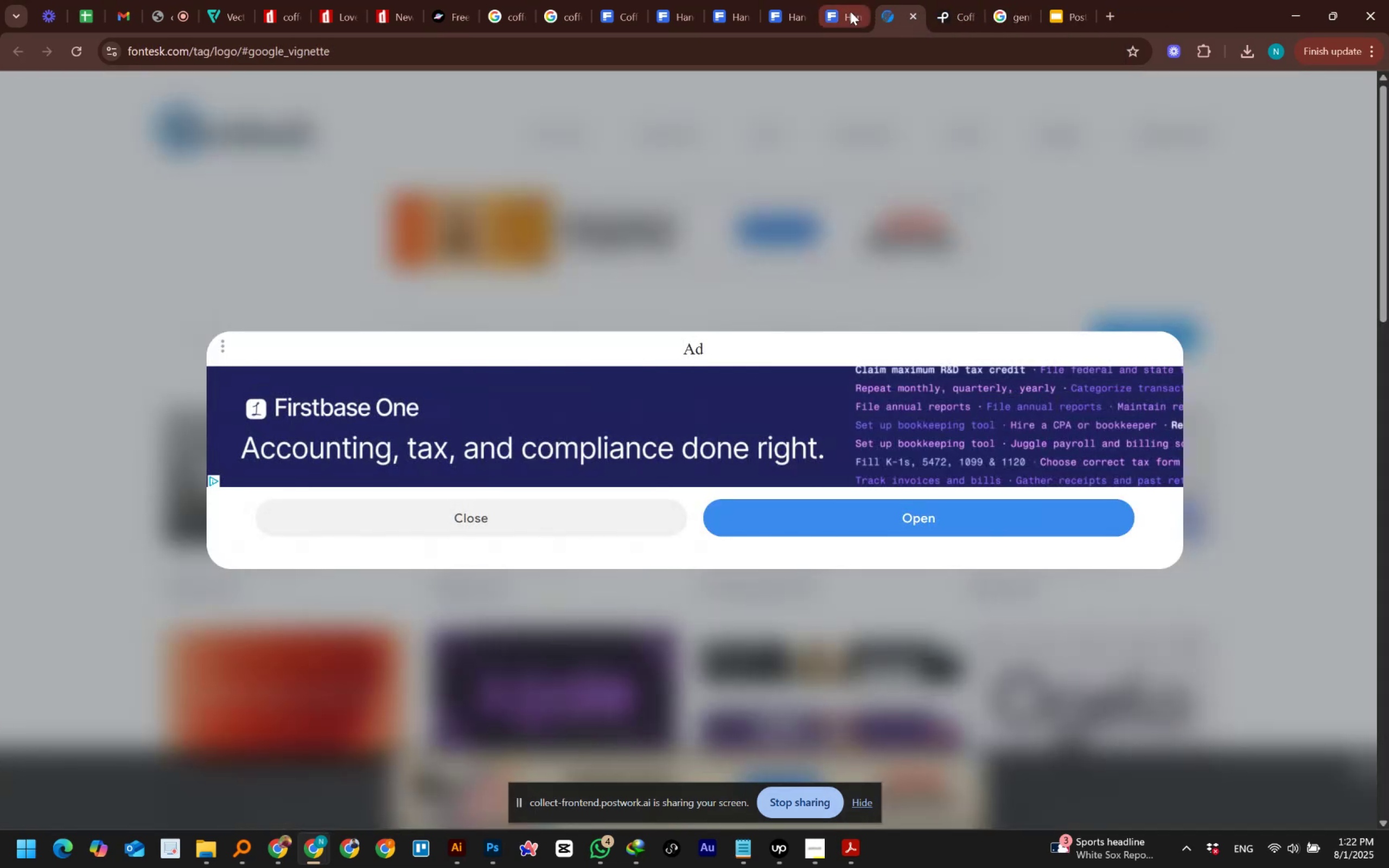 
left_click([848, 11])
 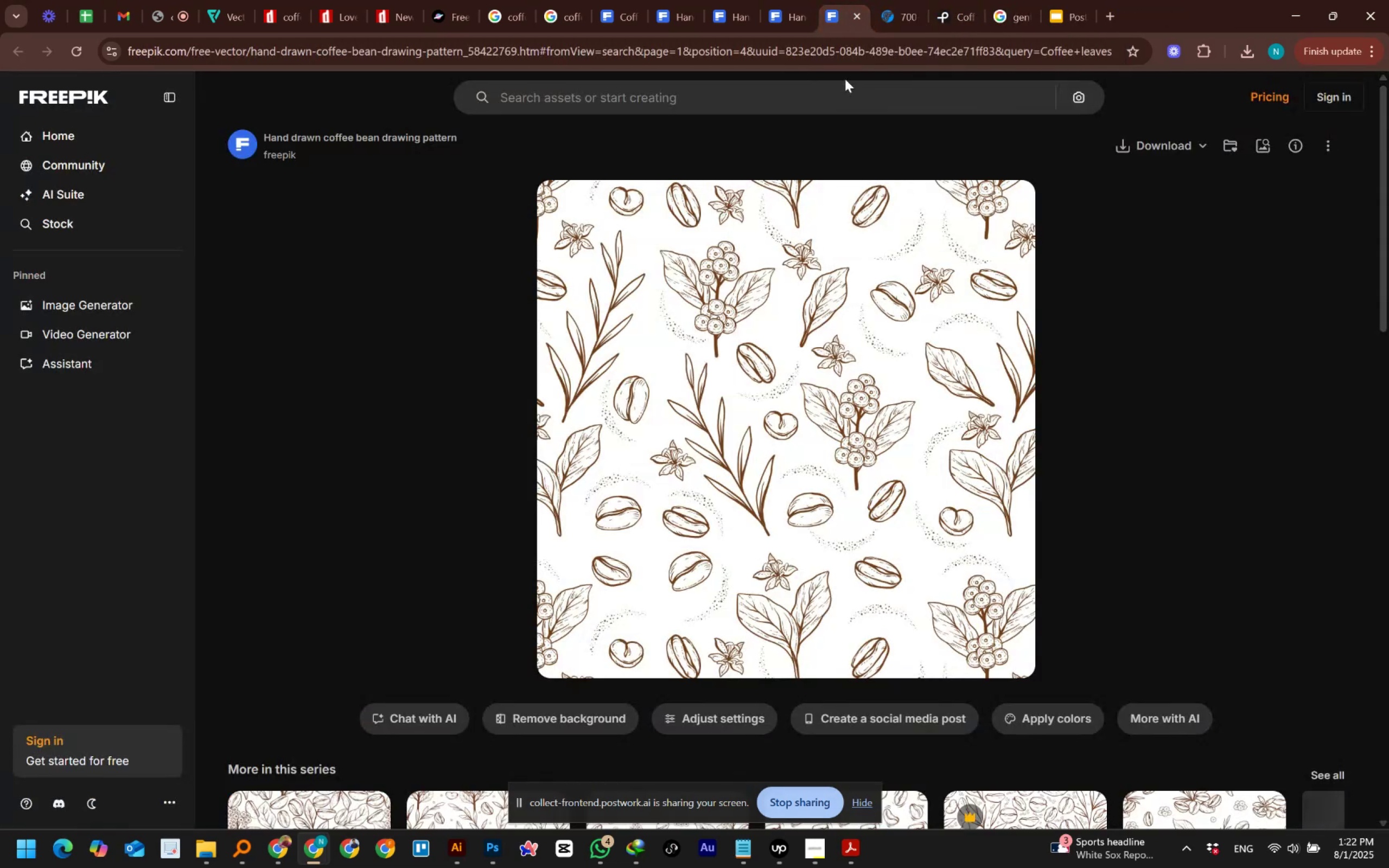 
scroll: coordinate [933, 293], scroll_direction: down, amount: 5.0
 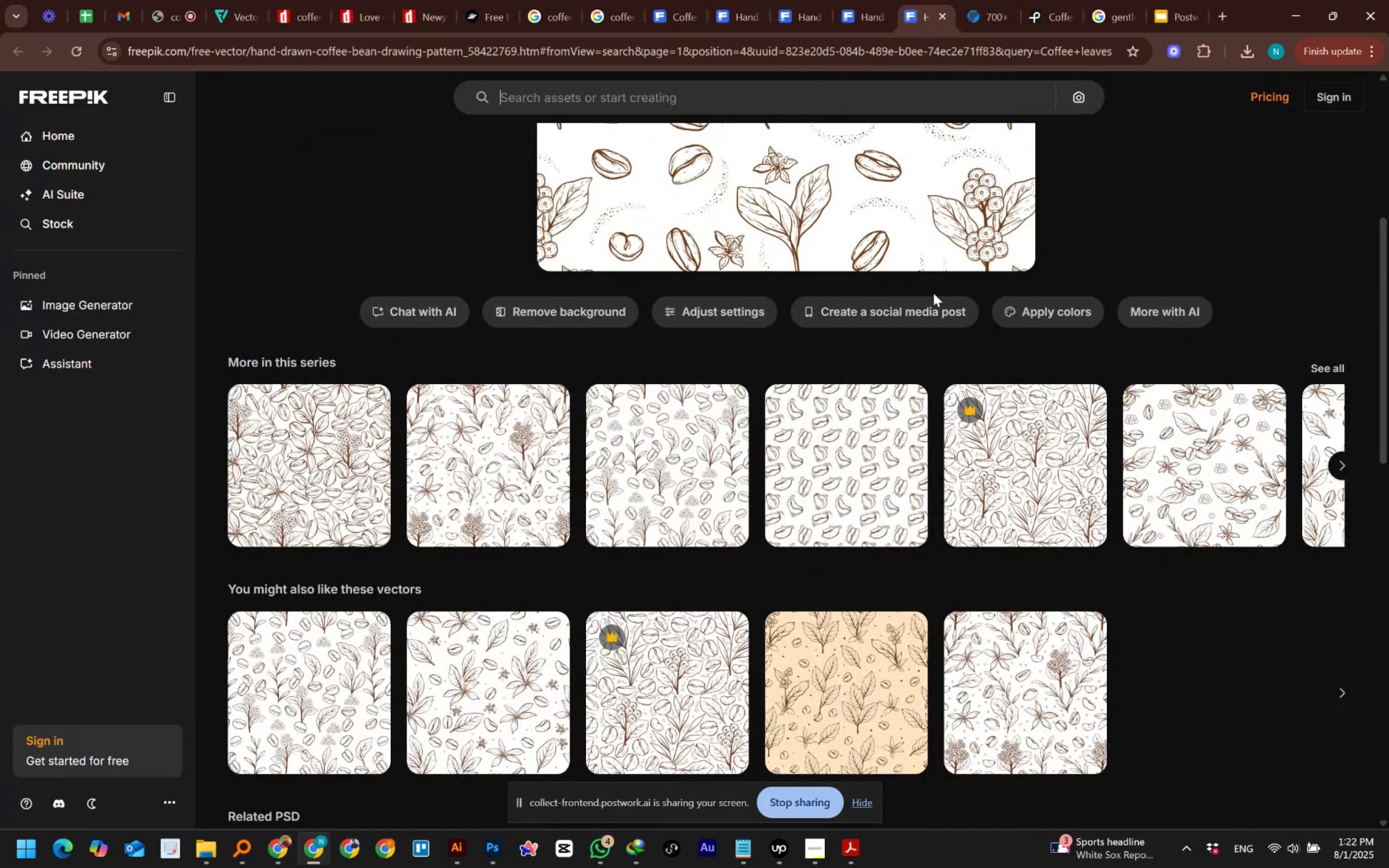 
scroll: coordinate [884, 233], scroll_direction: up, amount: 9.0
 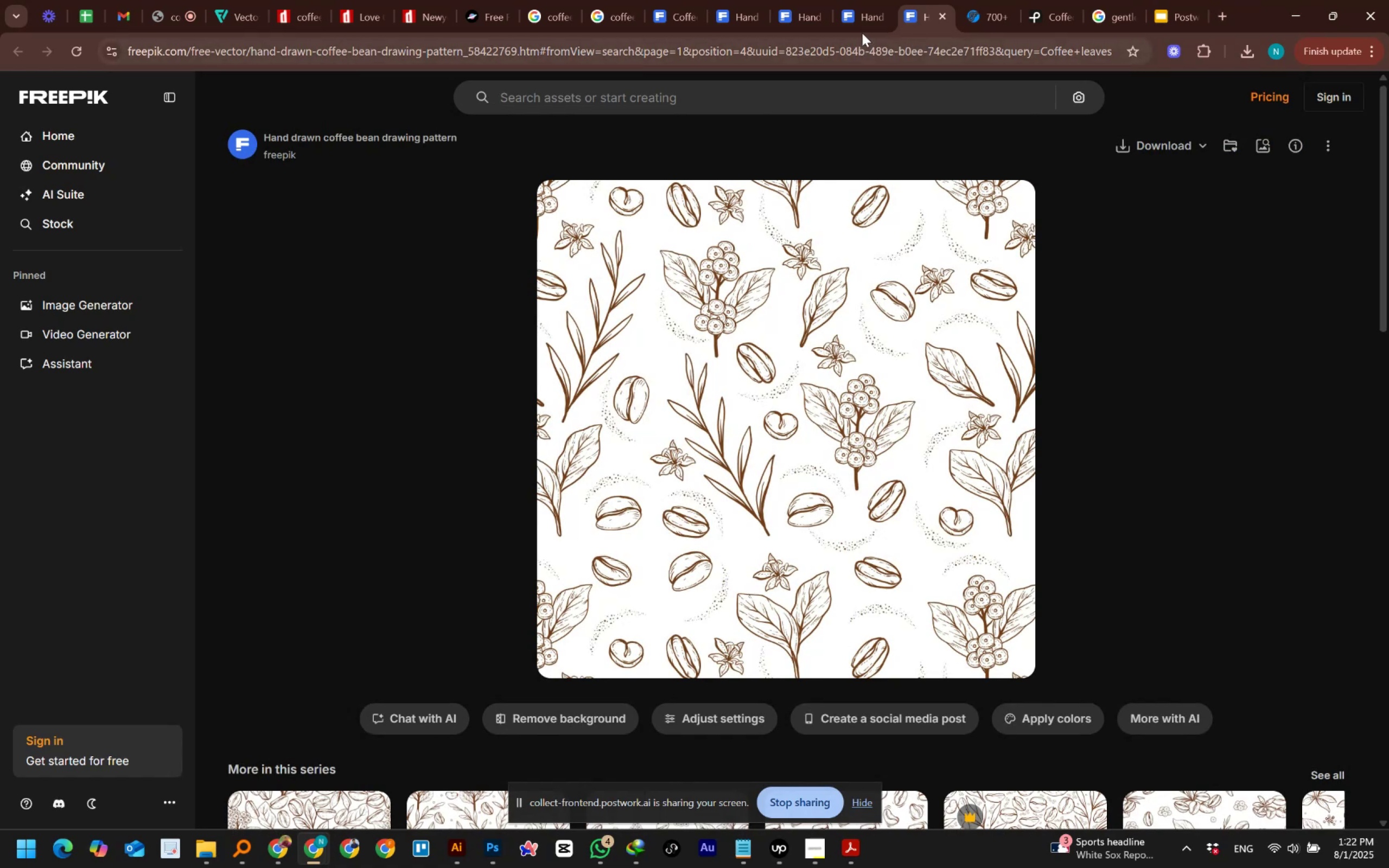 
left_click([865, 20])
 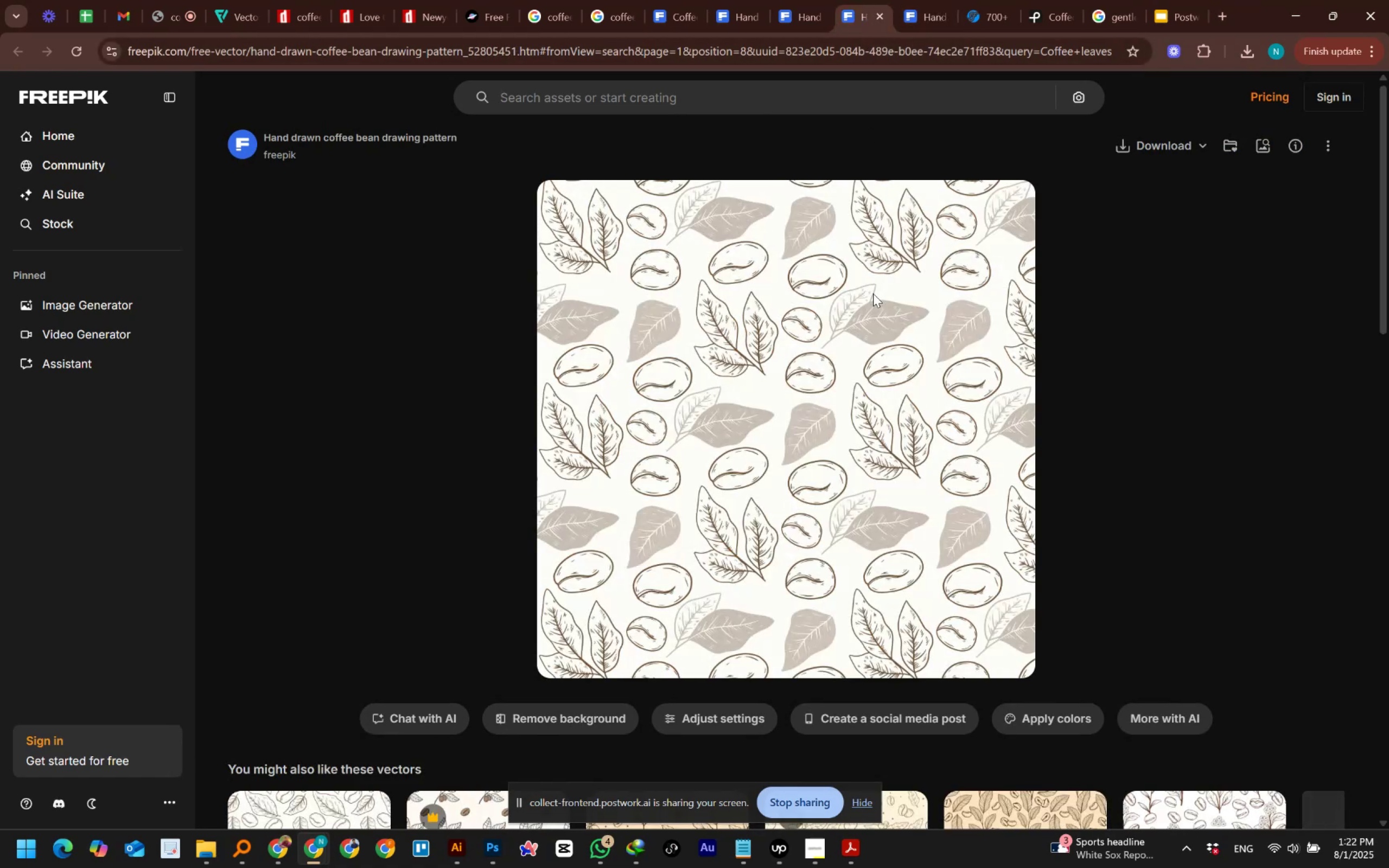 
wait(13.42)
 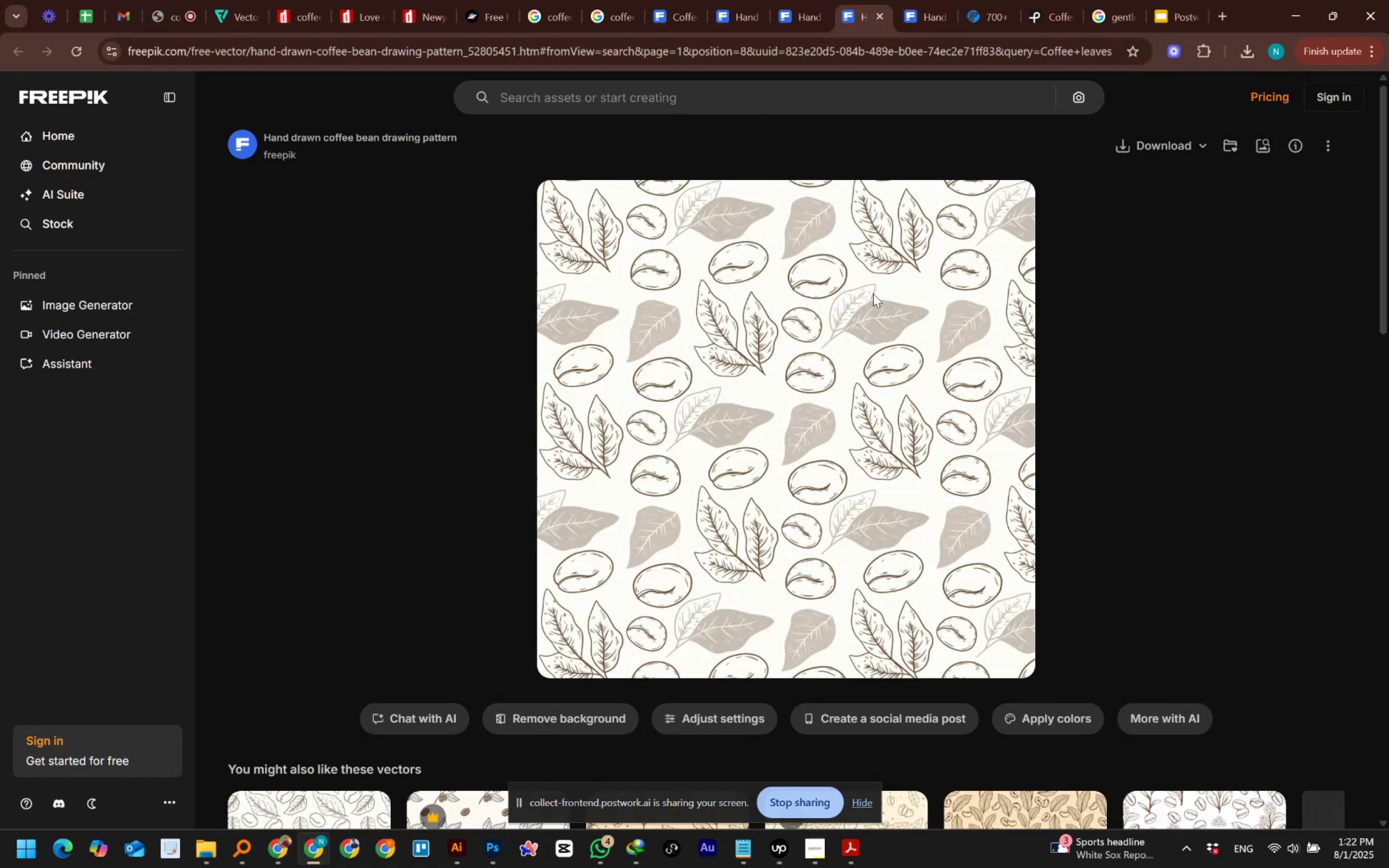 
left_click([795, 7])
 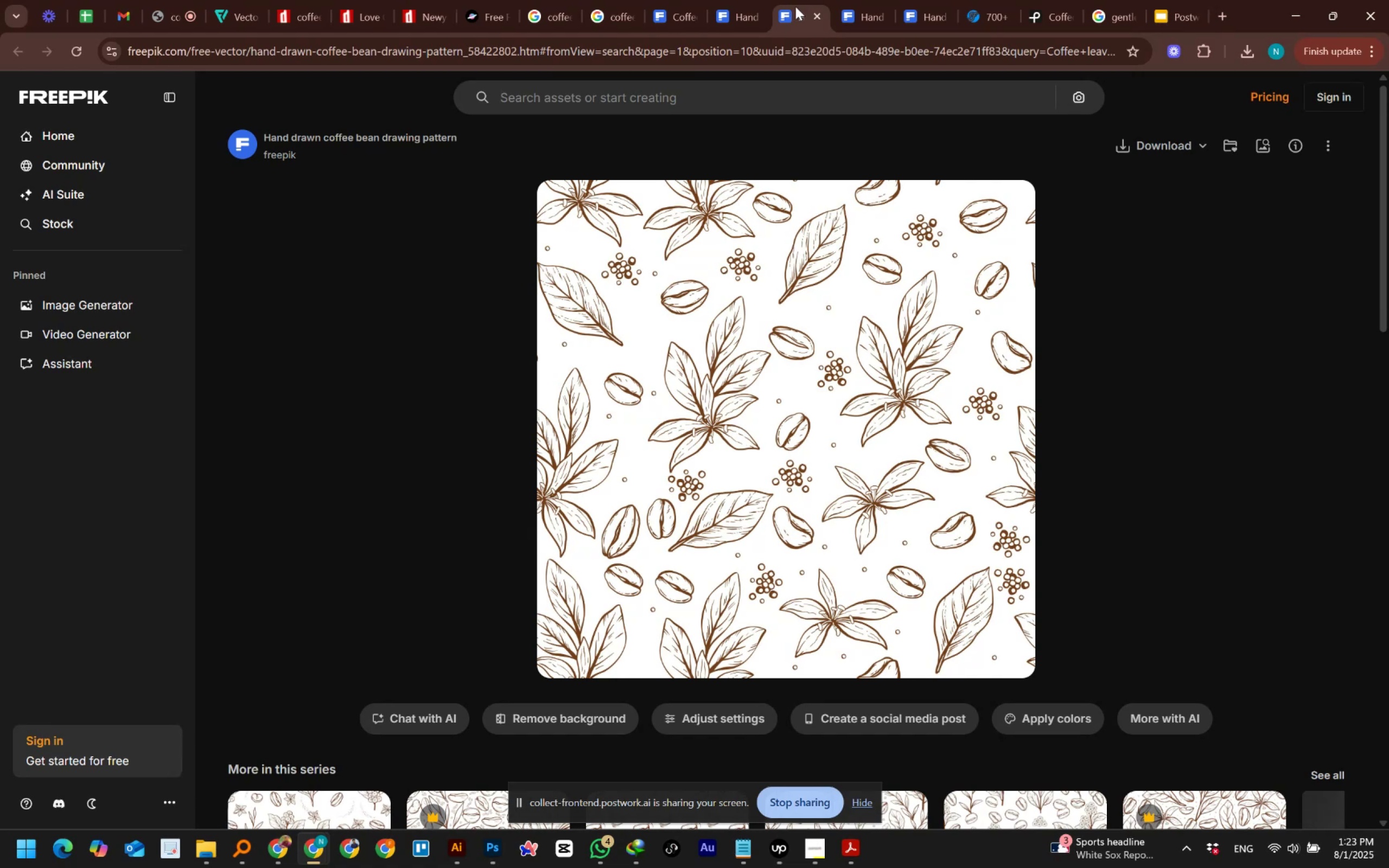 
wait(21.96)
 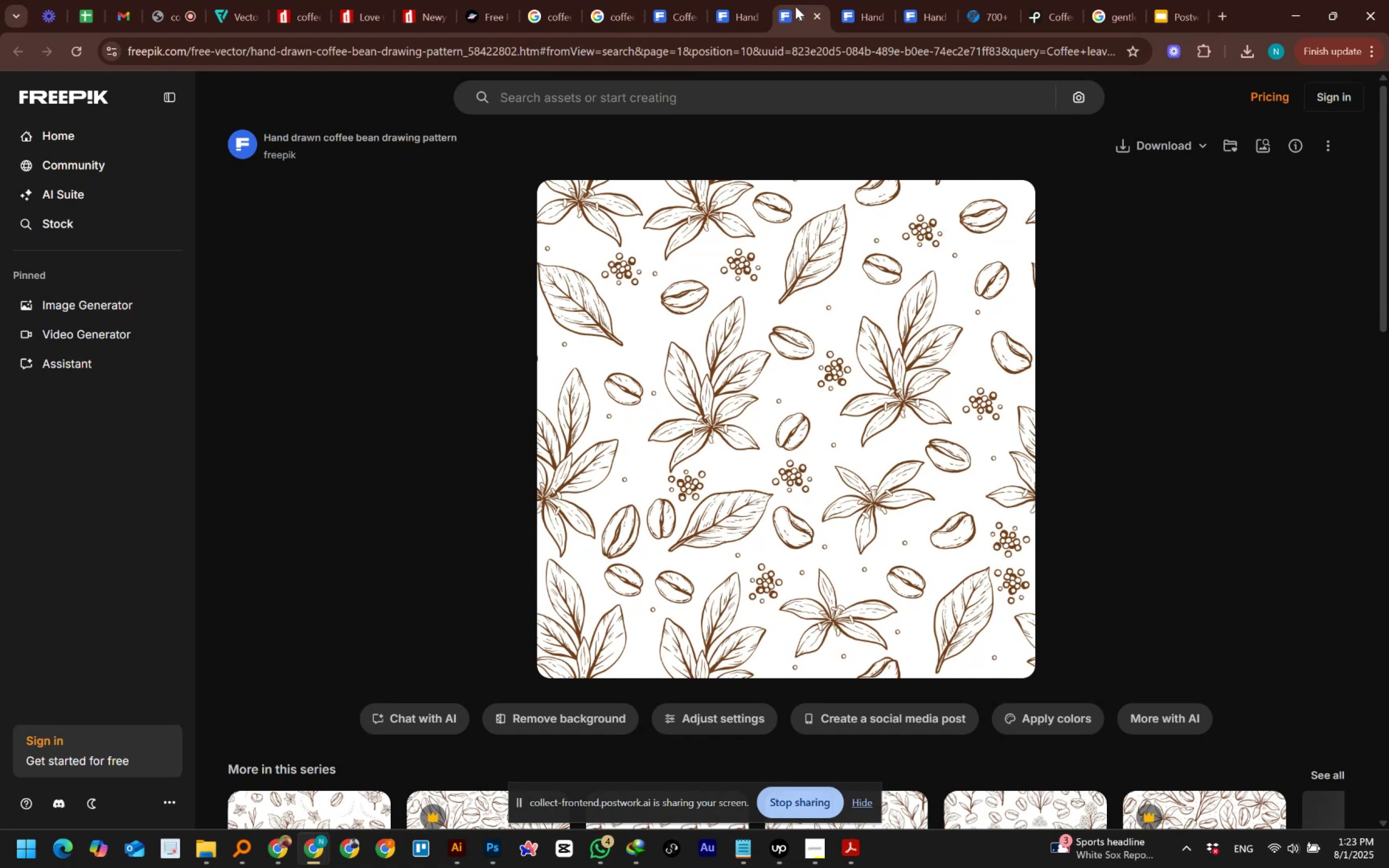 
scroll: coordinate [792, 299], scroll_direction: down, amount: 4.0
 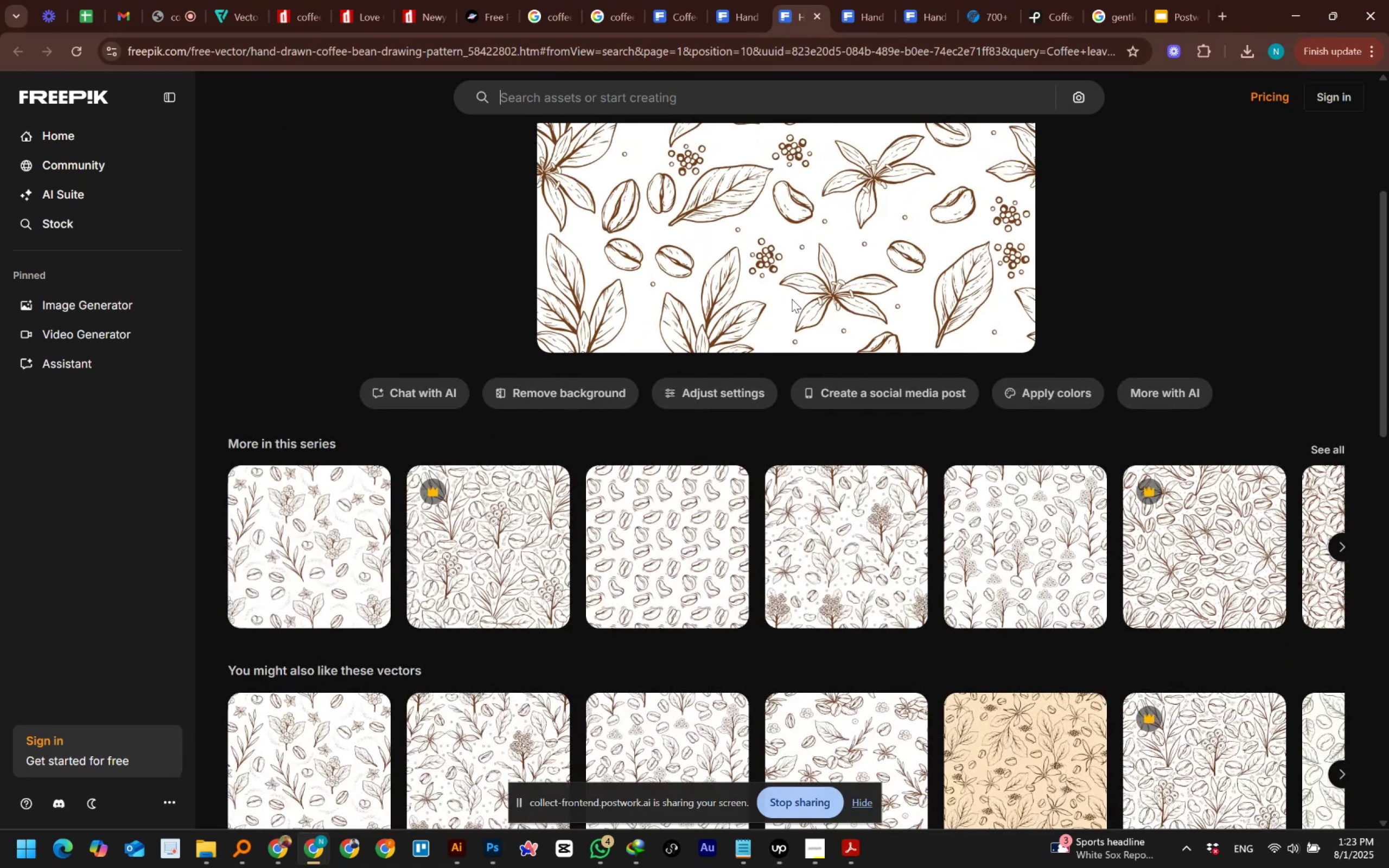 
scroll: coordinate [792, 299], scroll_direction: up, amount: 10.0
 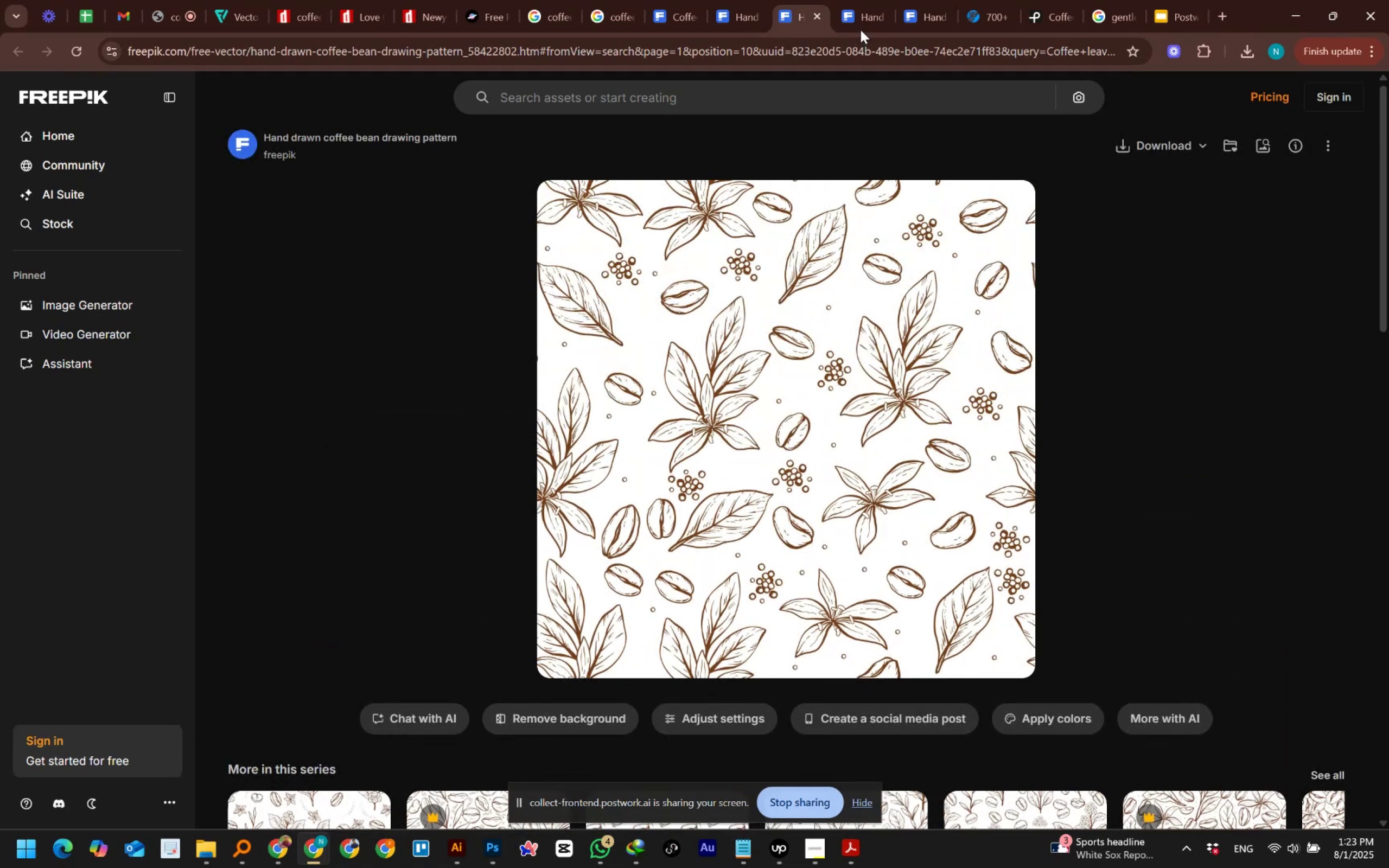 
left_click([859, 22])
 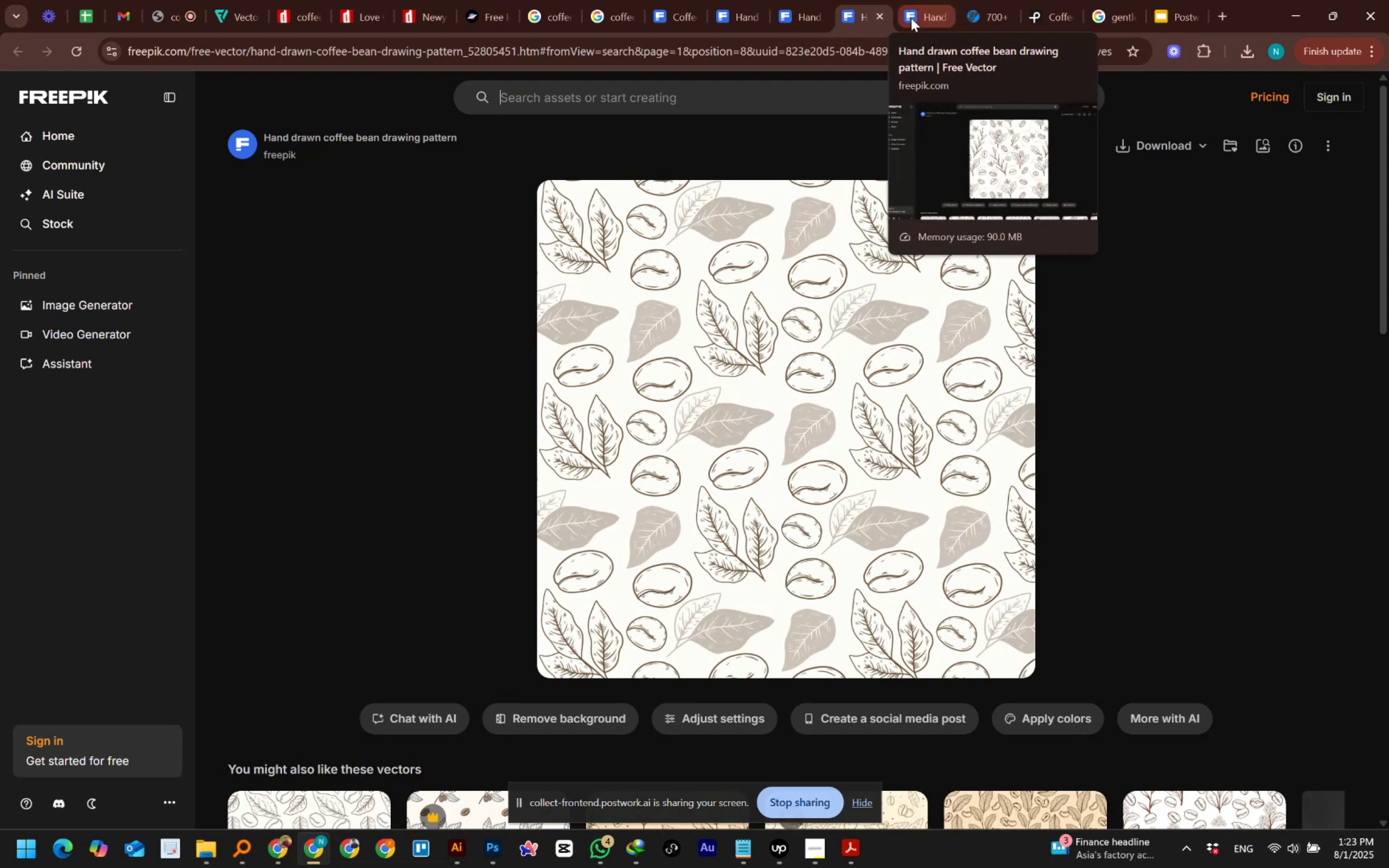 
wait(6.34)
 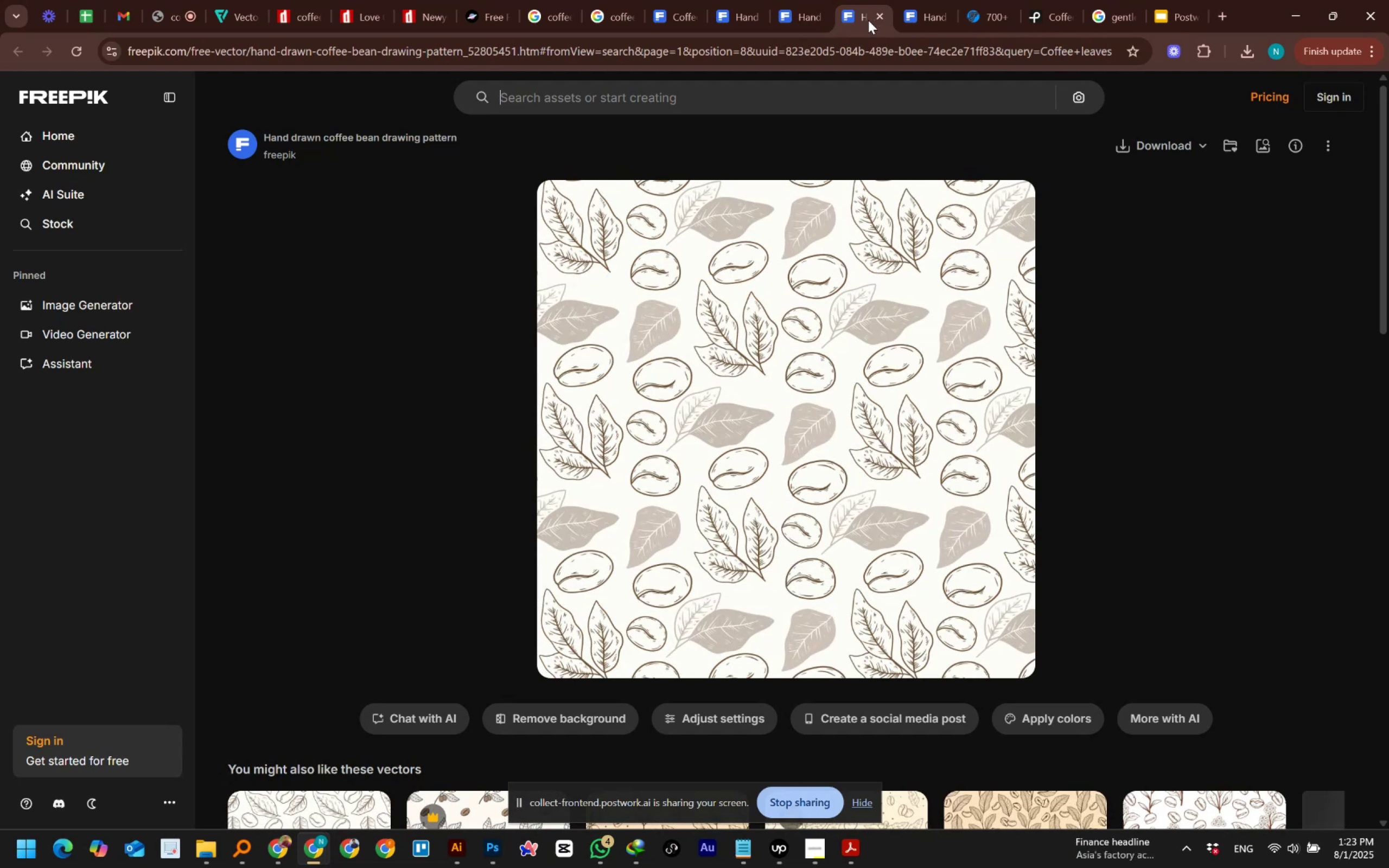 
left_click([911, 18])
 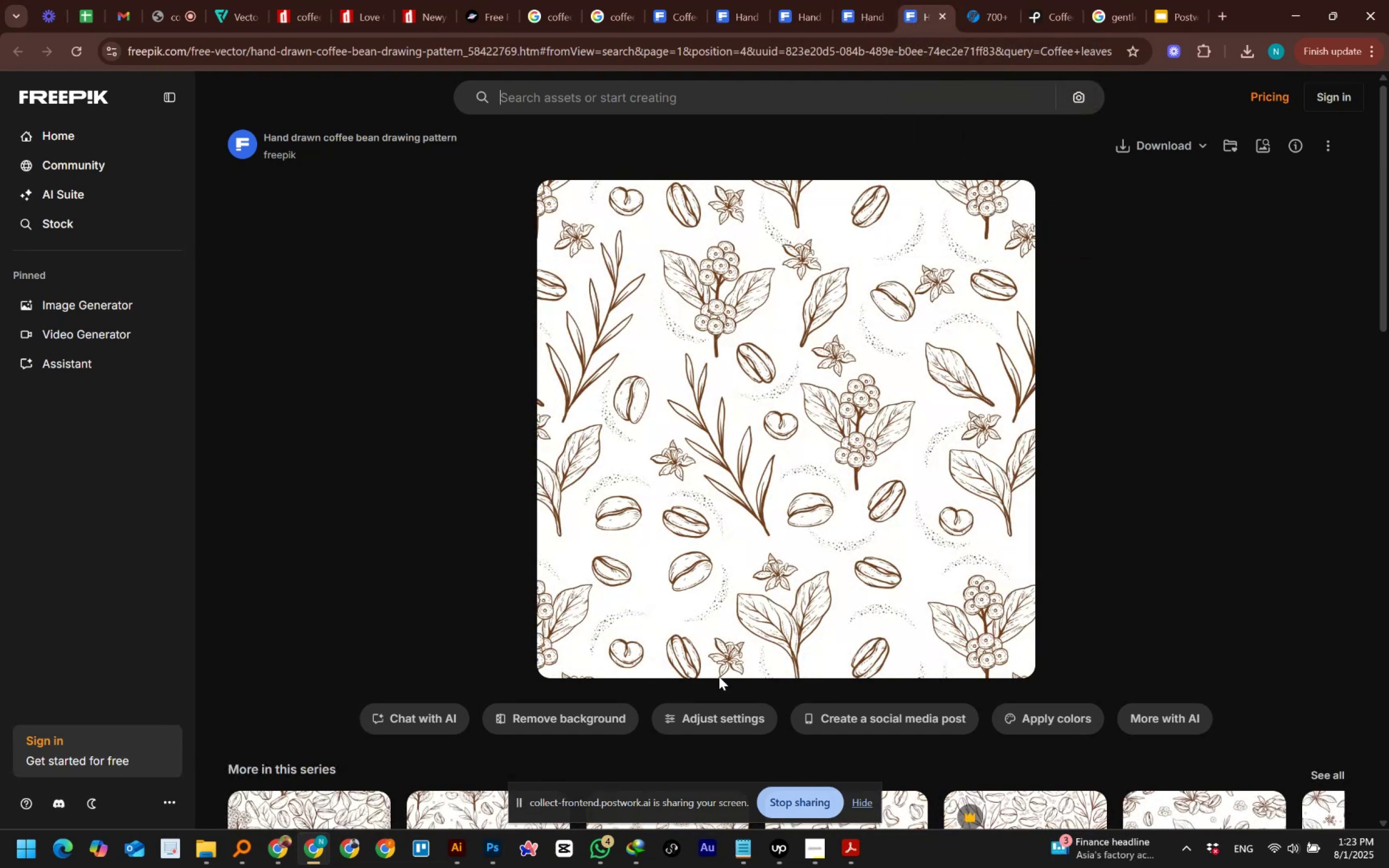 
left_click([491, 851])
 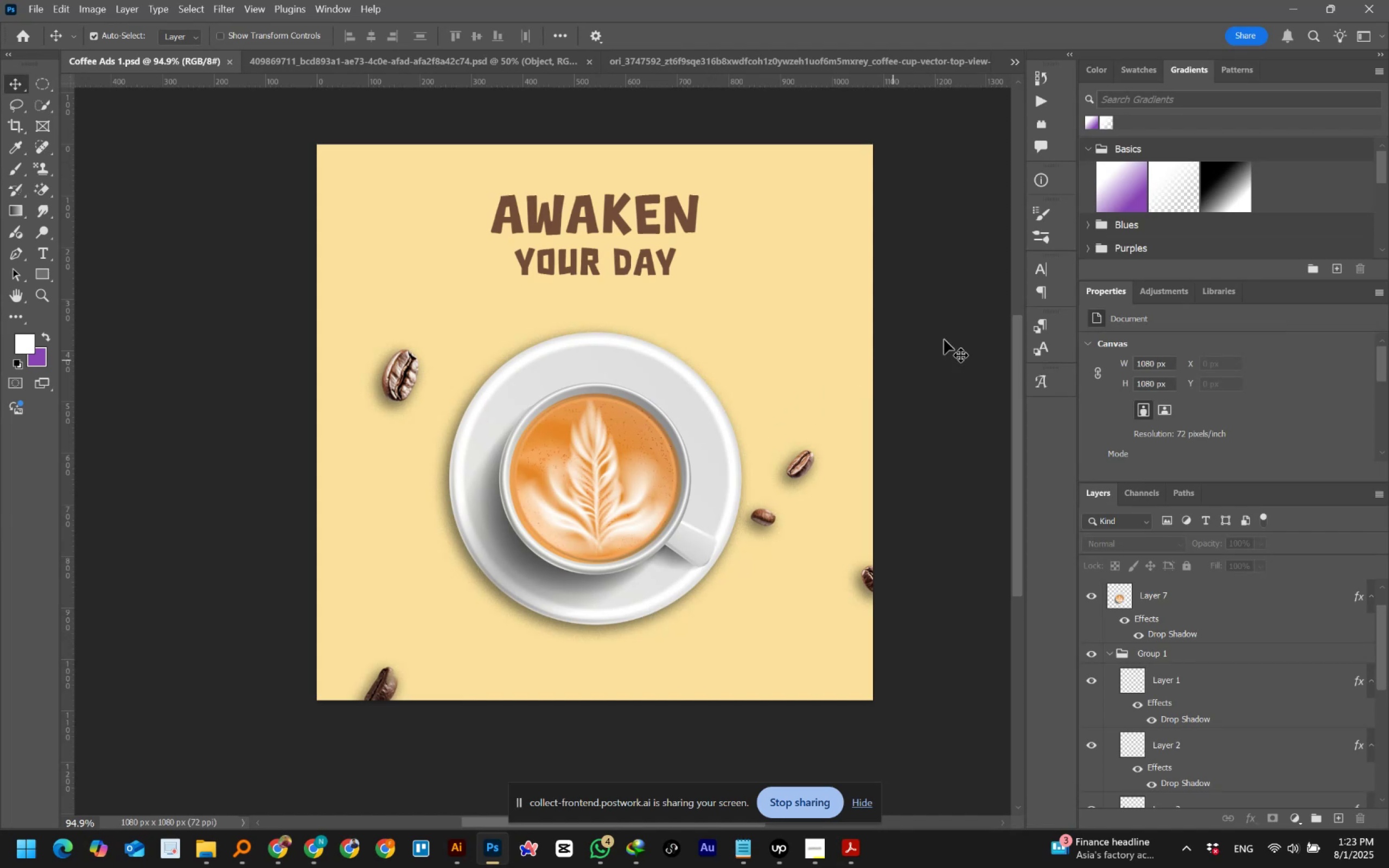 
hold_key(key=AltLeft, duration=0.66)
 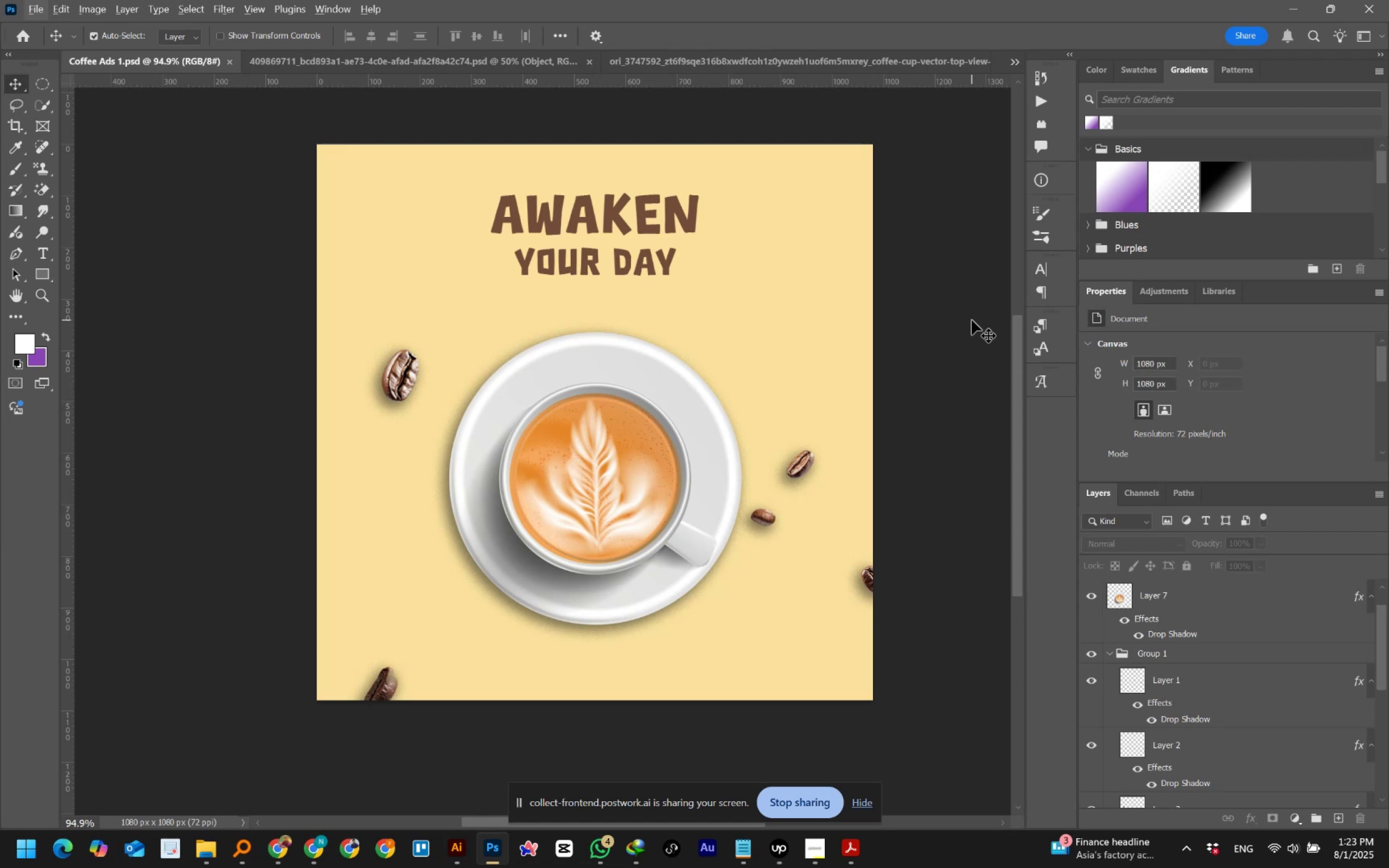 
wait(19.4)
 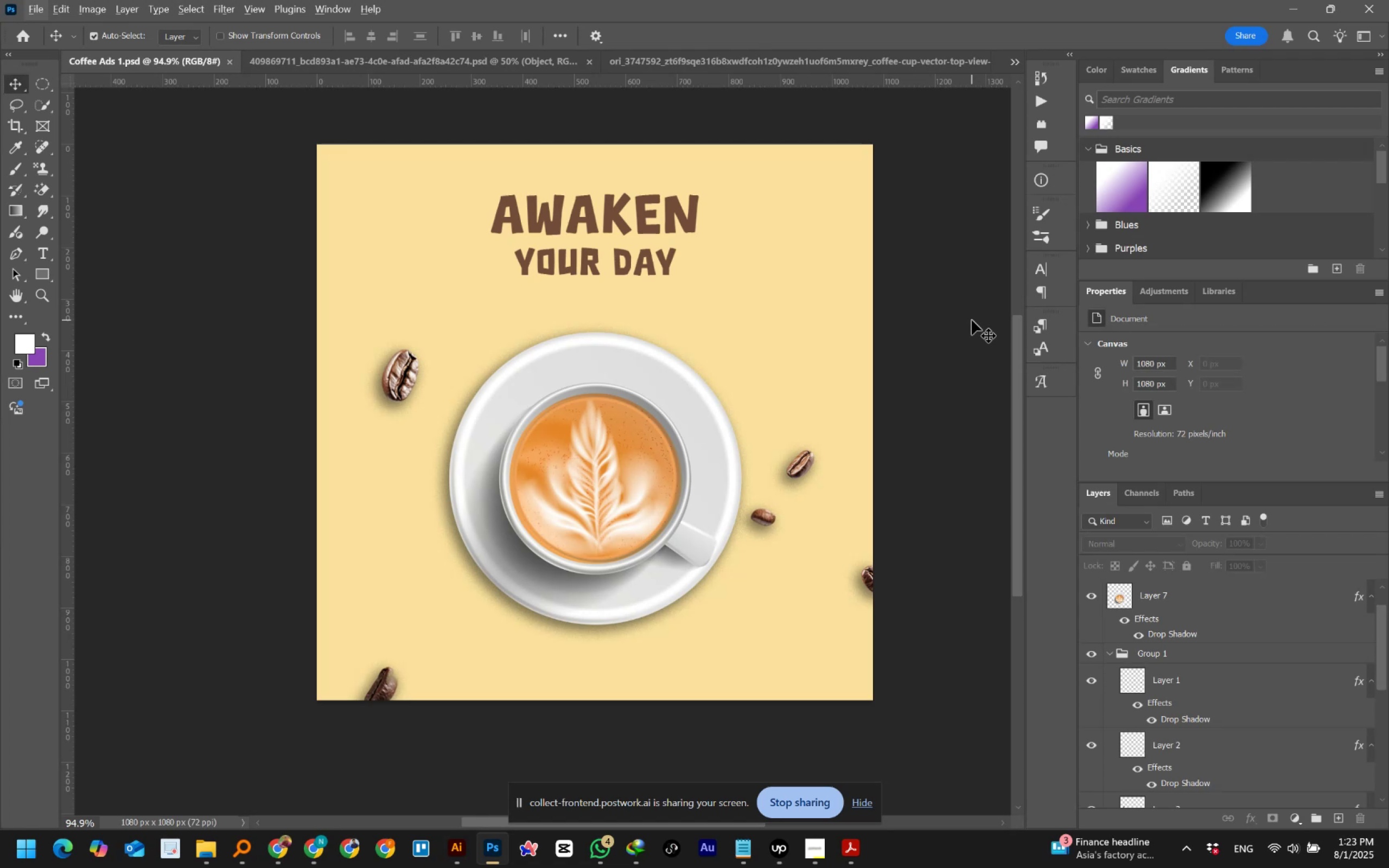 
left_click([321, 861])
 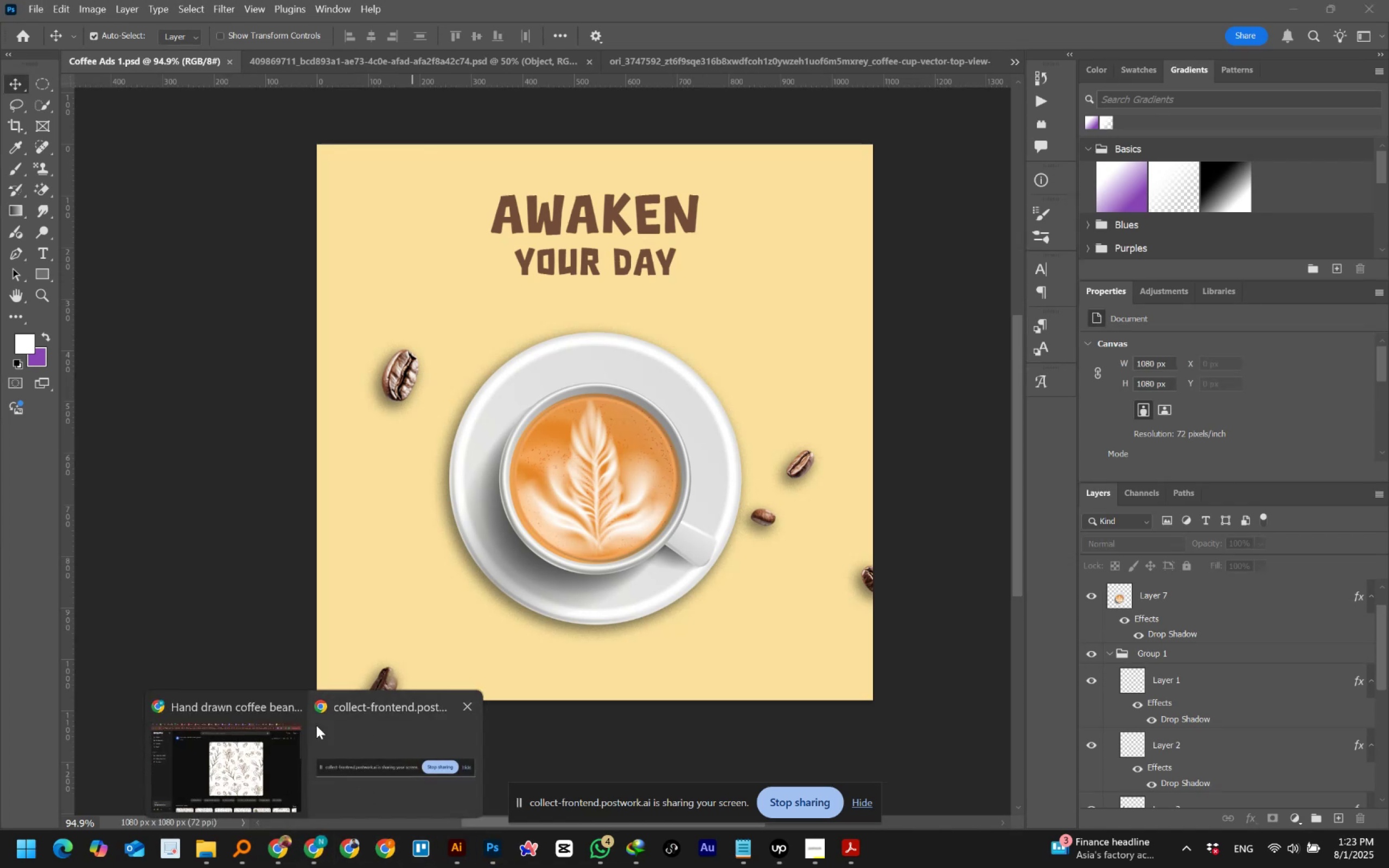 
left_click([249, 748])
 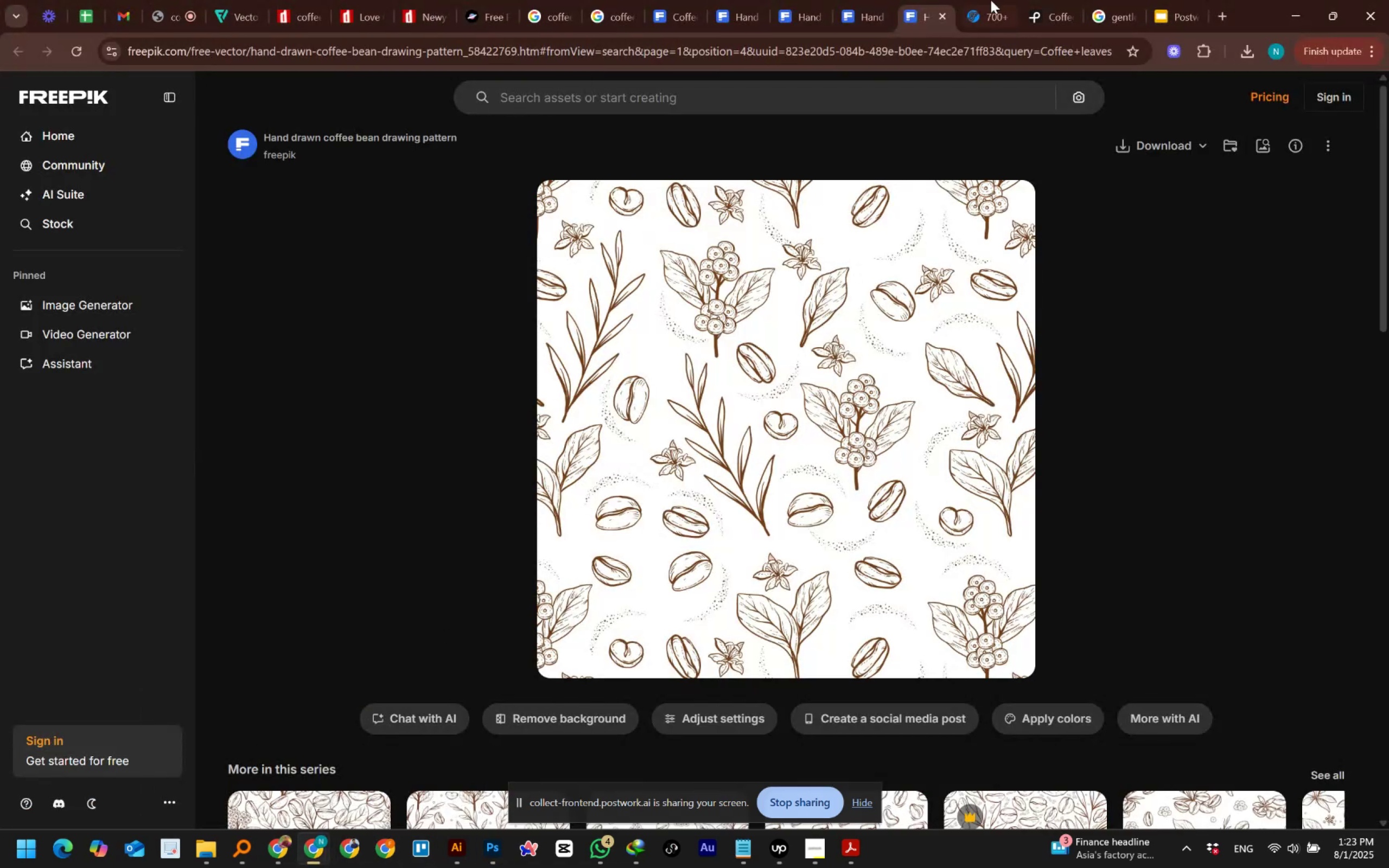 
left_click([861, 7])
 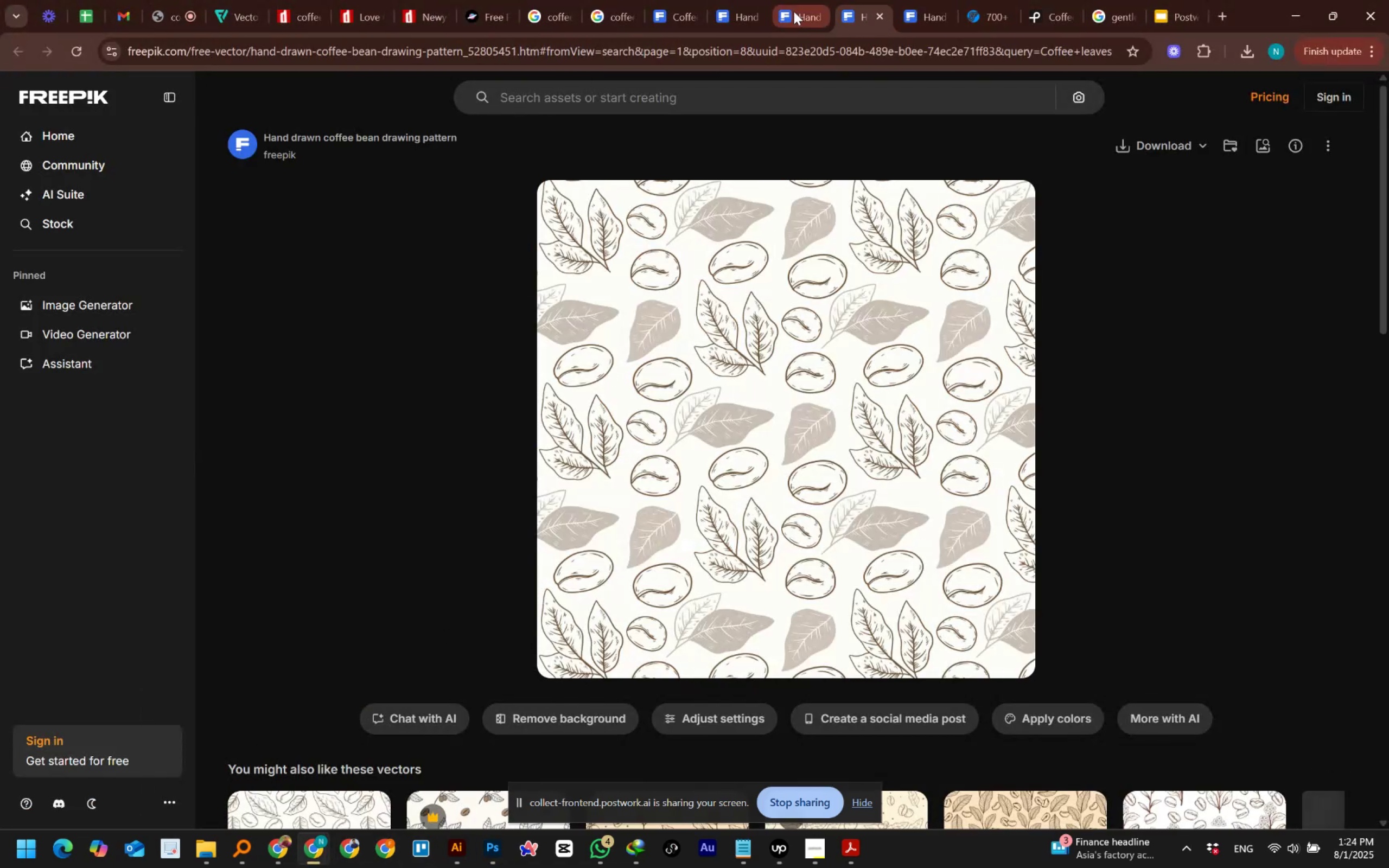 
left_click([794, 11])
 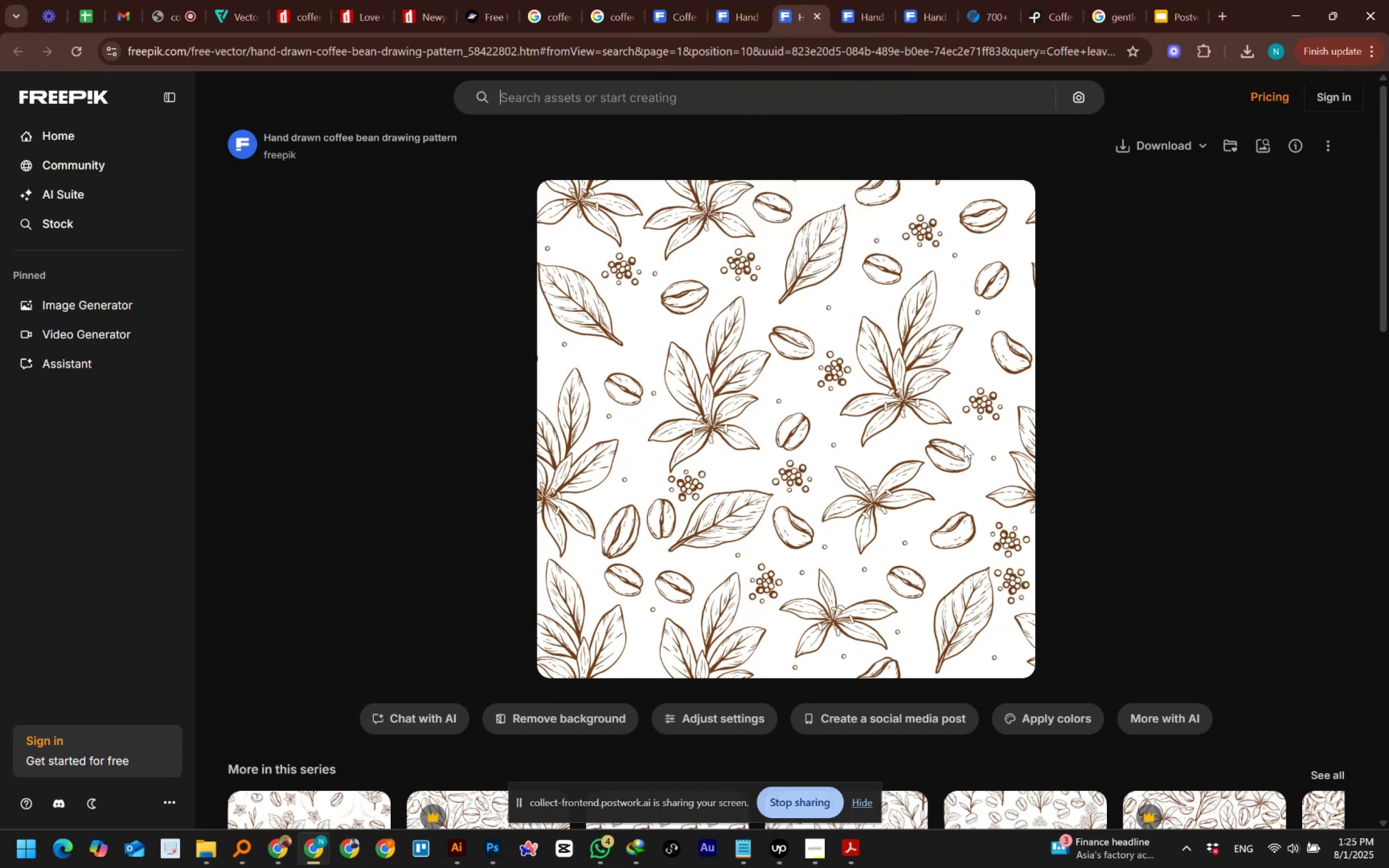 
wait(68.44)
 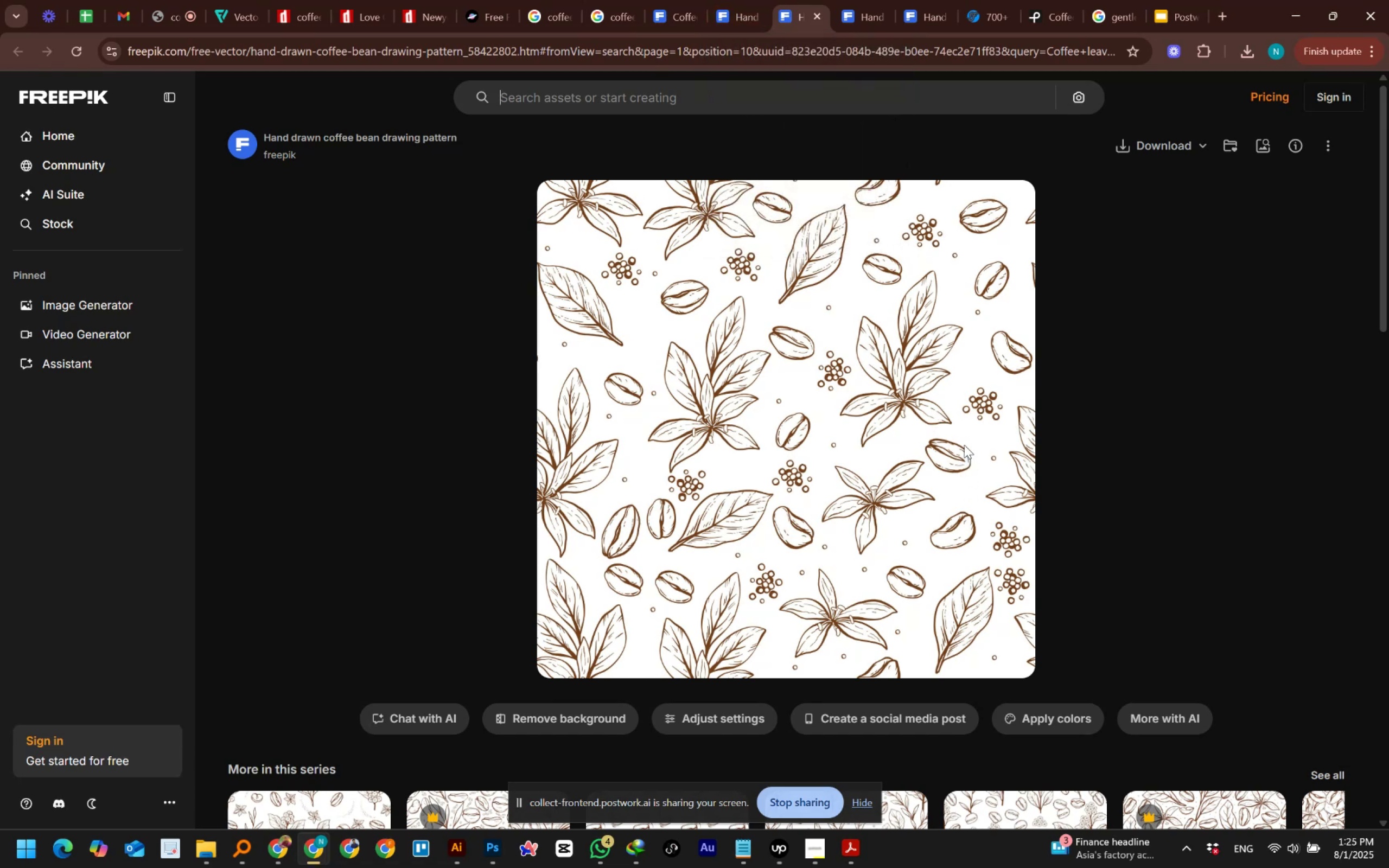 
left_click([1200, 143])
 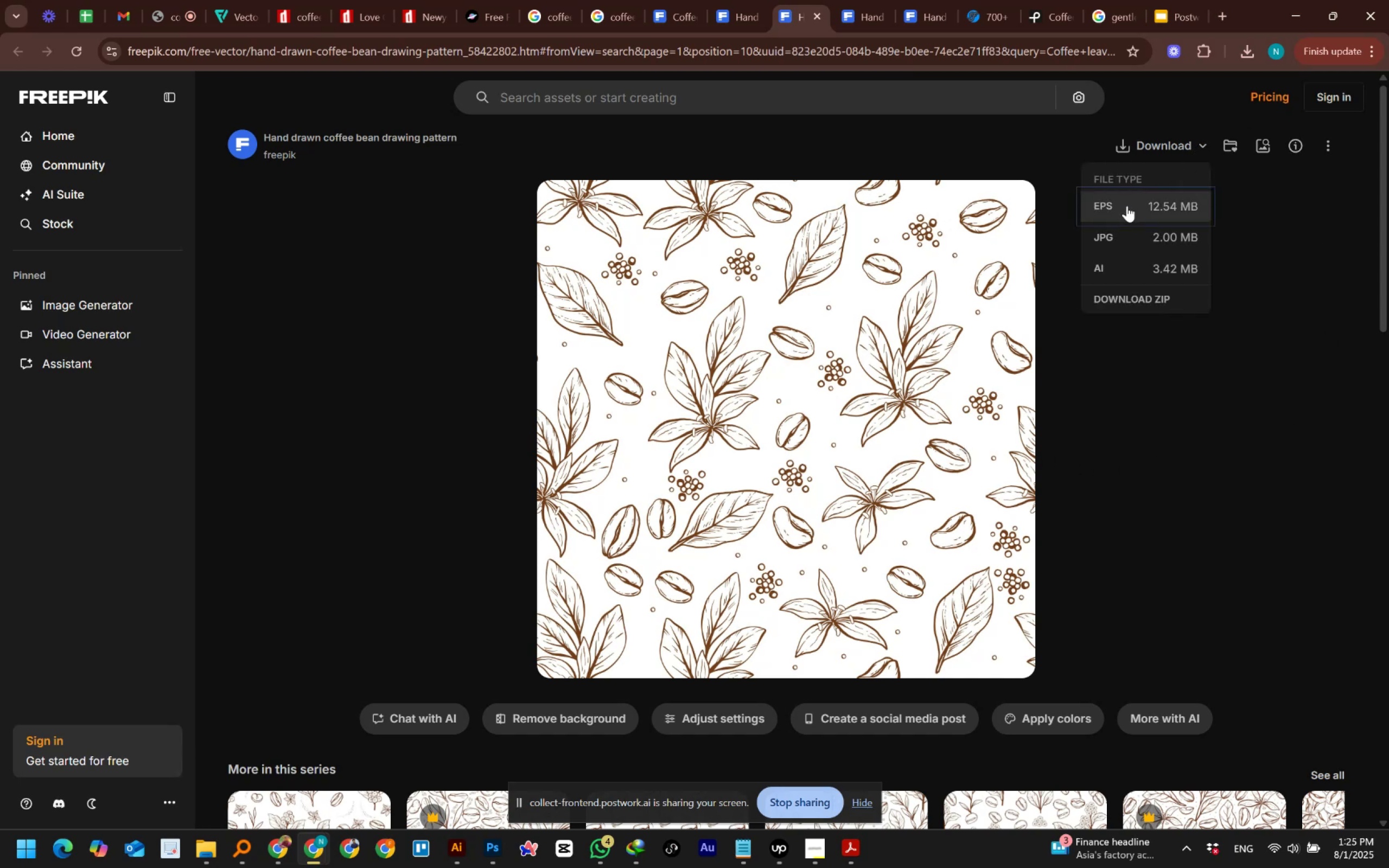 
left_click([1125, 270])
 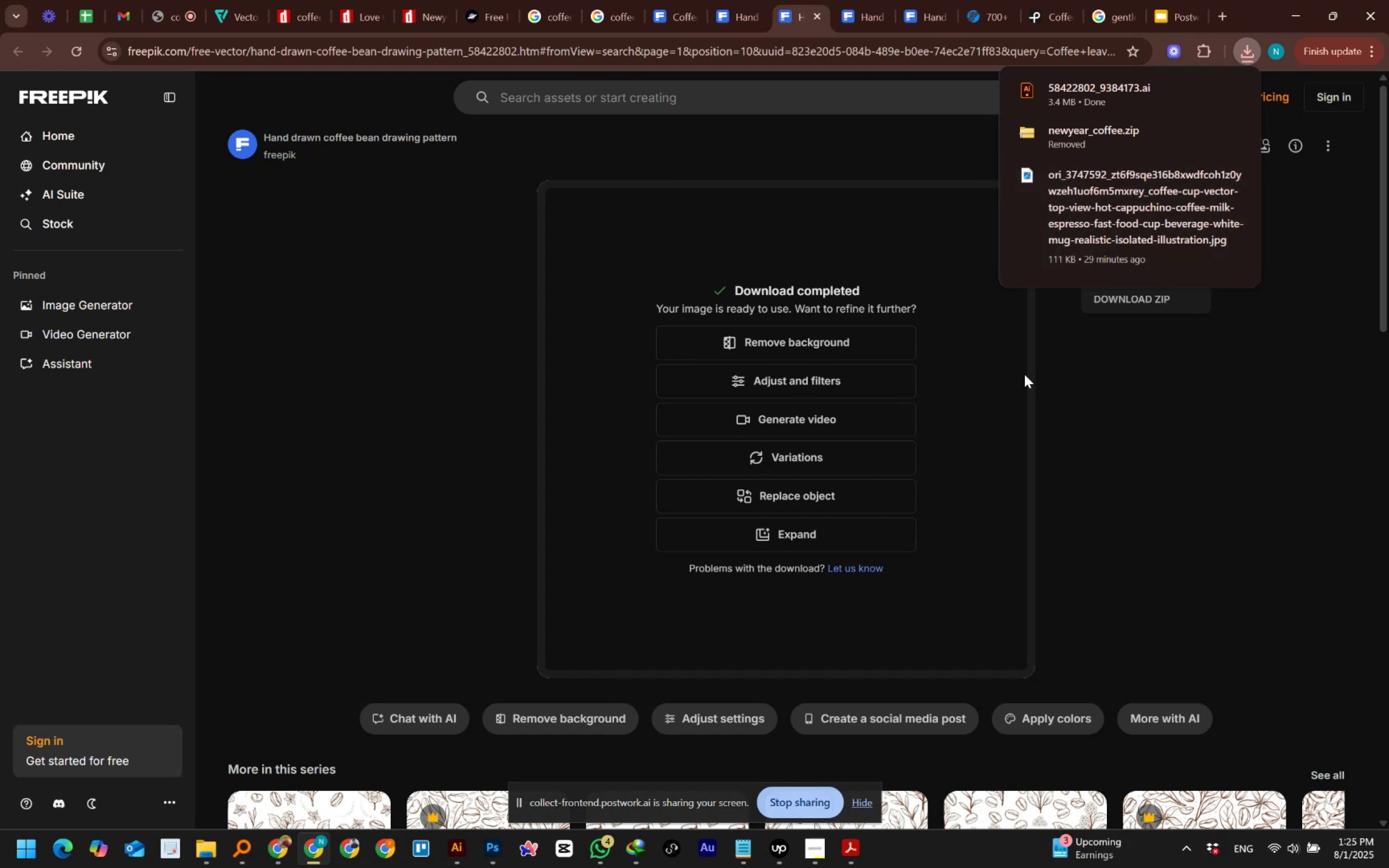 
wait(21.26)
 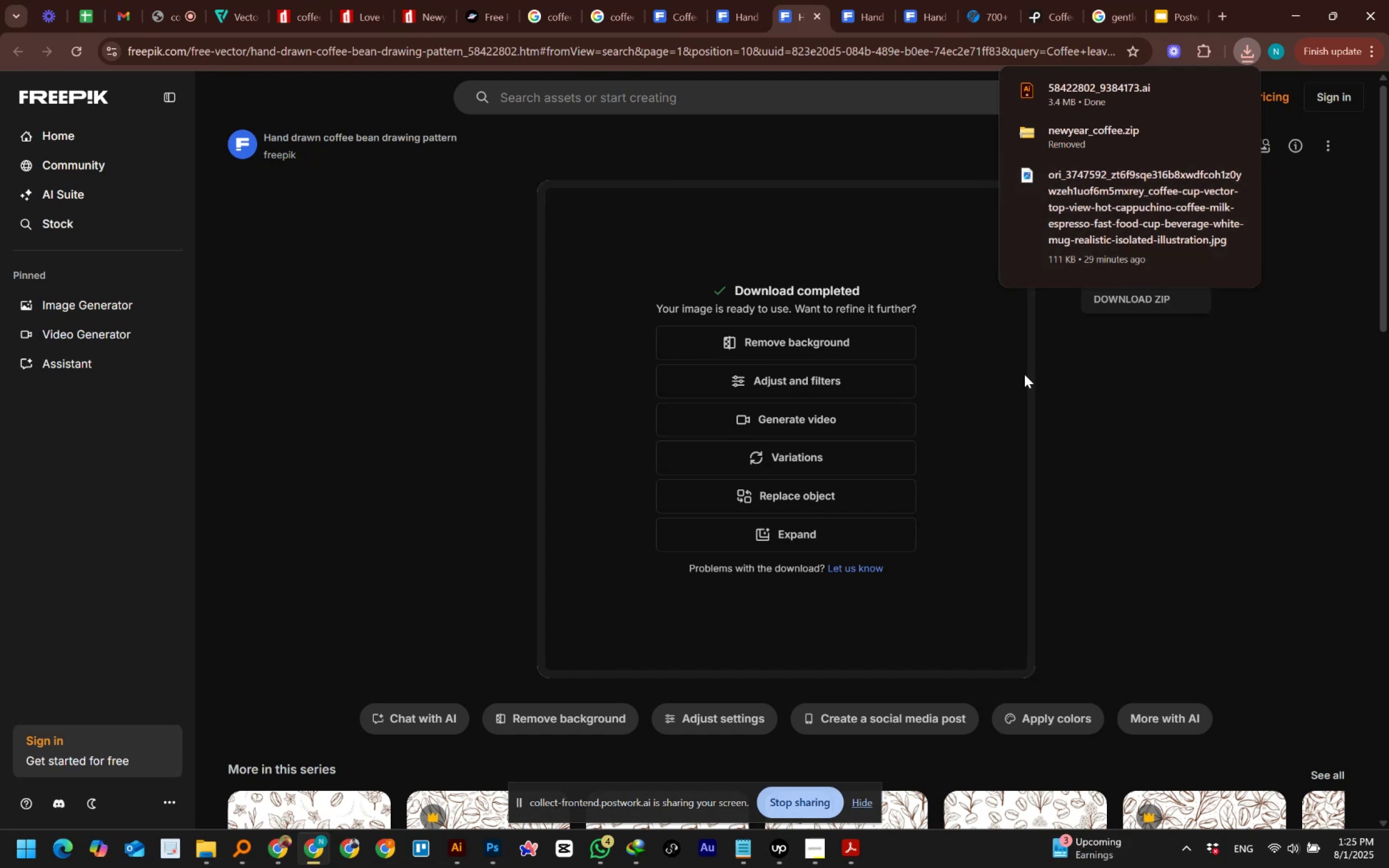 
left_click([1201, 93])
 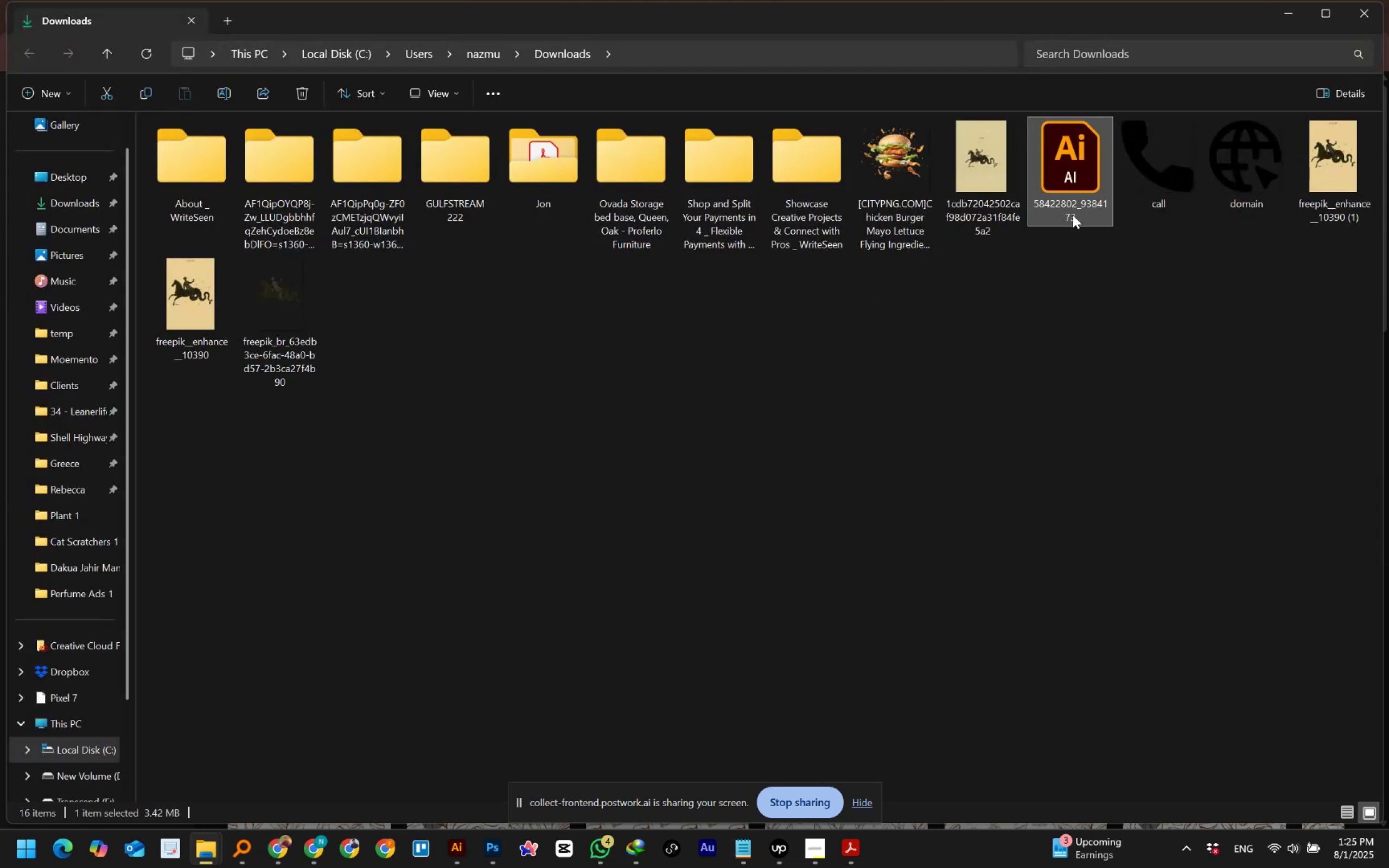 
left_click([1063, 297])
 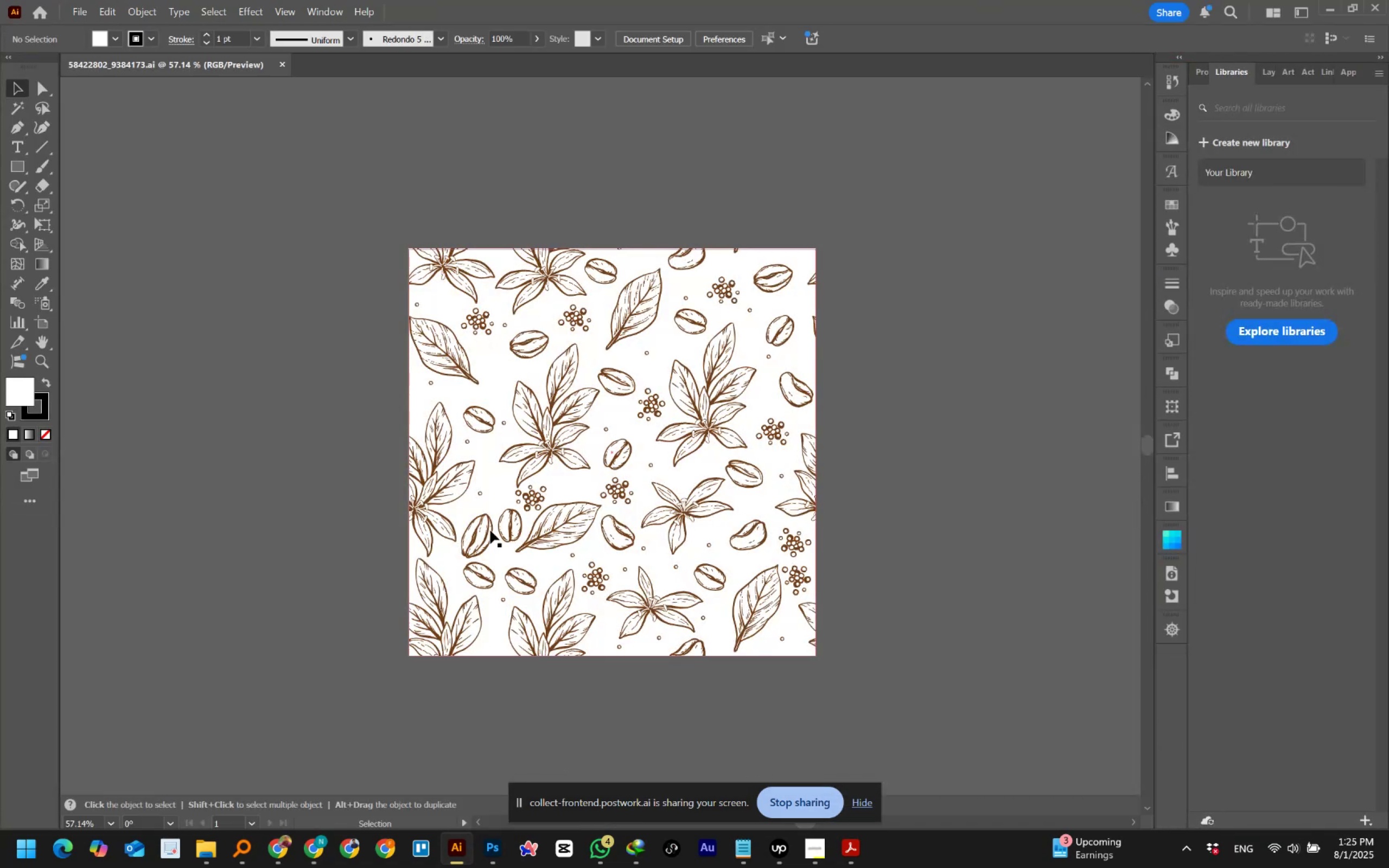 
wait(16.85)
 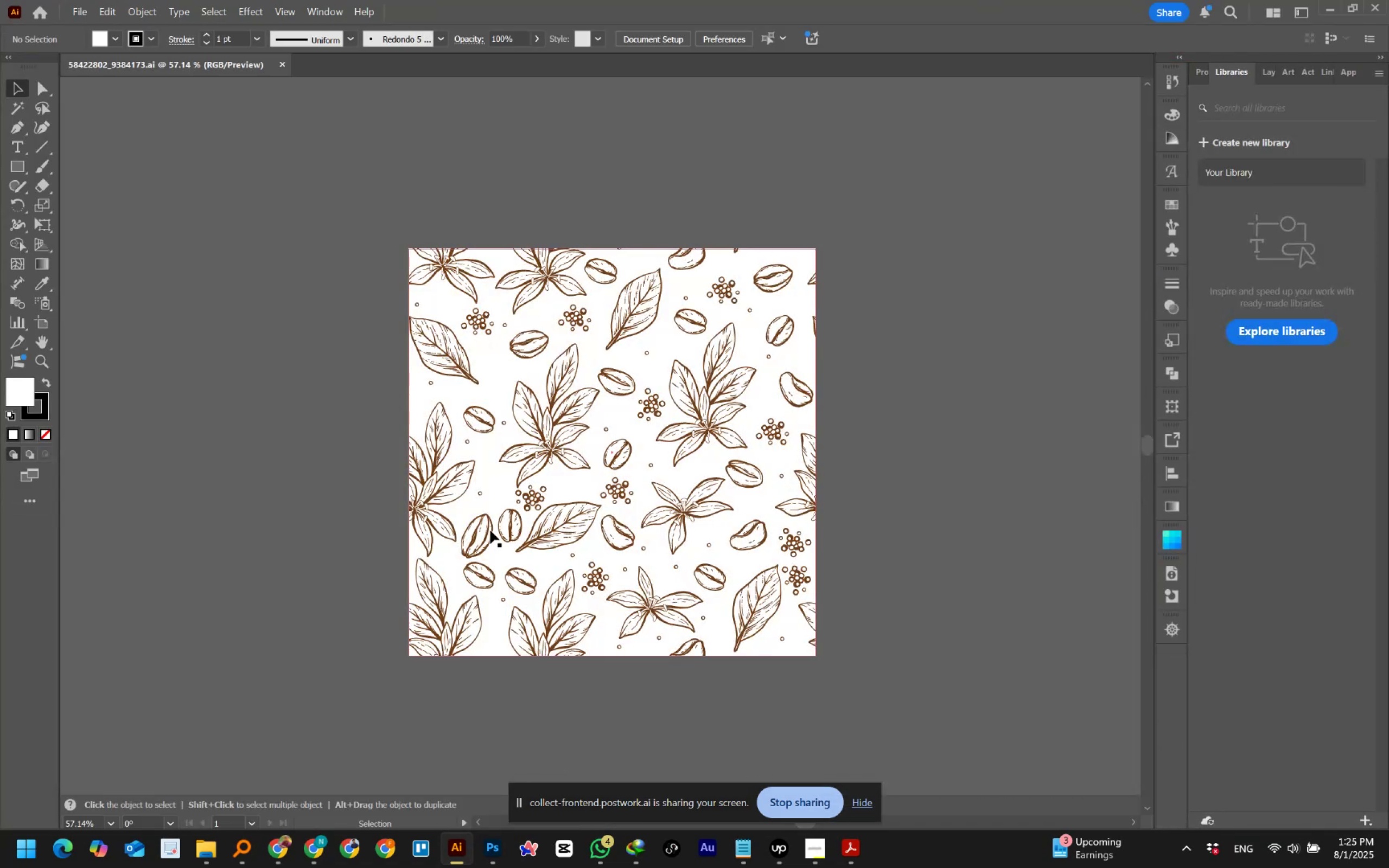 
left_click([560, 437])
 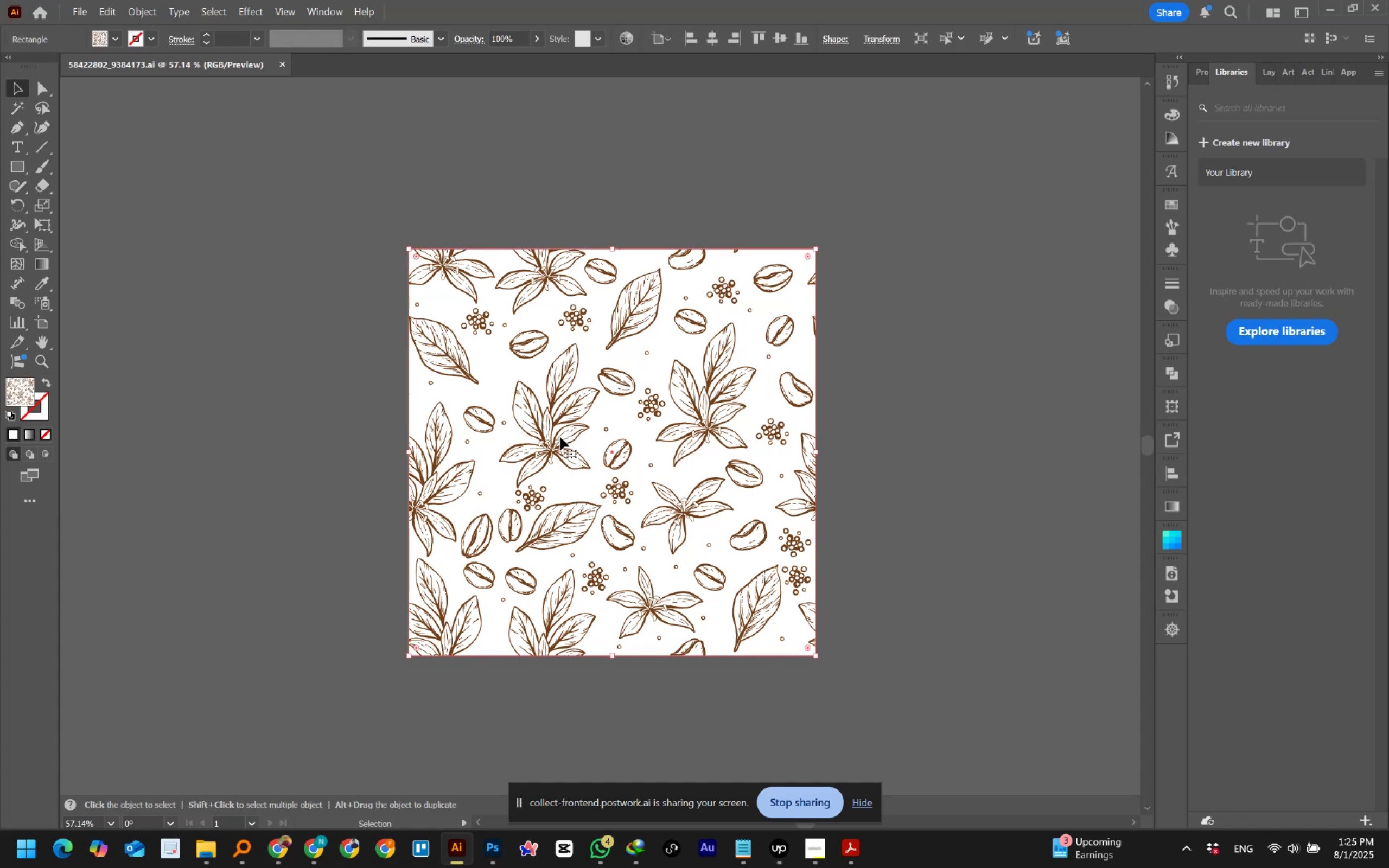 
right_click([560, 437])
 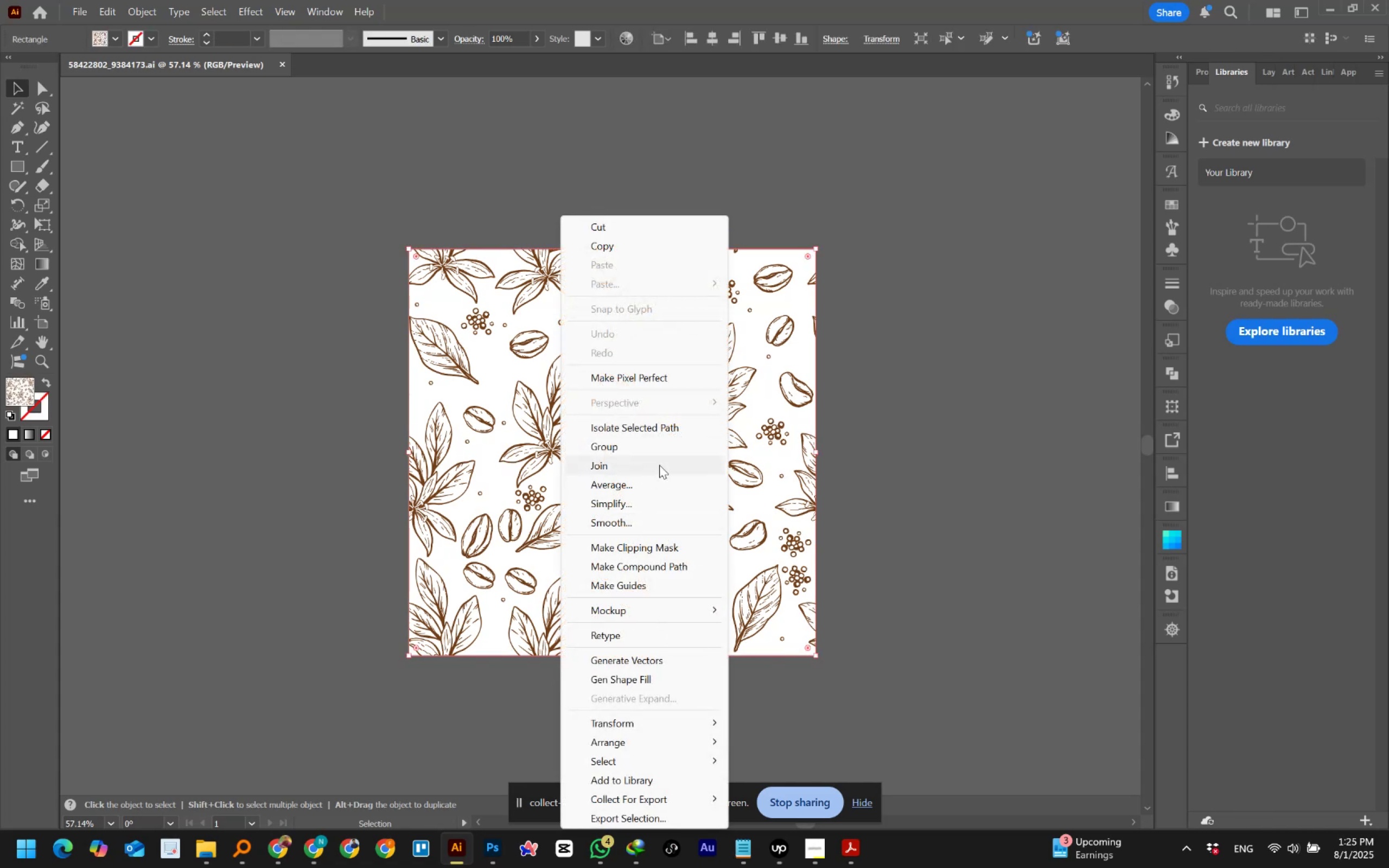 
left_click([946, 485])
 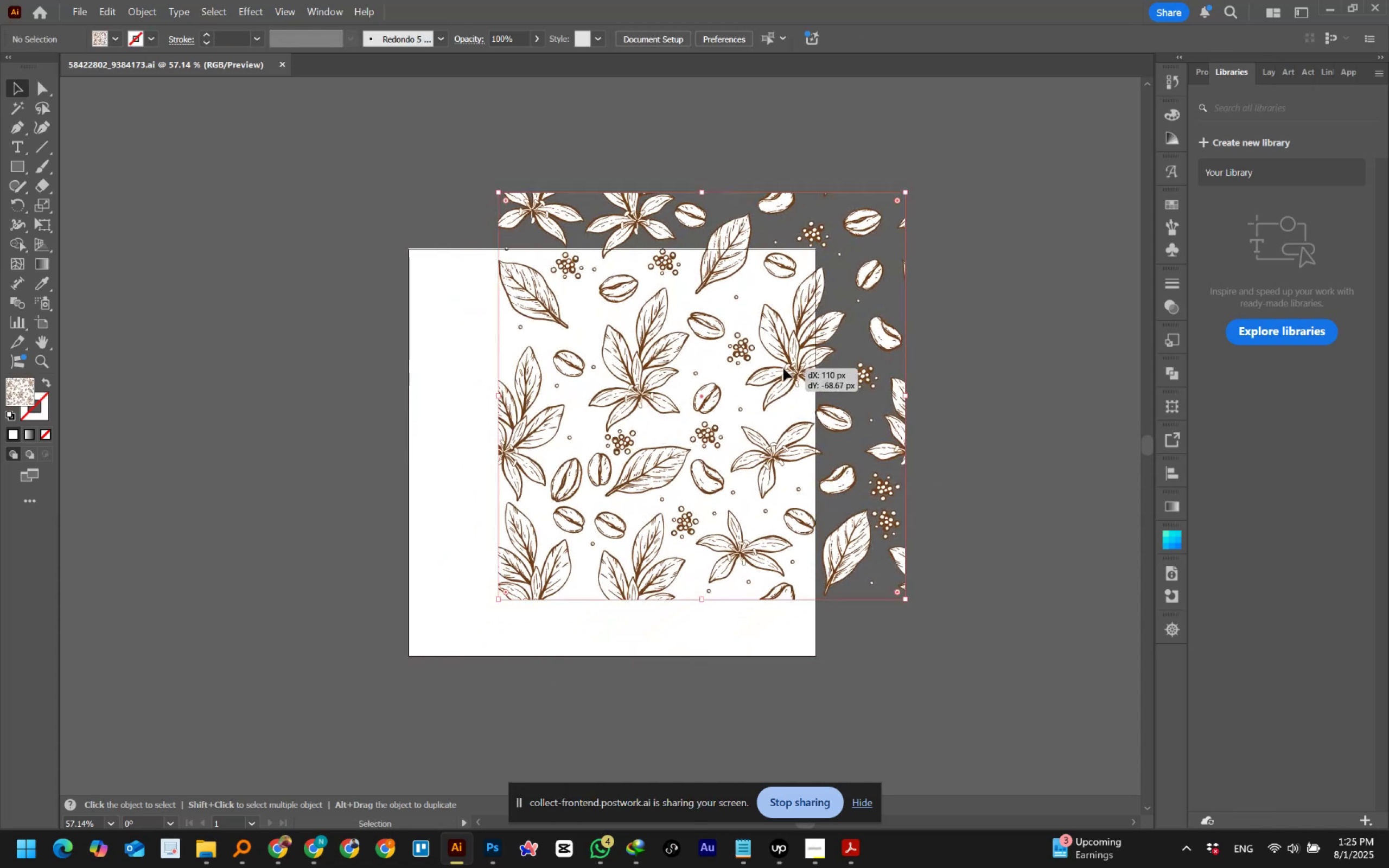 
key(Control+Z)
 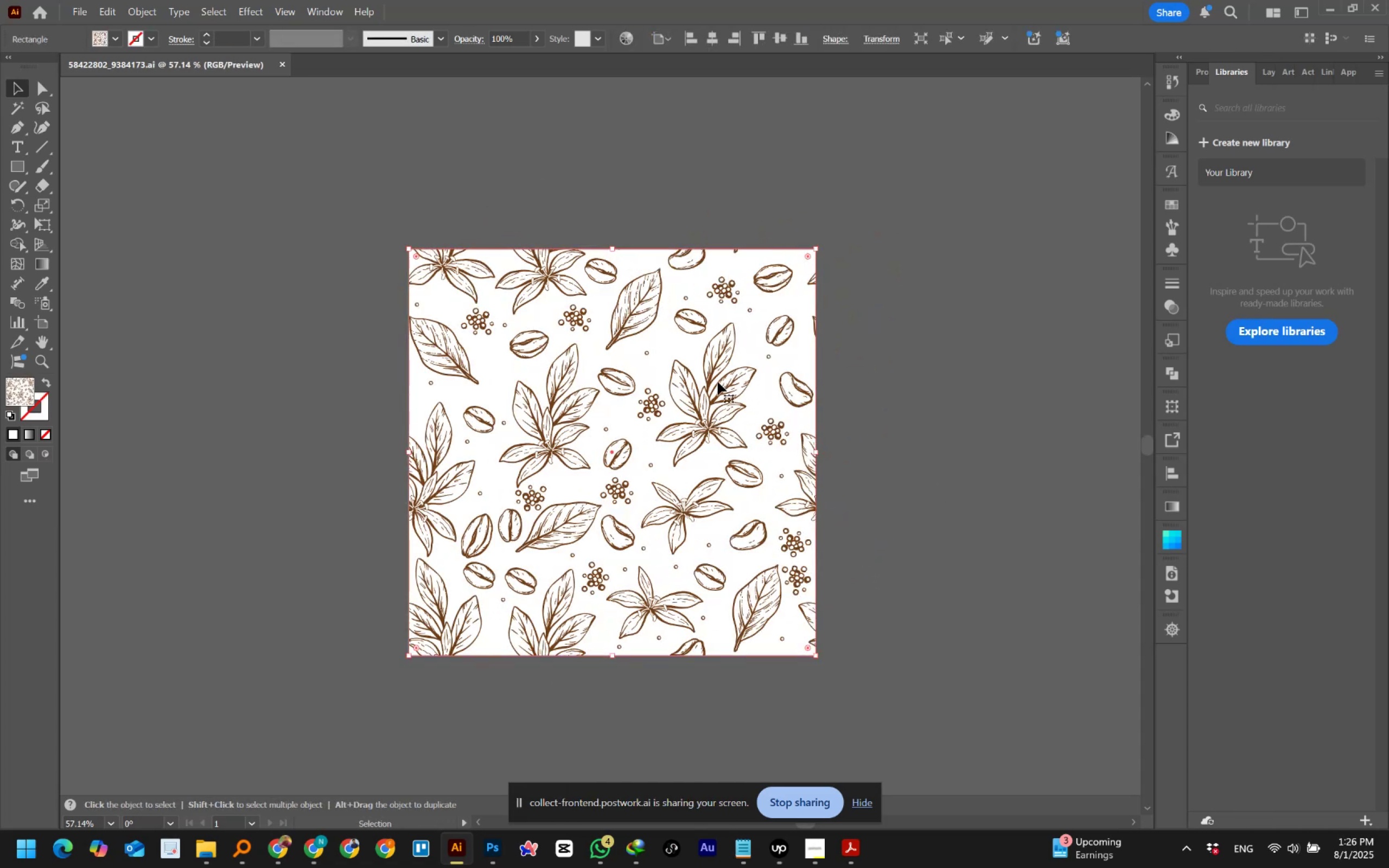 
right_click([718, 382])
 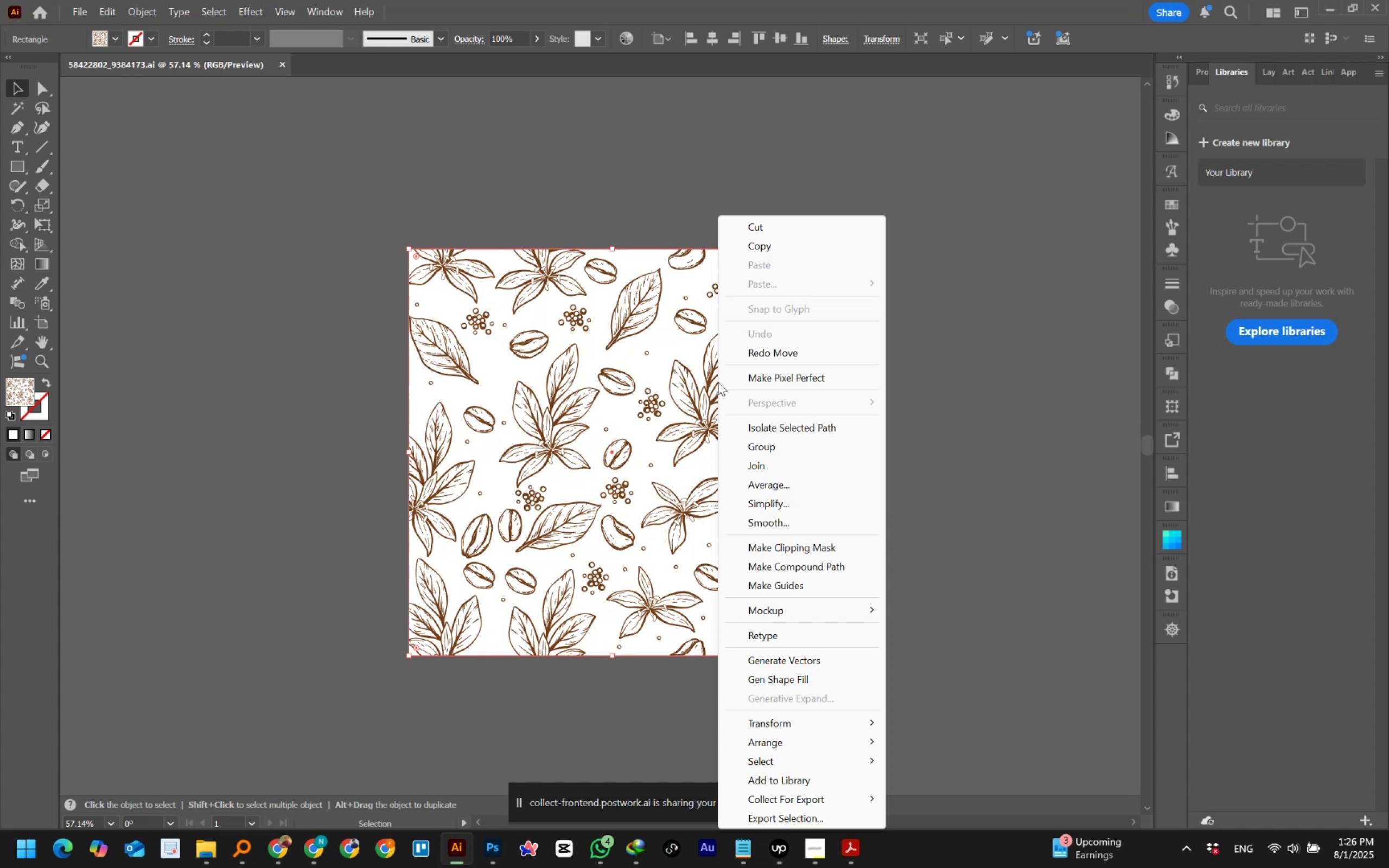 
wait(5.57)
 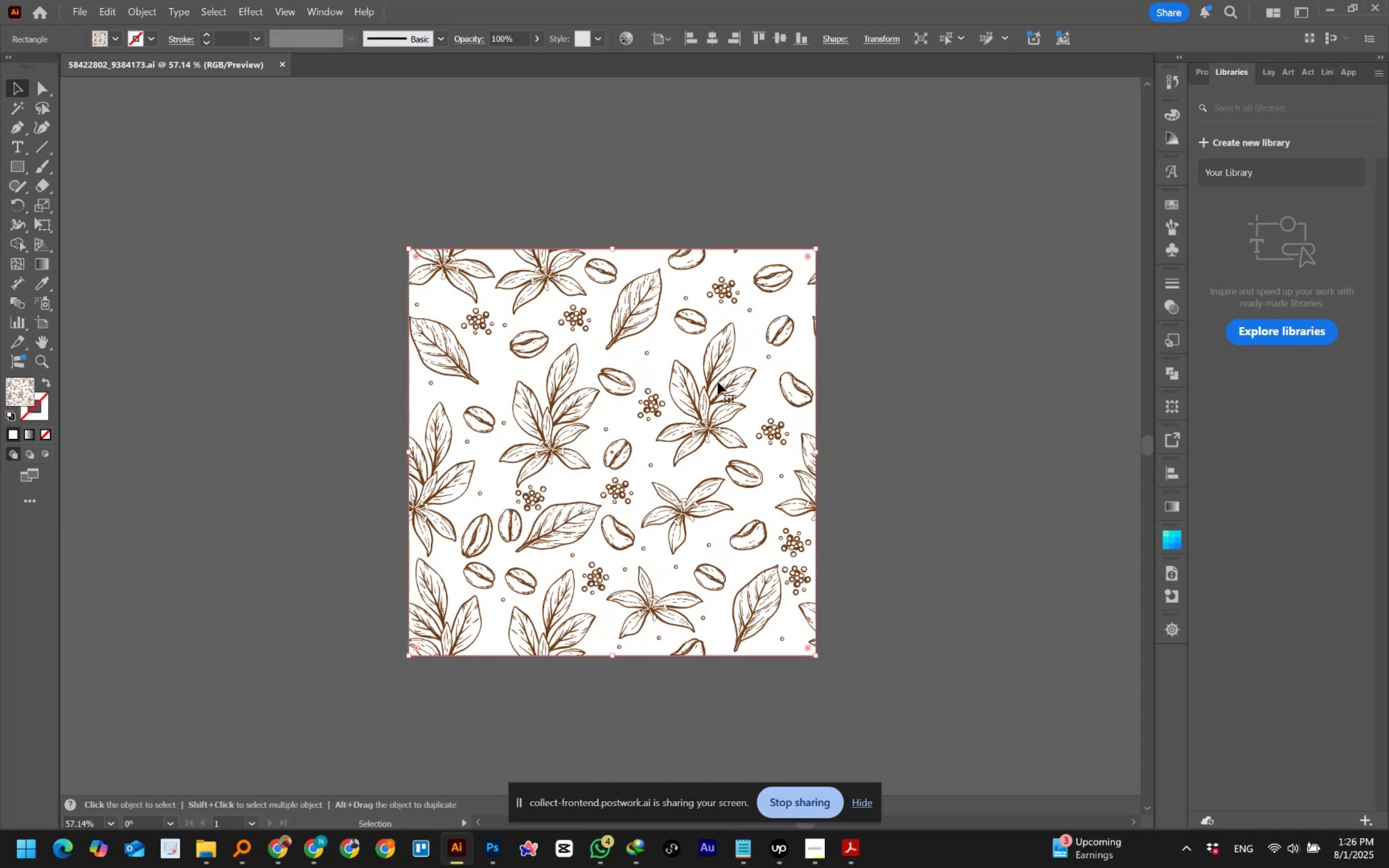 
key(Alt+AltLeft)
 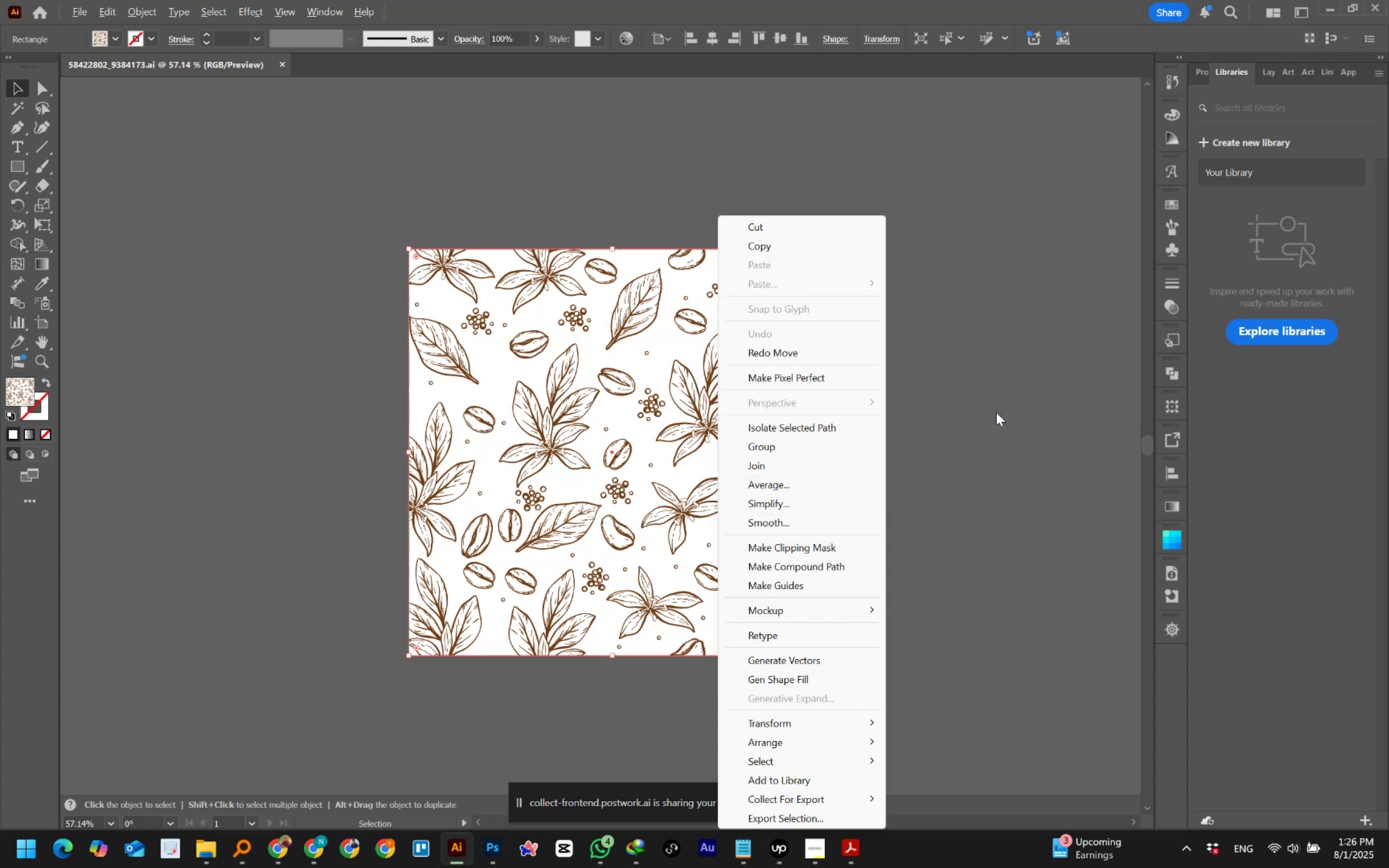 
wait(12.21)
 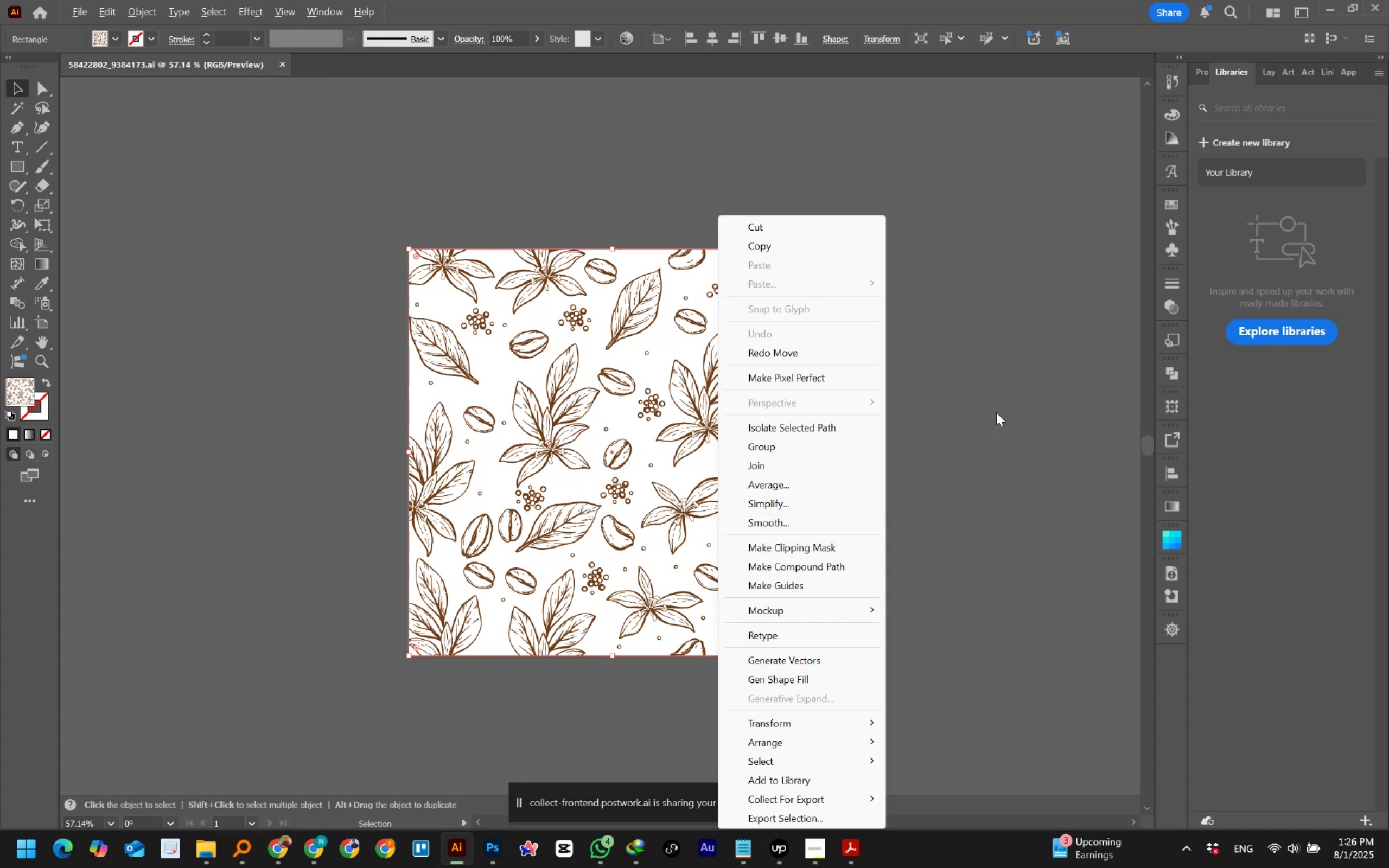 
left_click([976, 506])
 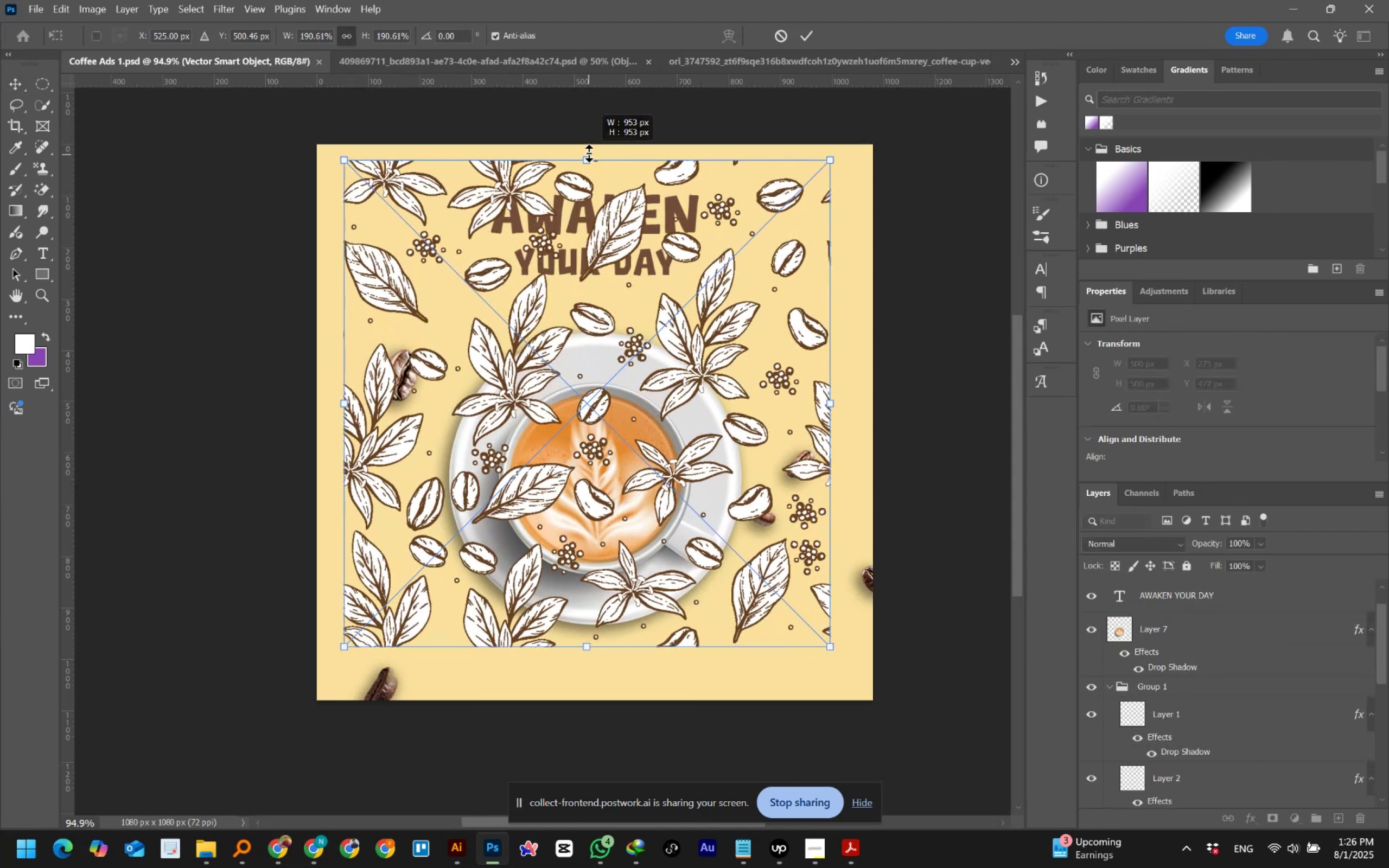 
wait(16.29)
 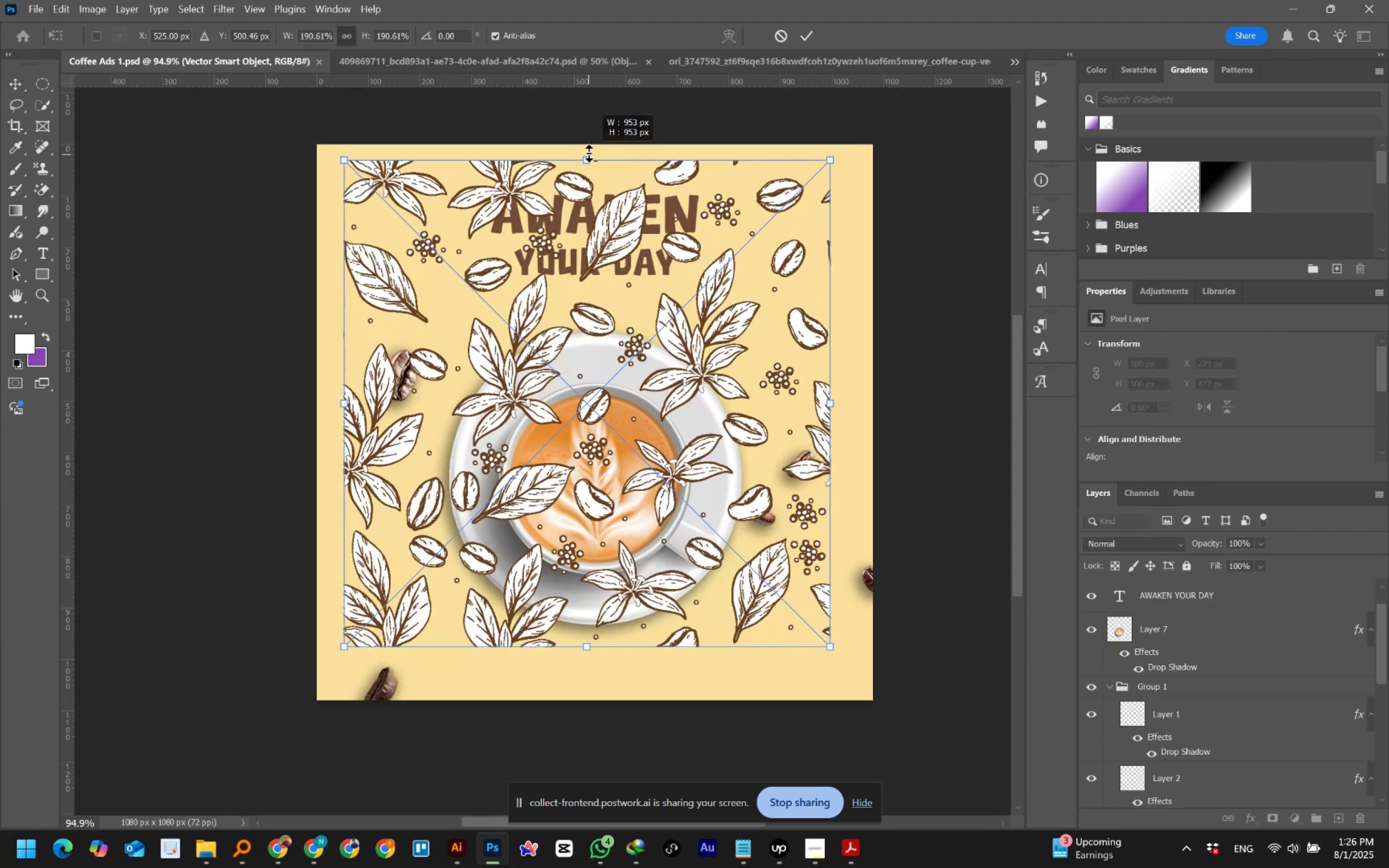 
left_click([807, 34])
 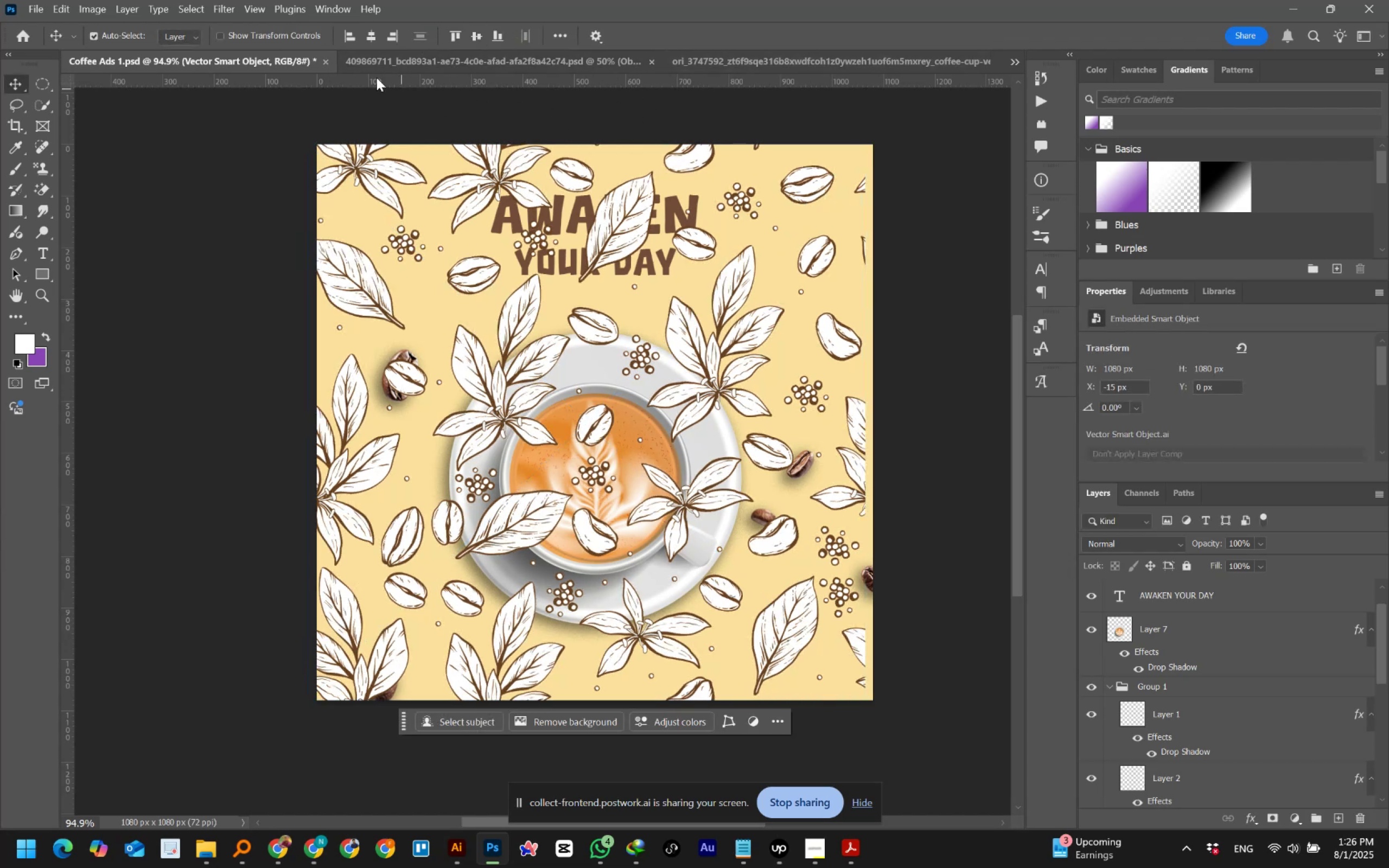 
left_click([373, 38])
 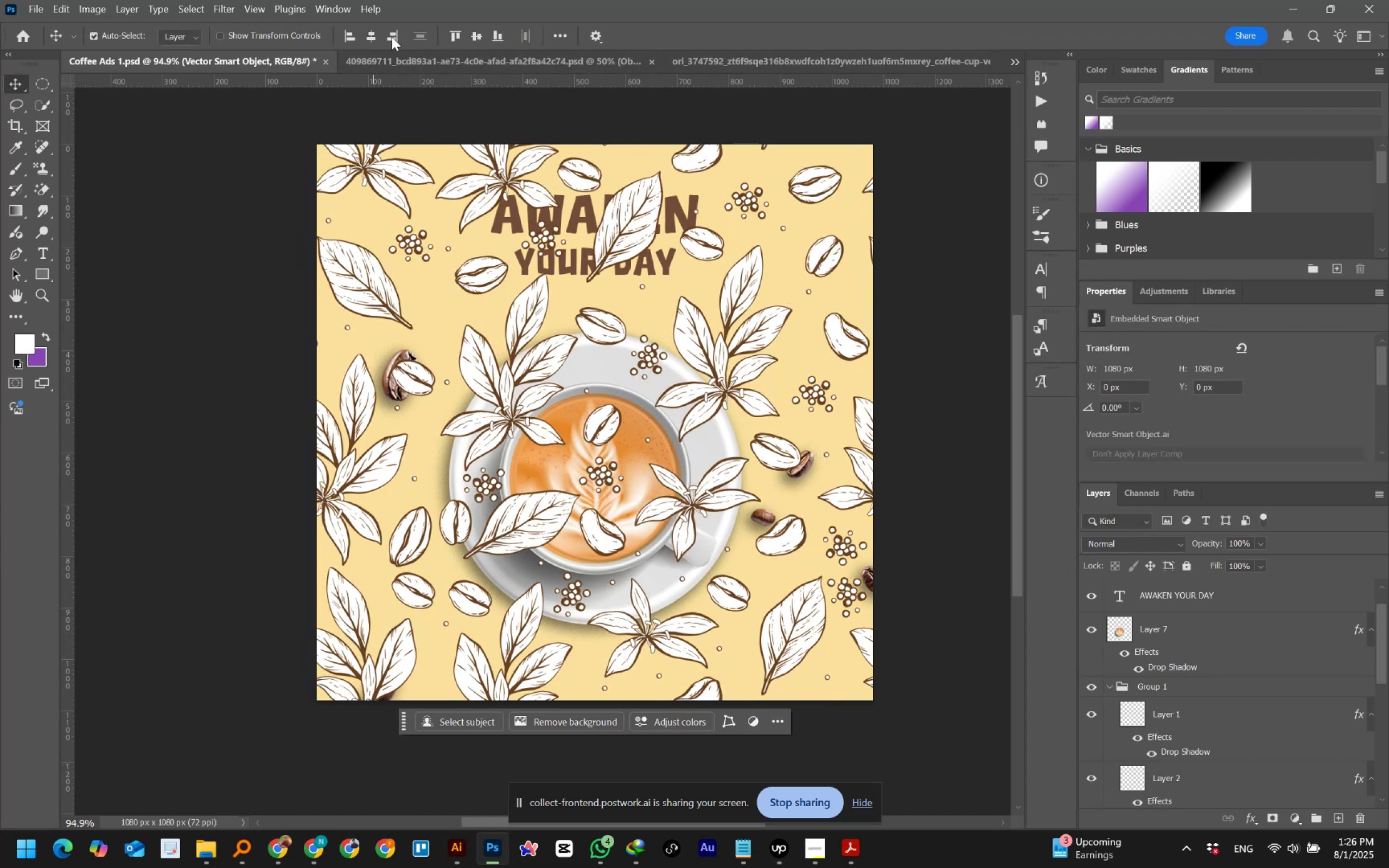 
left_click([374, 37])
 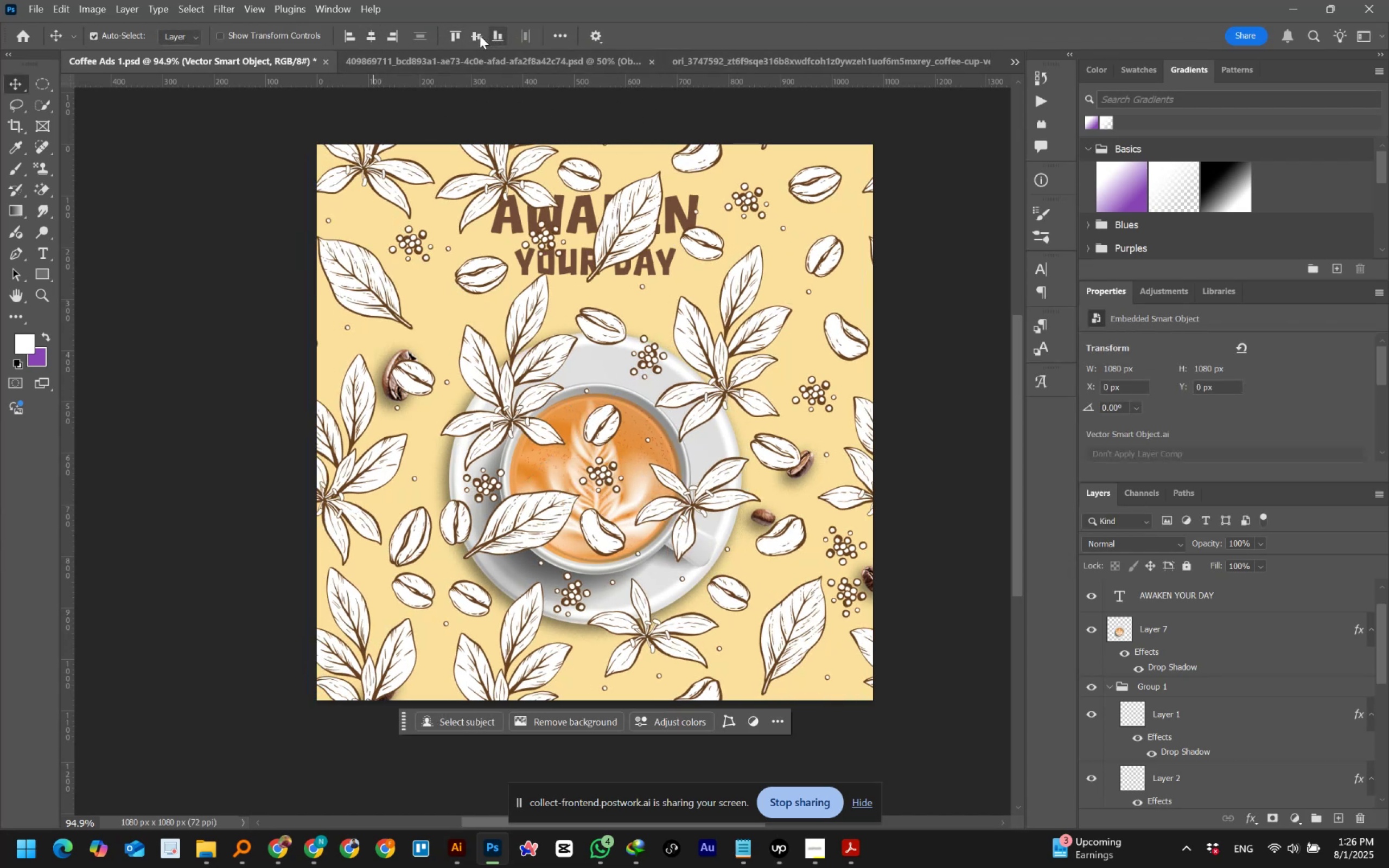 
left_click([475, 35])
 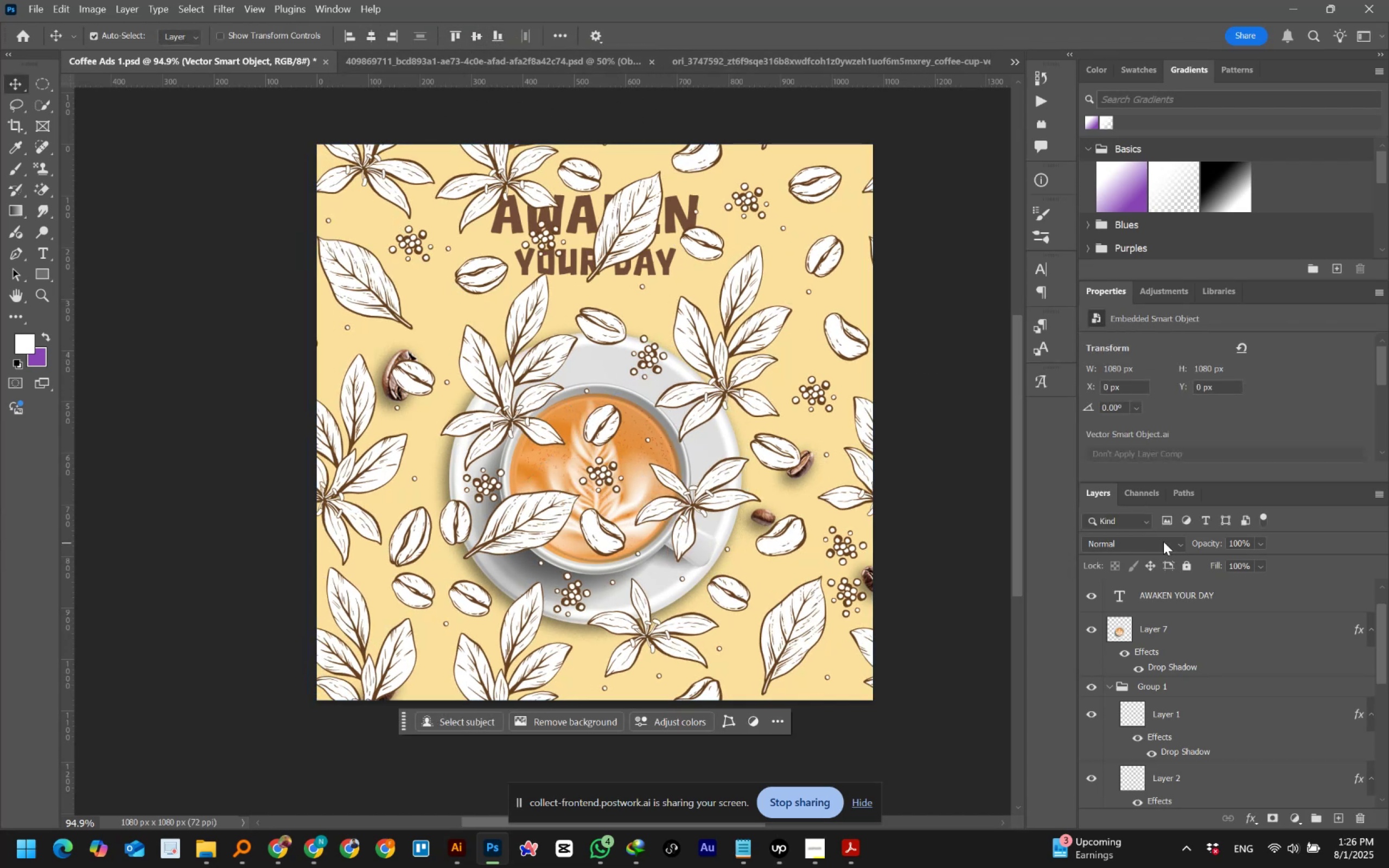 
scroll: coordinate [1163, 605], scroll_direction: up, amount: 3.0
 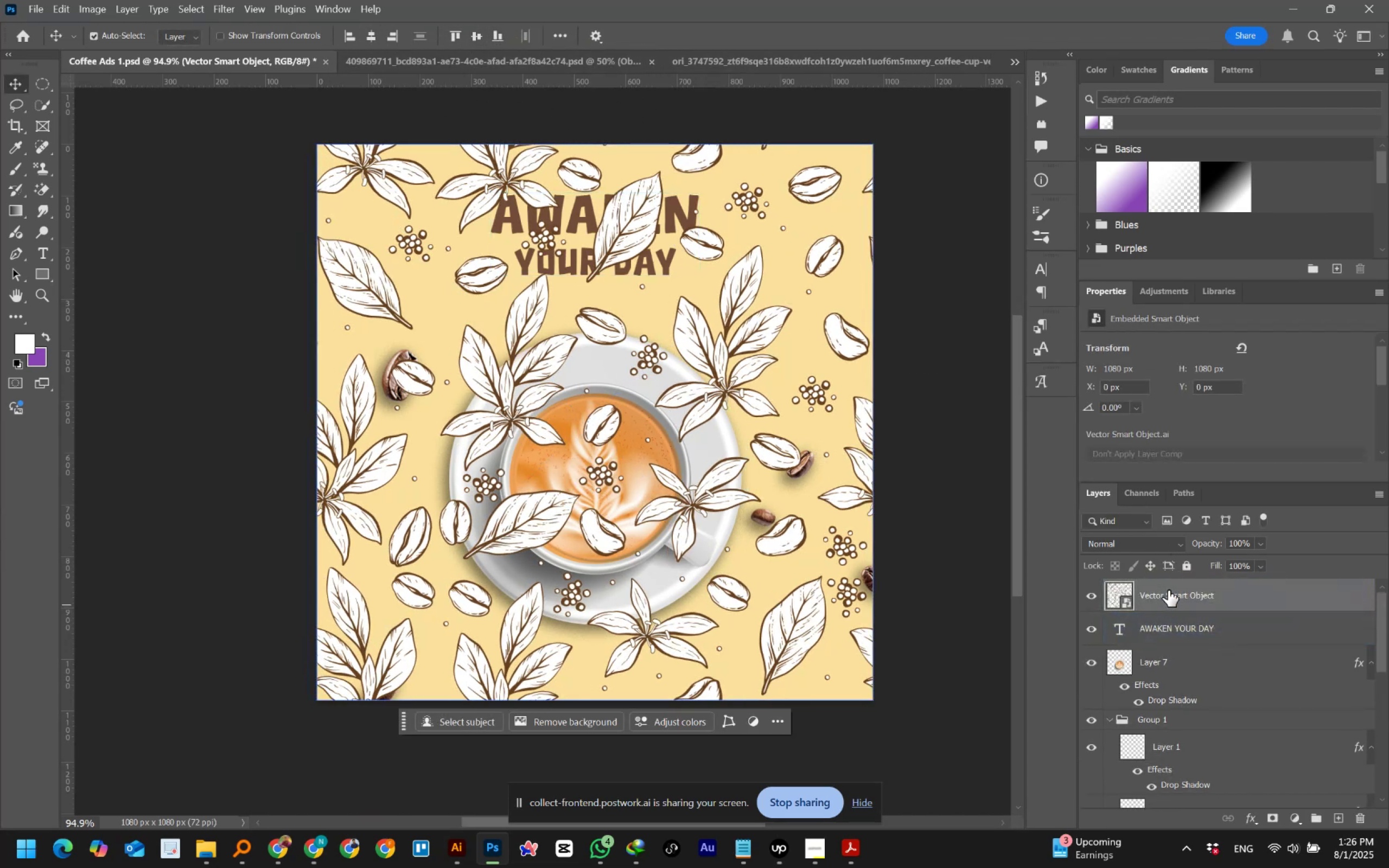 
left_click([1168, 590])
 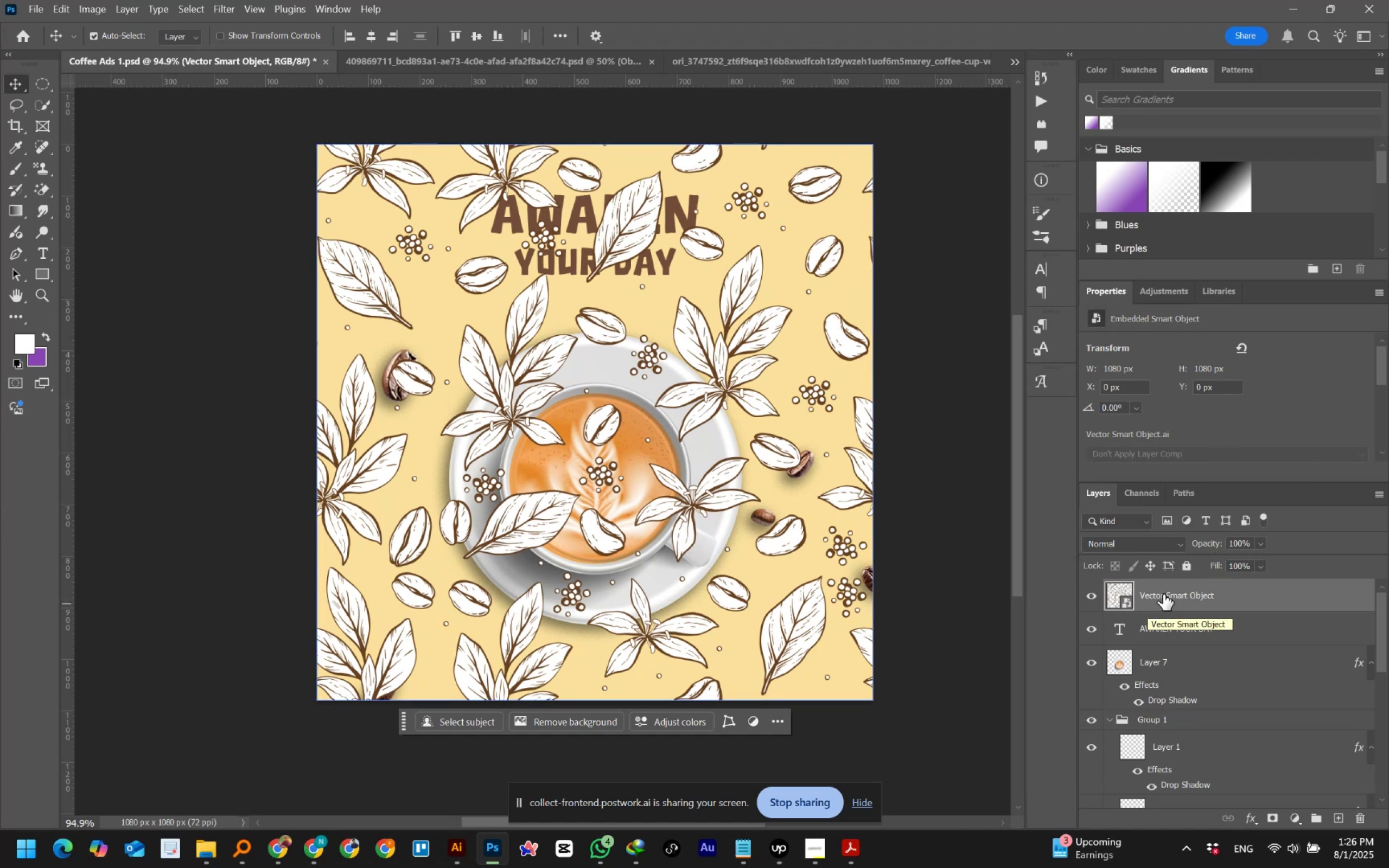 
wait(11.49)
 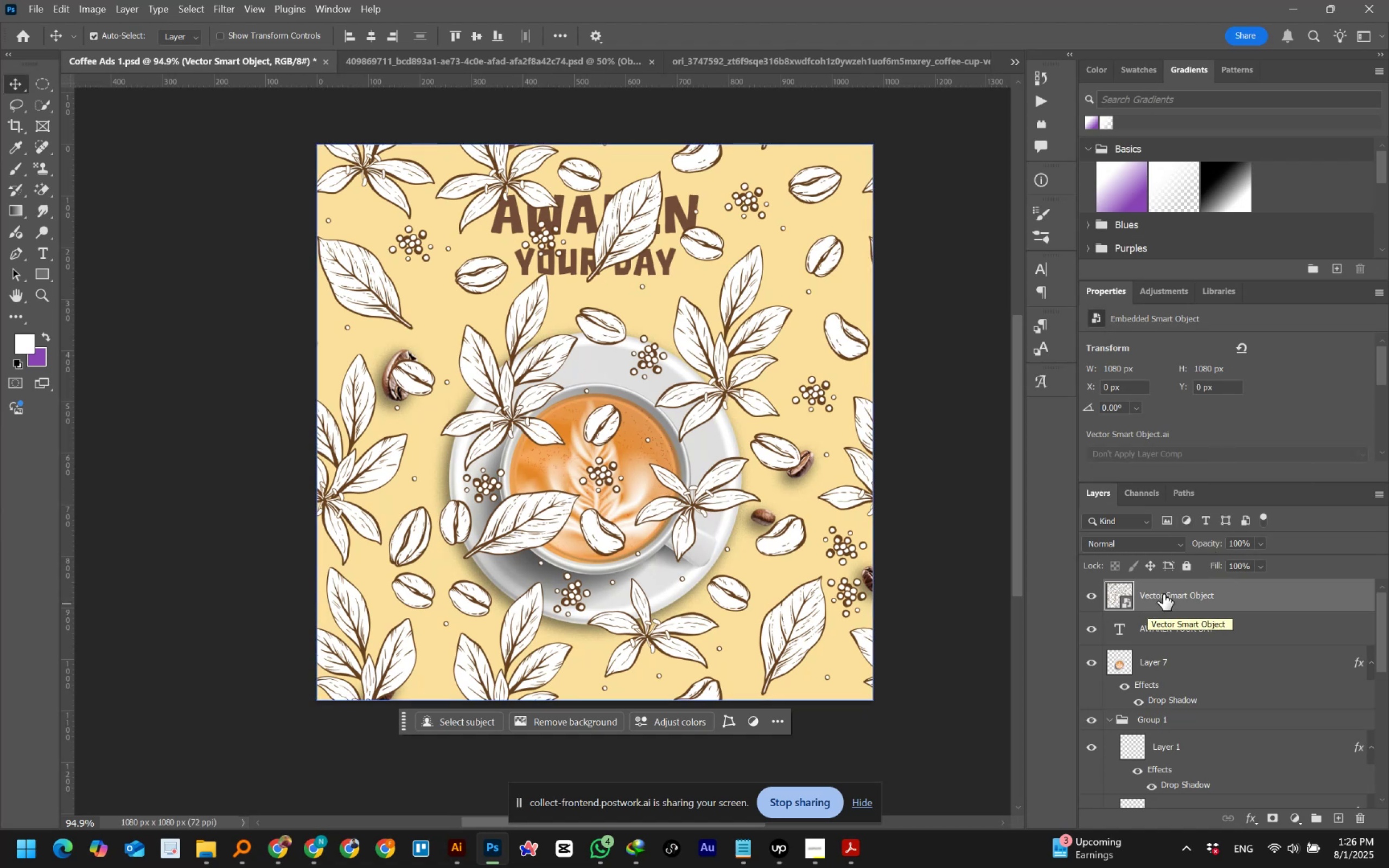 
scroll: coordinate [1204, 741], scroll_direction: down, amount: 7.0
 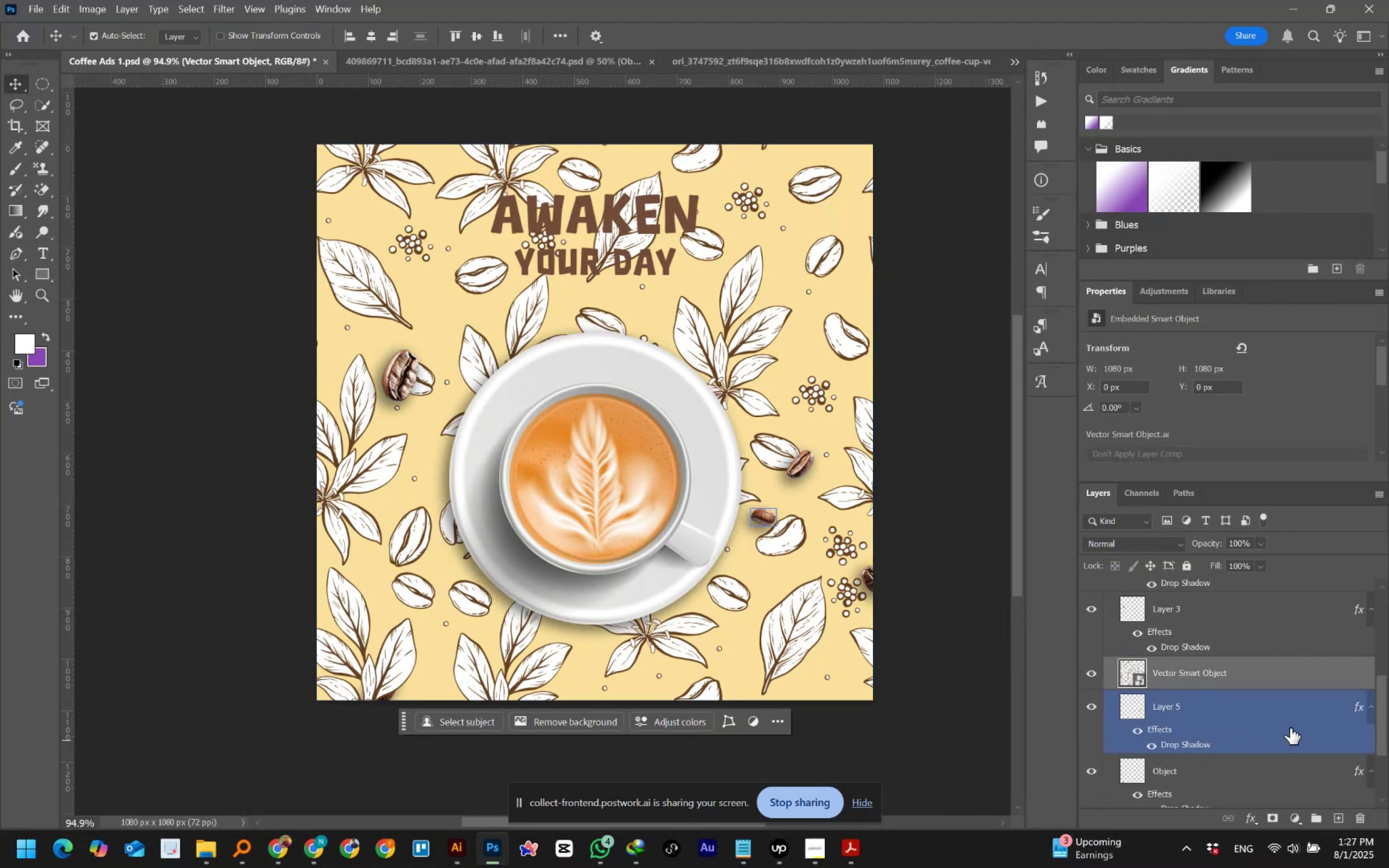 
wait(8.75)
 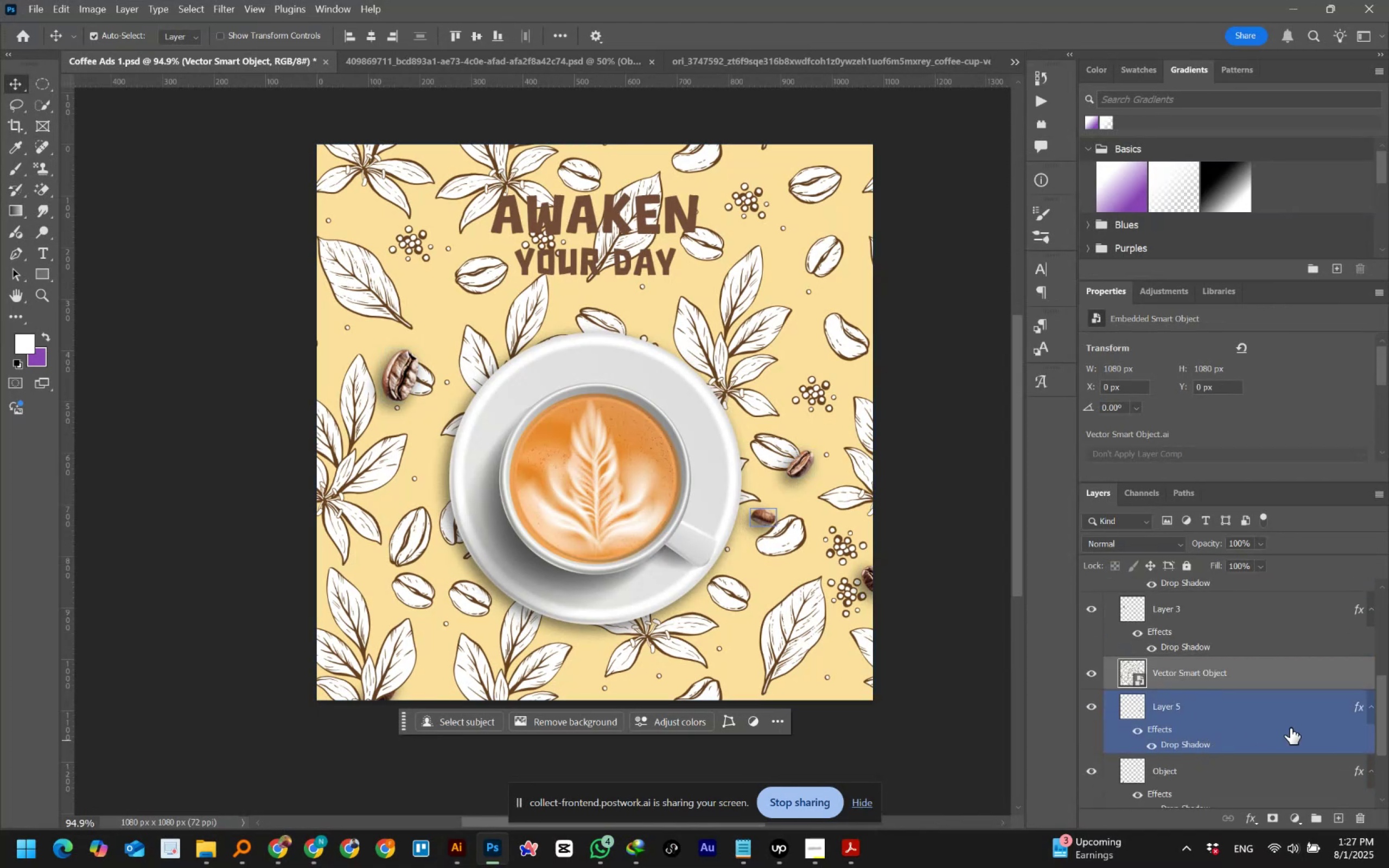 
scroll: coordinate [1290, 728], scroll_direction: down, amount: 3.0
 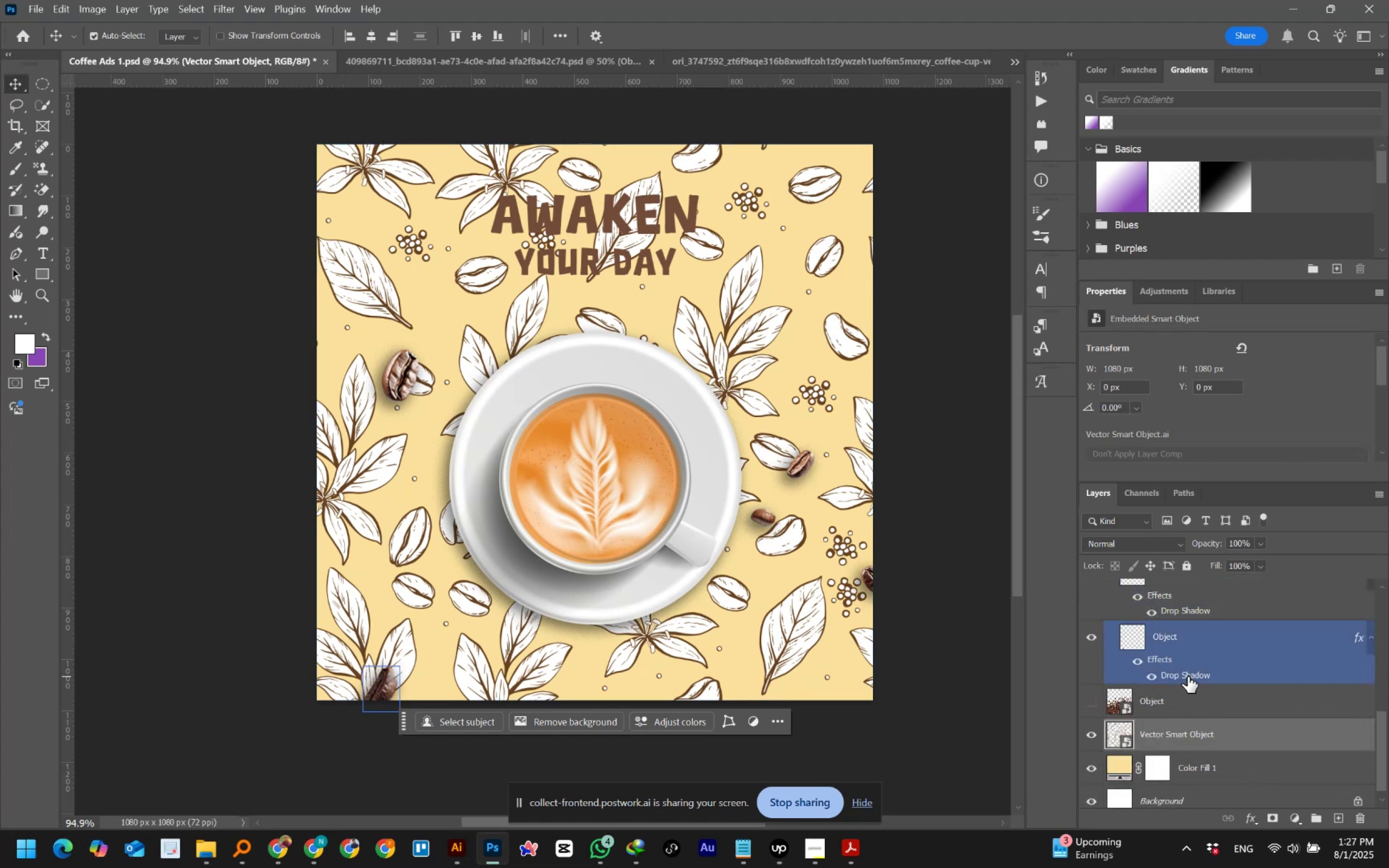 
wait(9.67)
 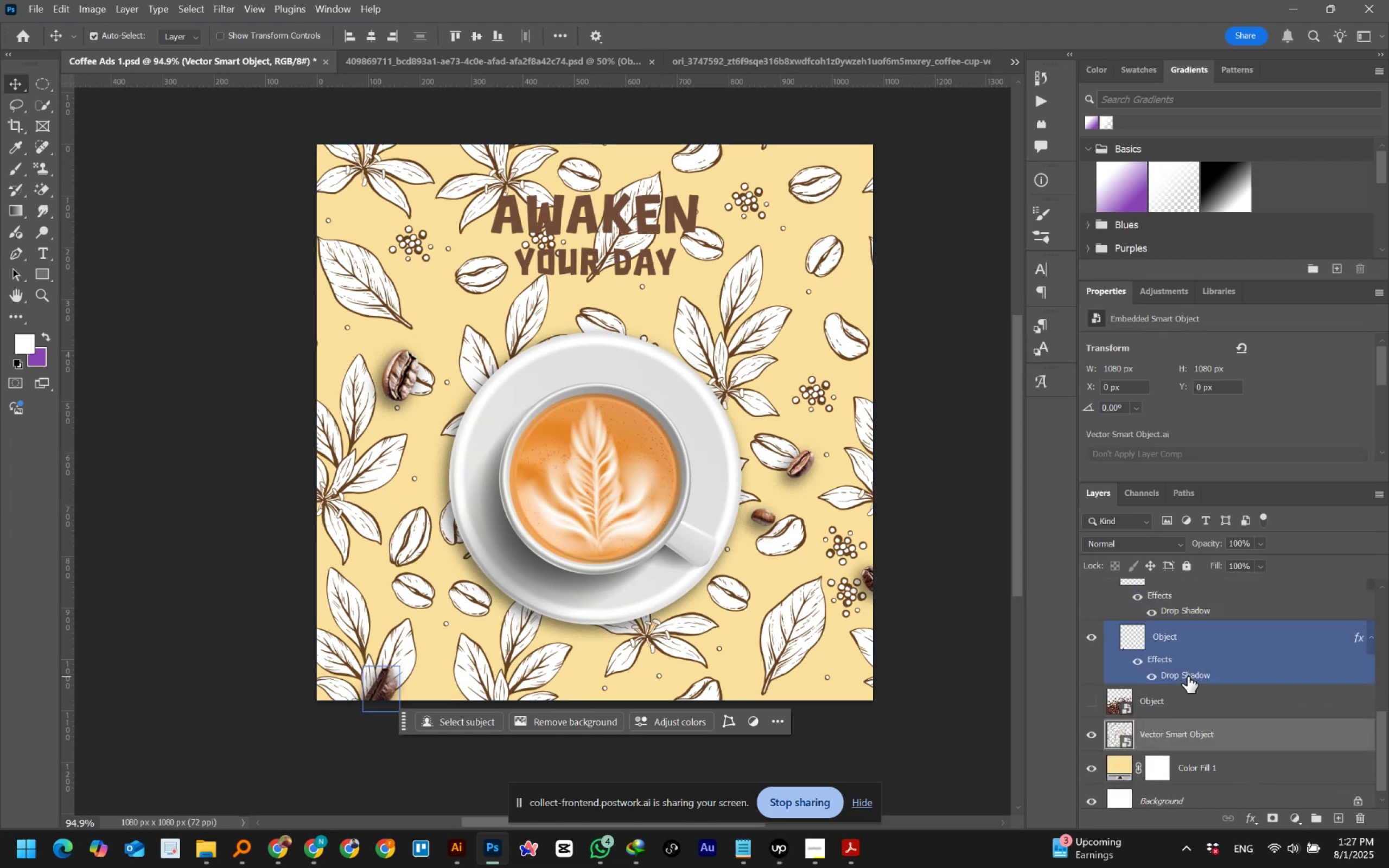 
scroll: coordinate [1216, 680], scroll_direction: down, amount: 9.0
 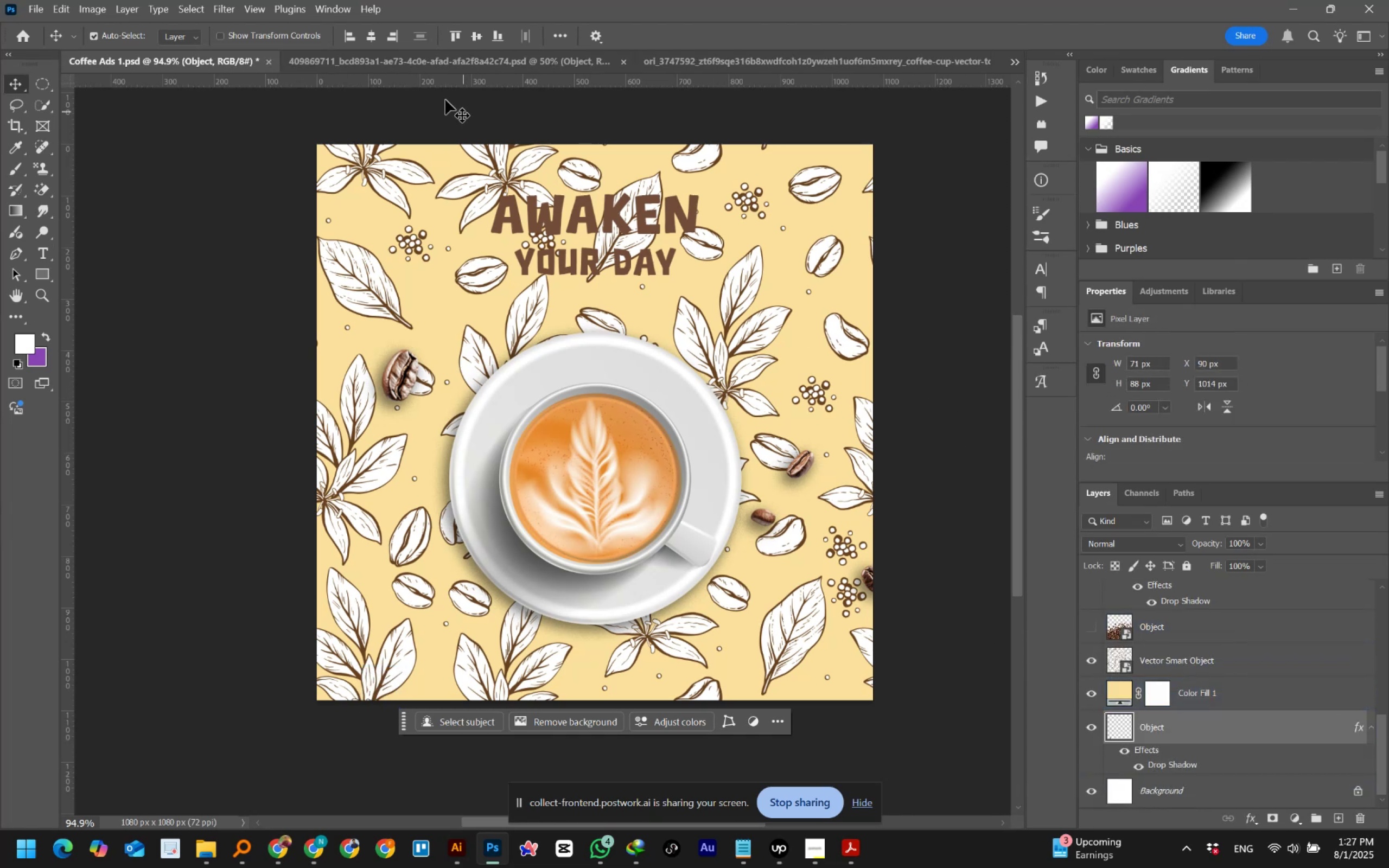 
left_click([1145, 541])
 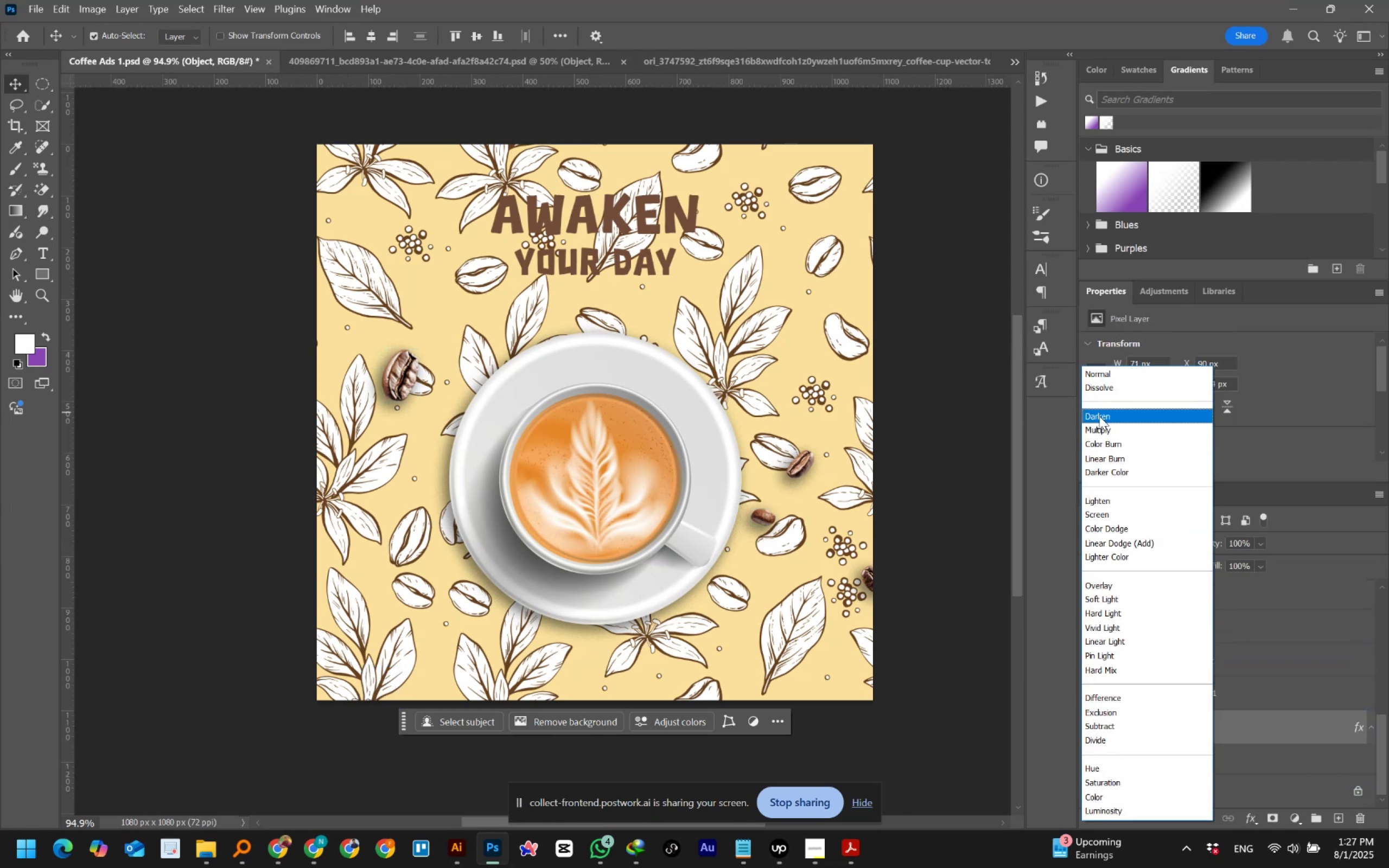 
left_click([1099, 427])
 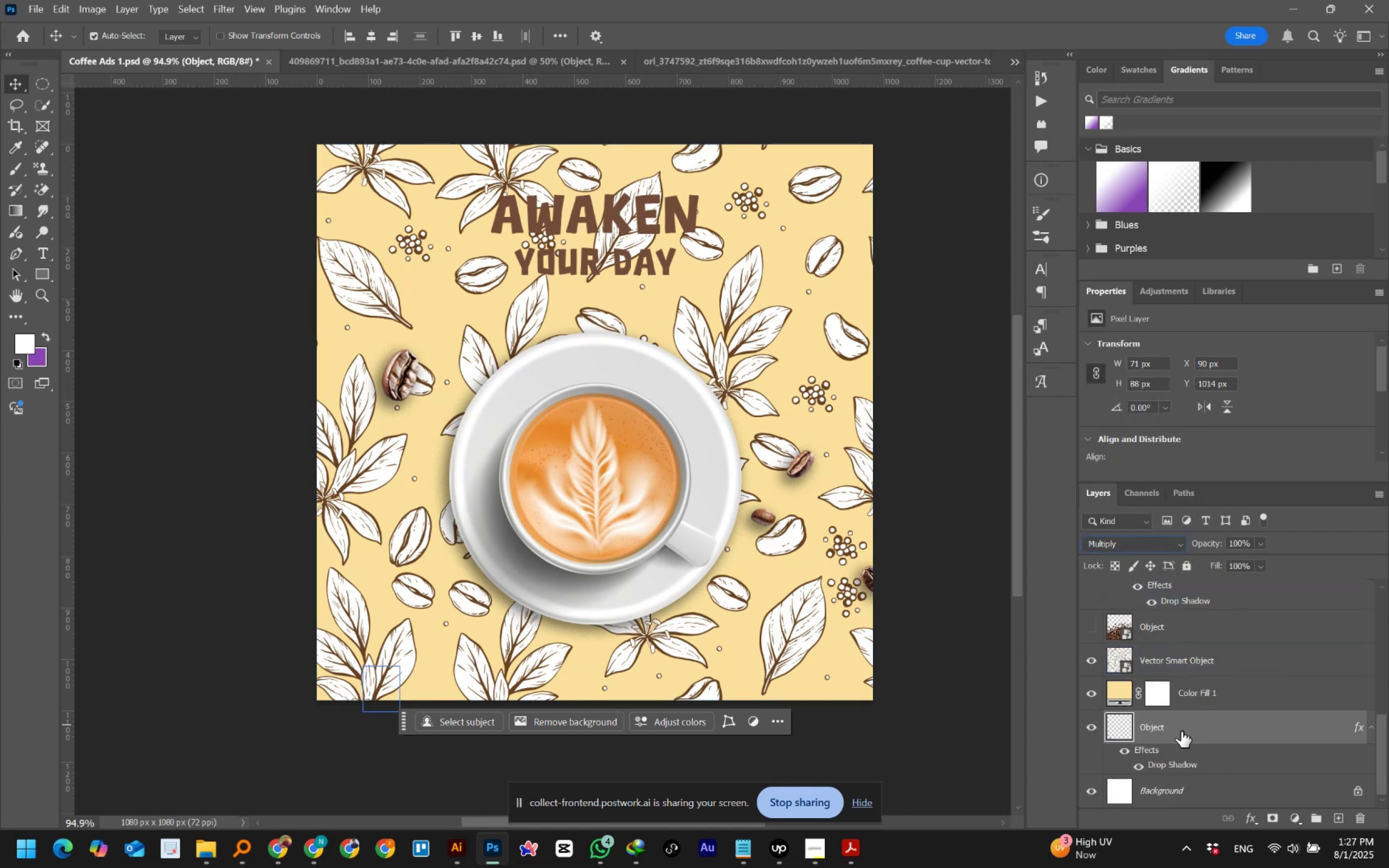 
left_click([1092, 726])
 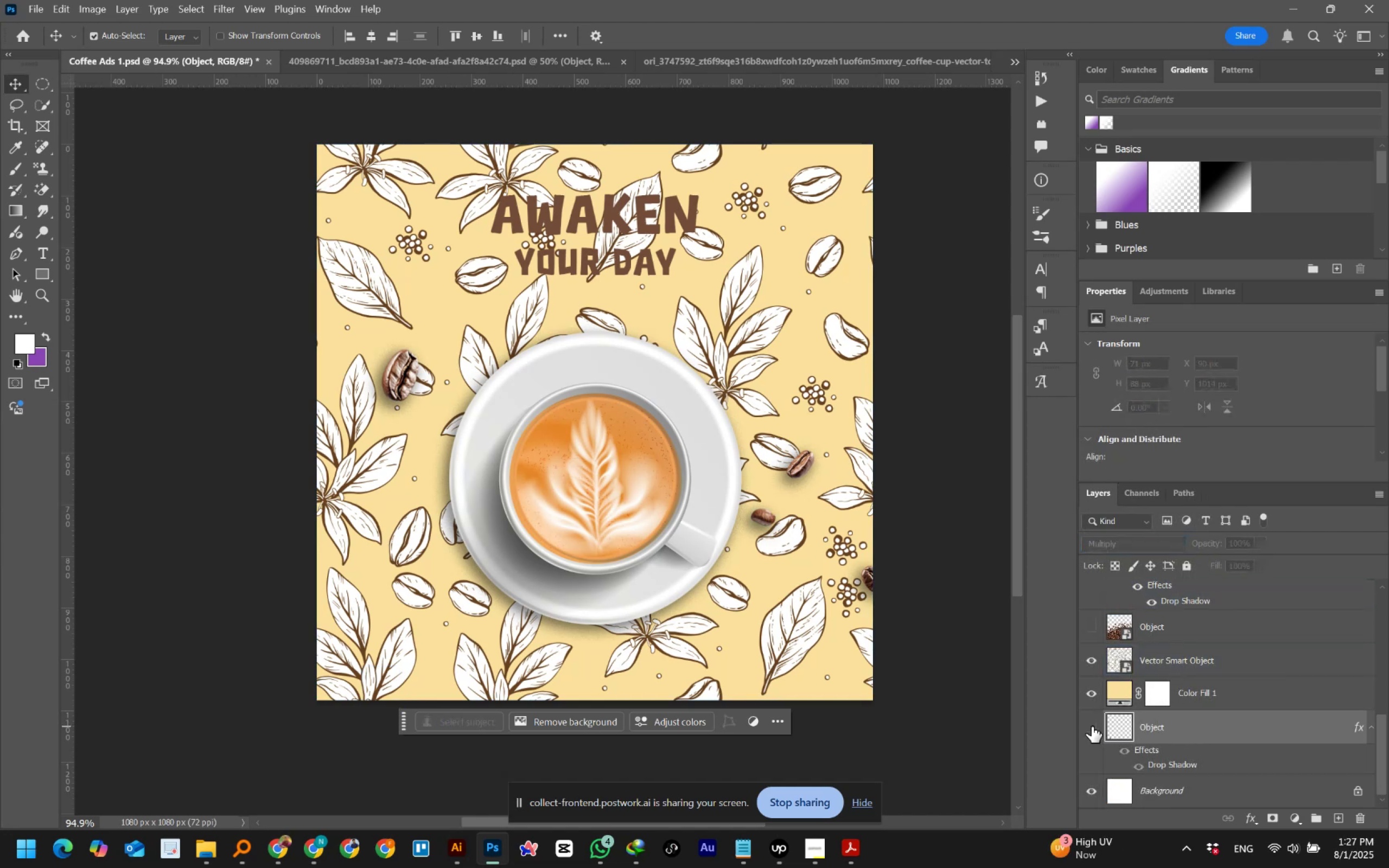 
left_click([1092, 726])
 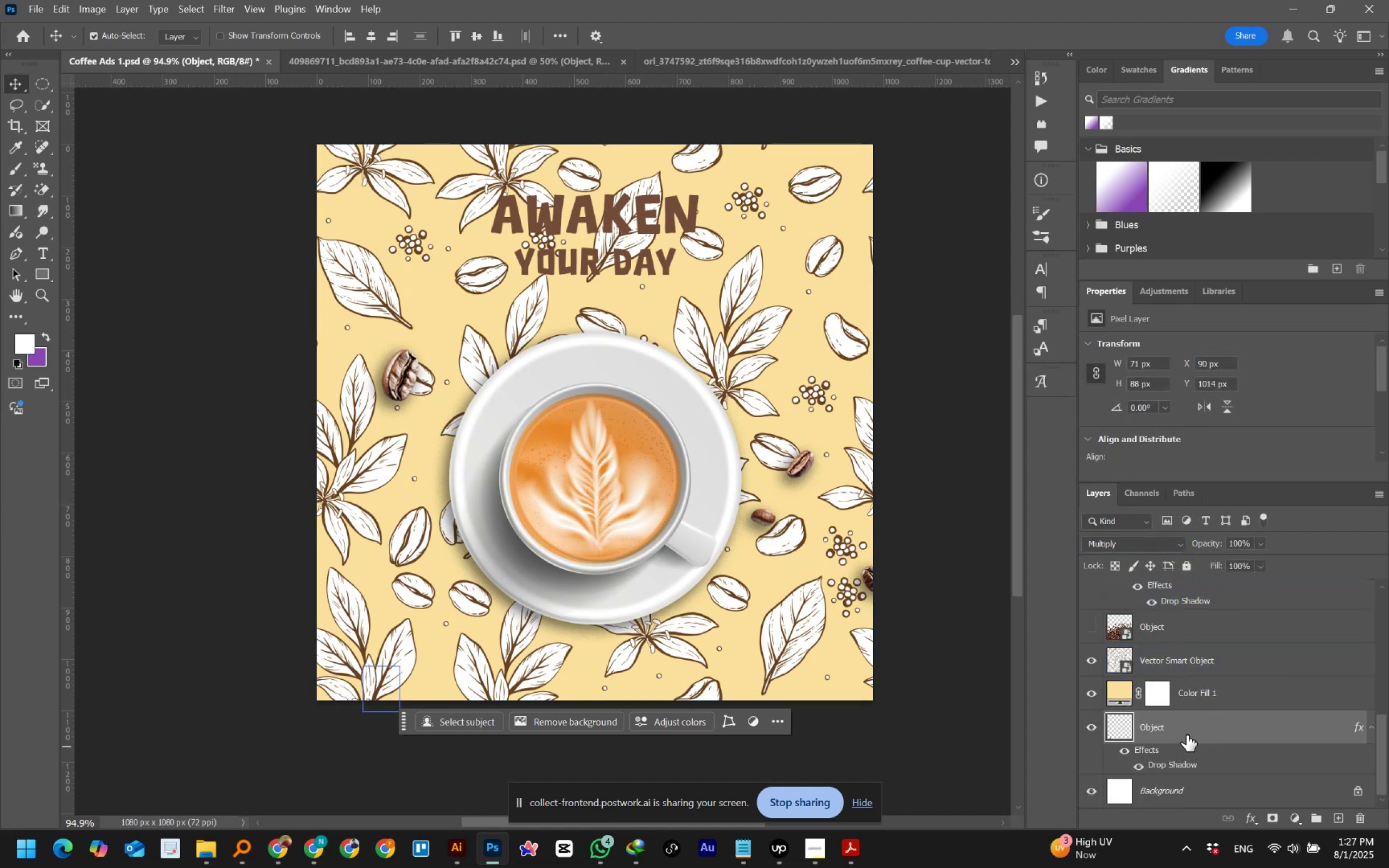 
left_click([791, 532])
 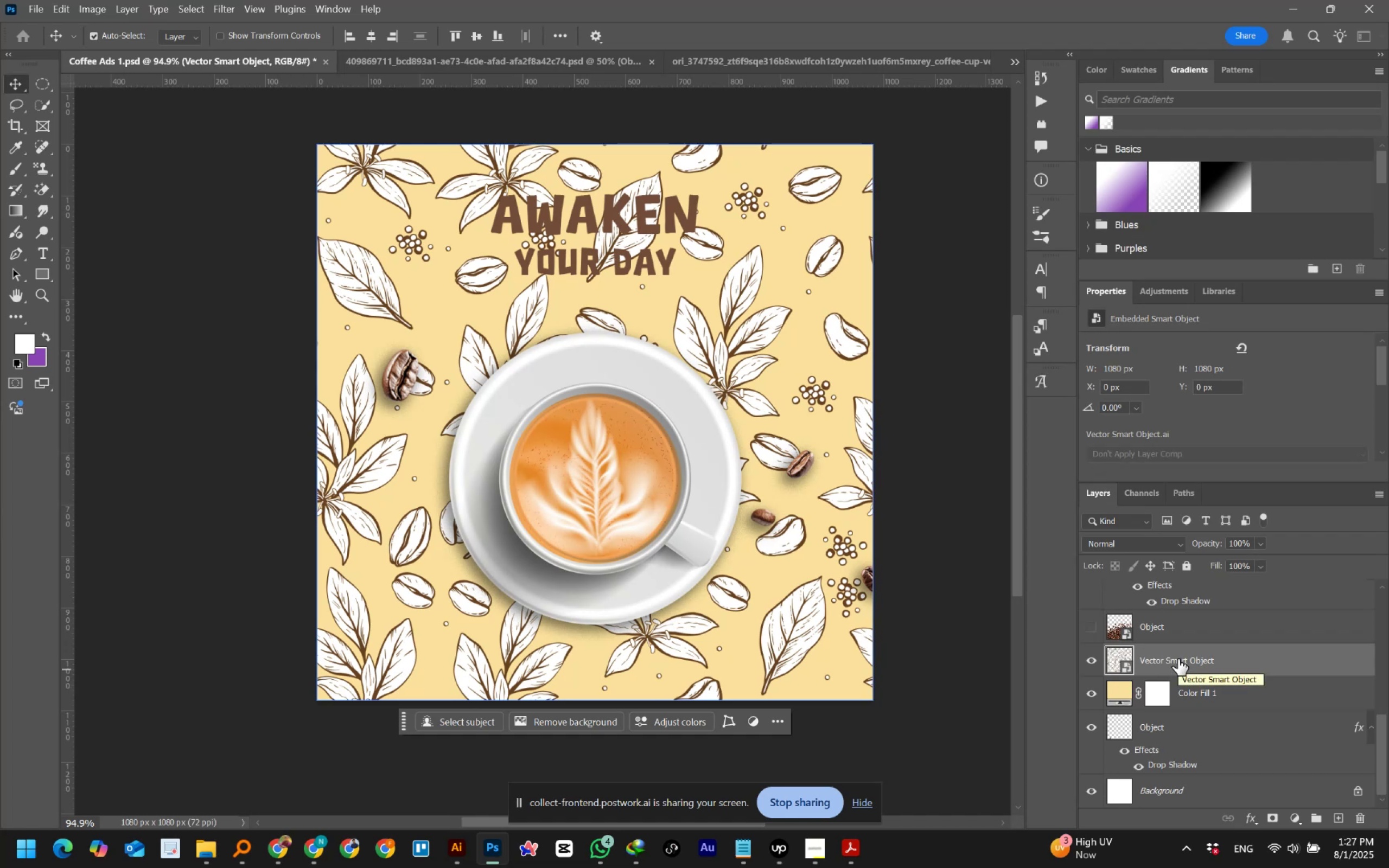 
left_click([1123, 544])
 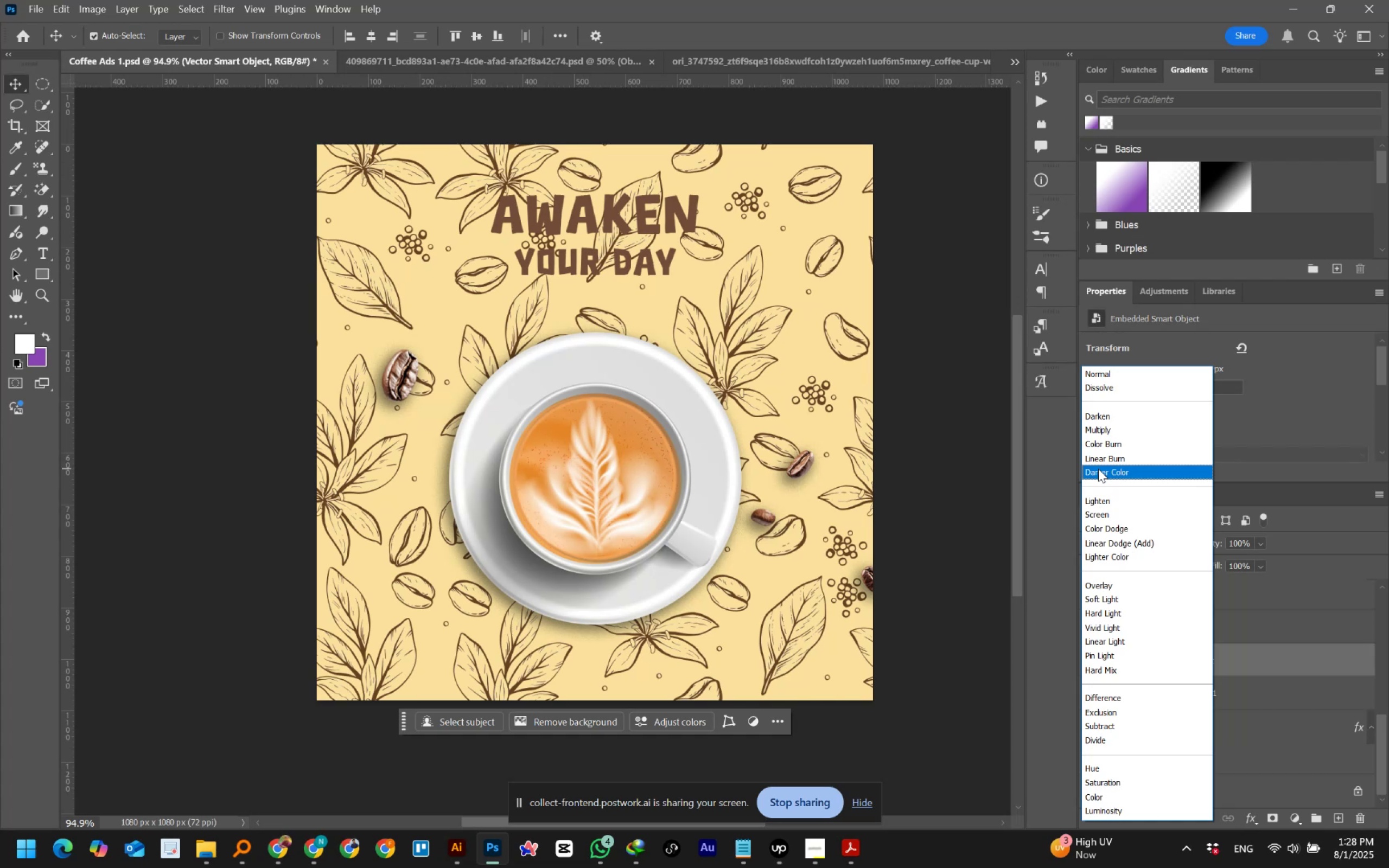 
wait(28.9)
 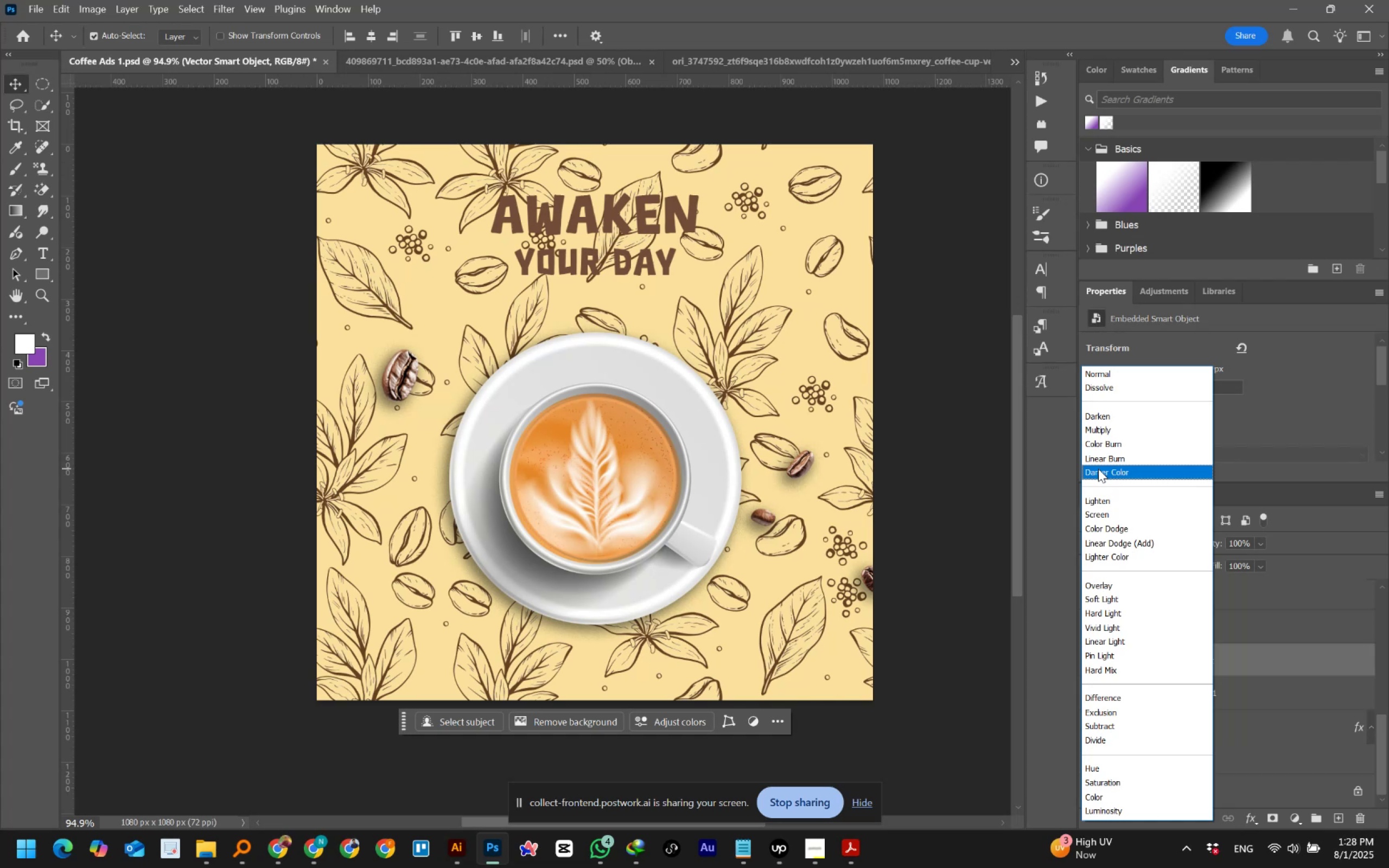 
left_click([1083, 503])
 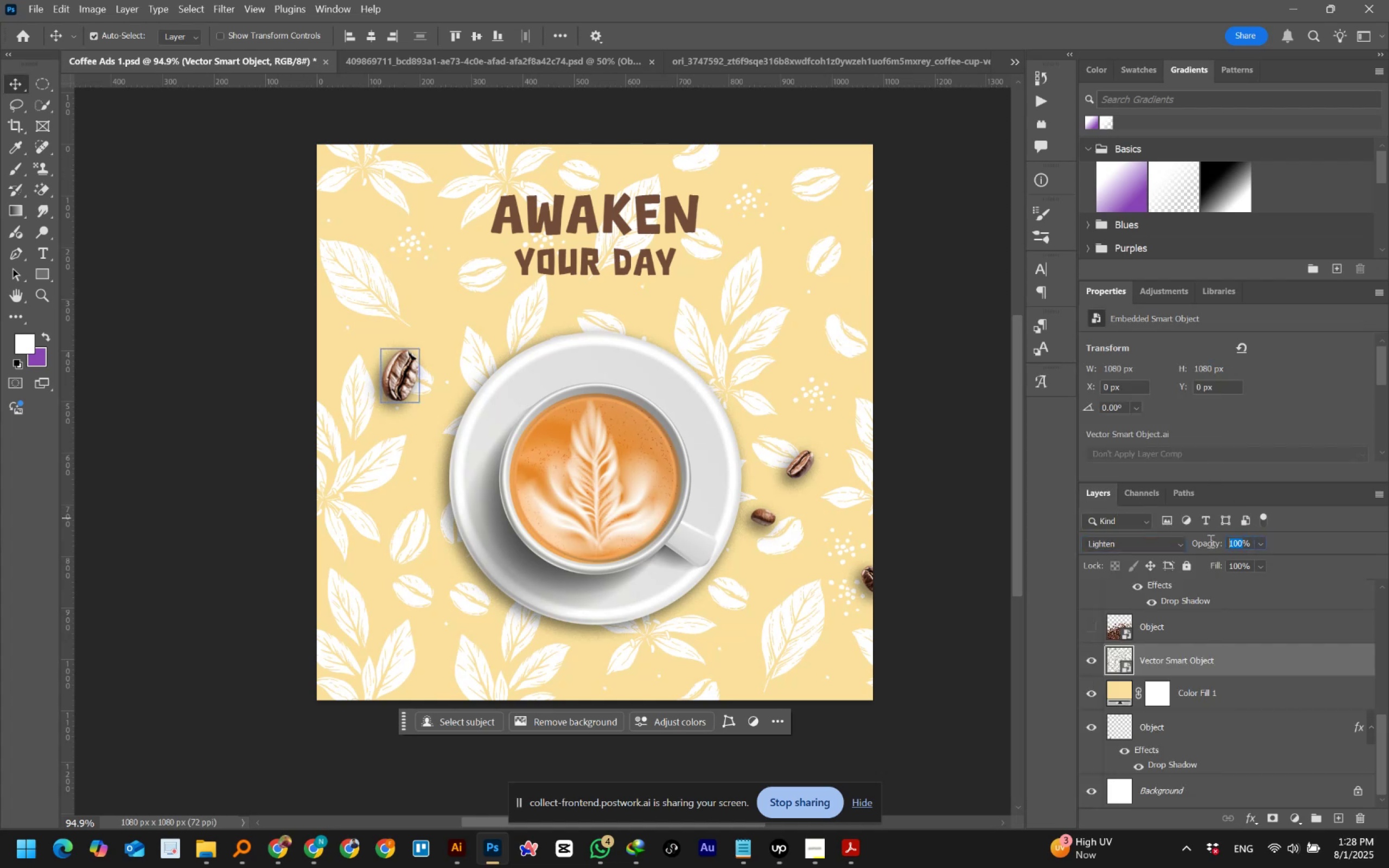 
key(Numpad1)
 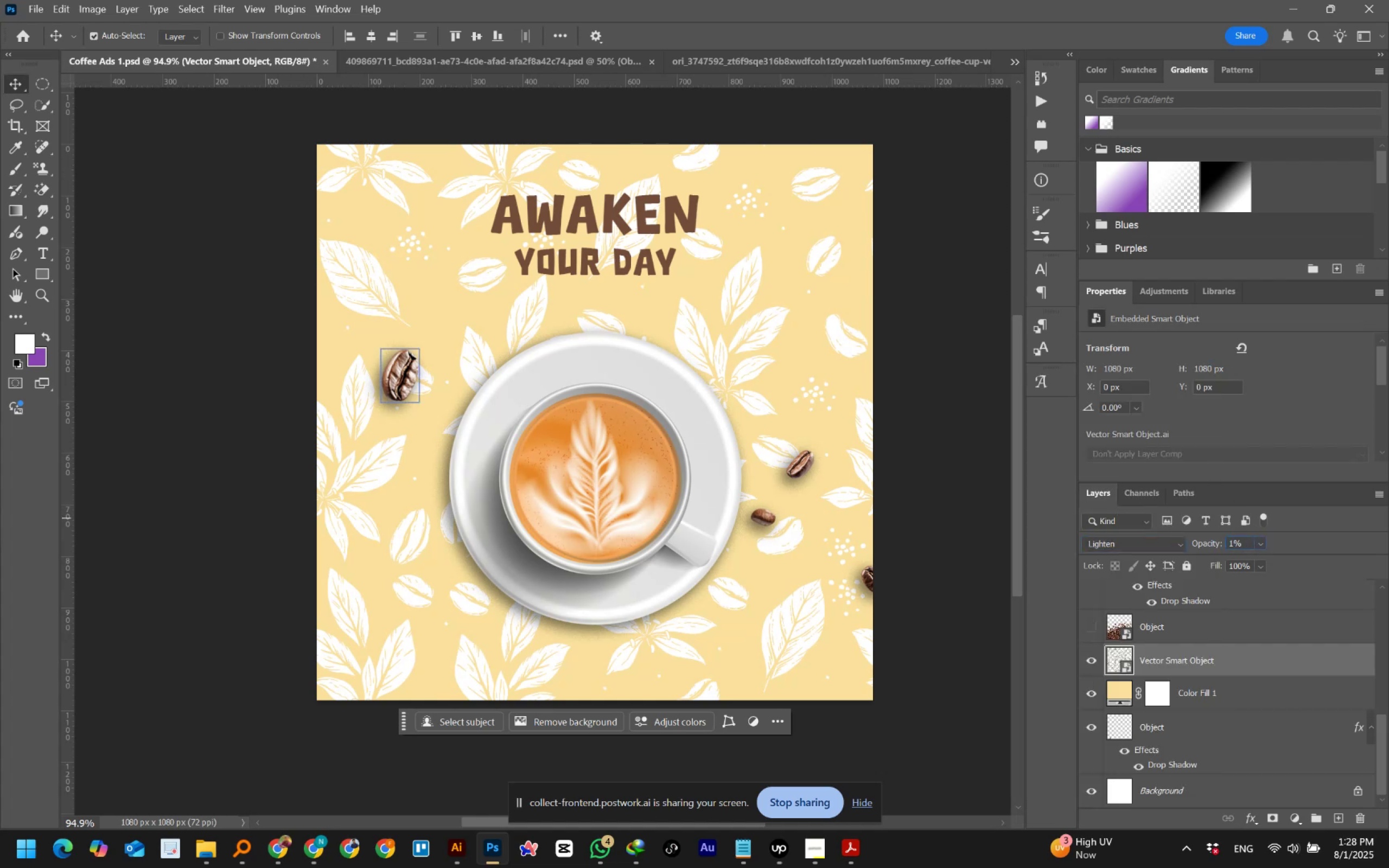 
key(Numpad0)
 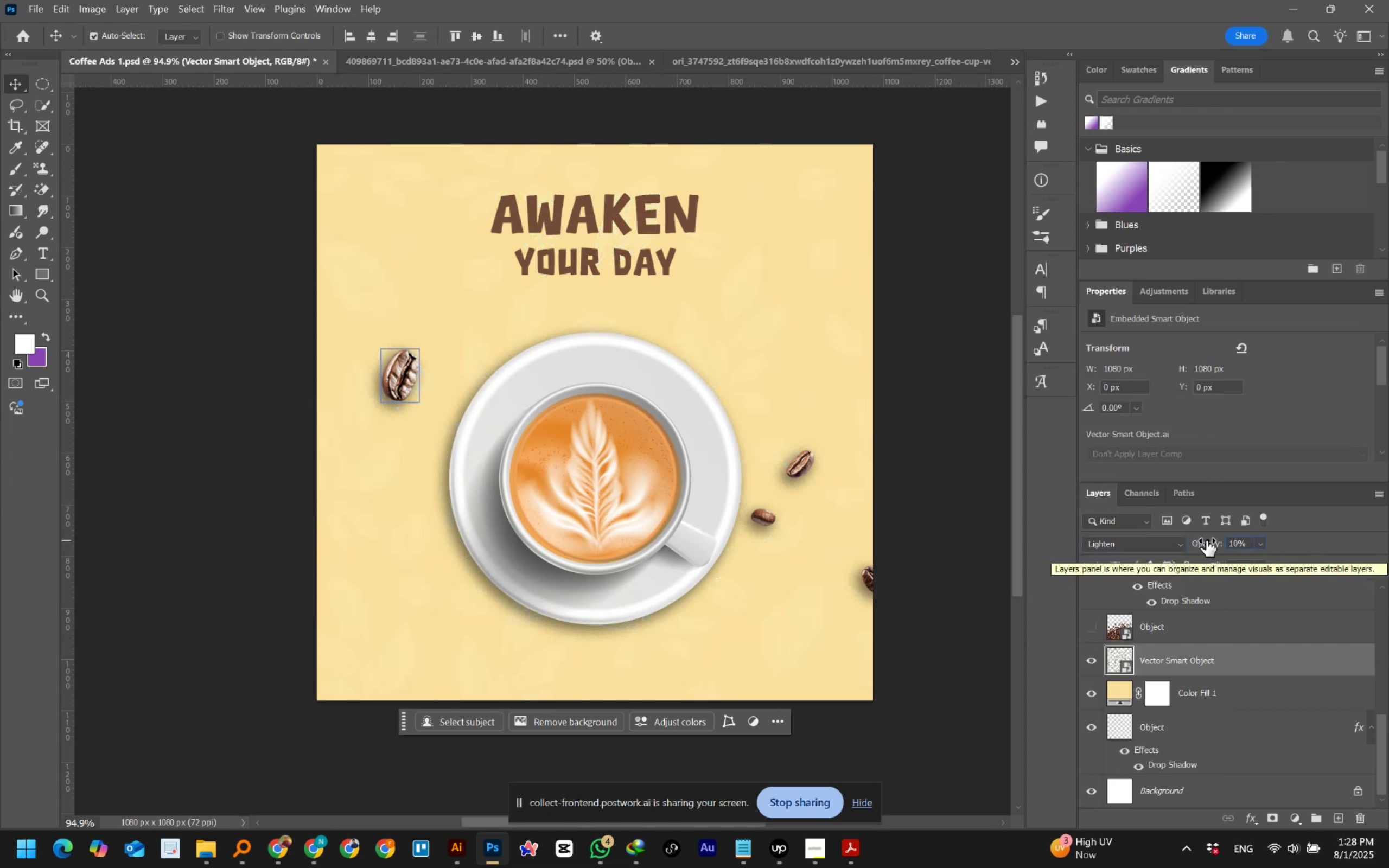 
key(Shift+ArrowUp)
 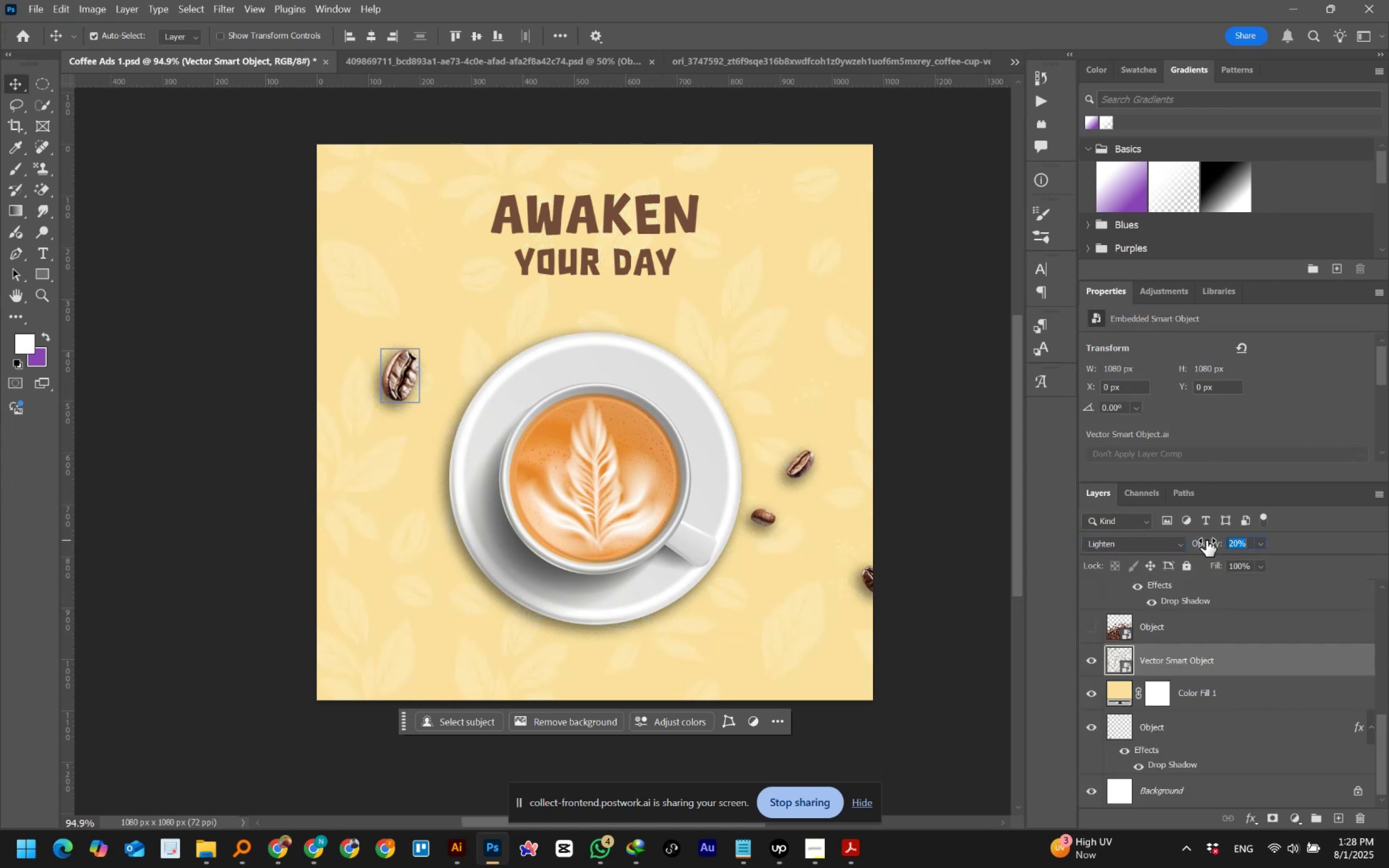 
key(Shift+ArrowUp)
 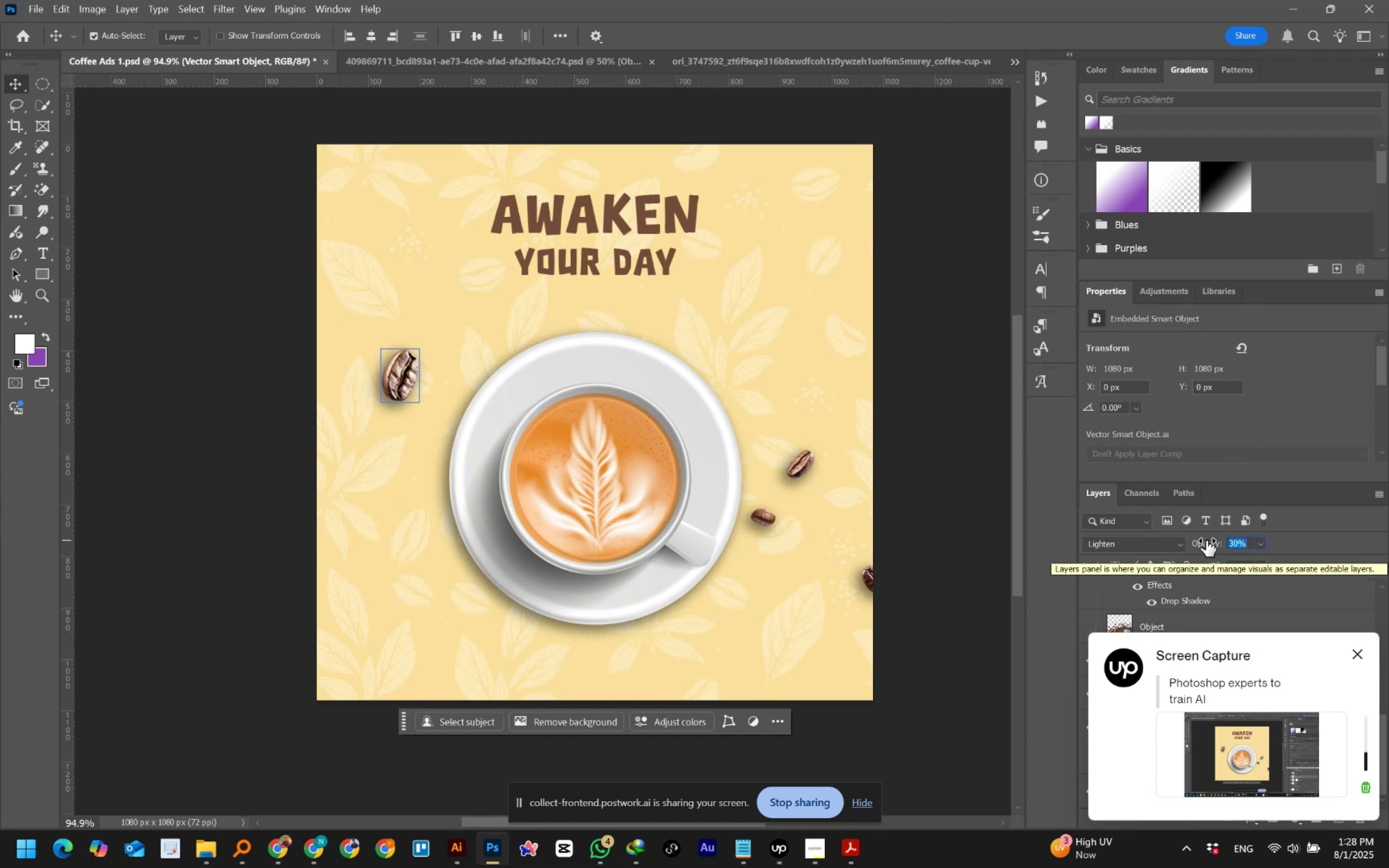 
hold_key(key=ShiftRight, duration=1.53)
 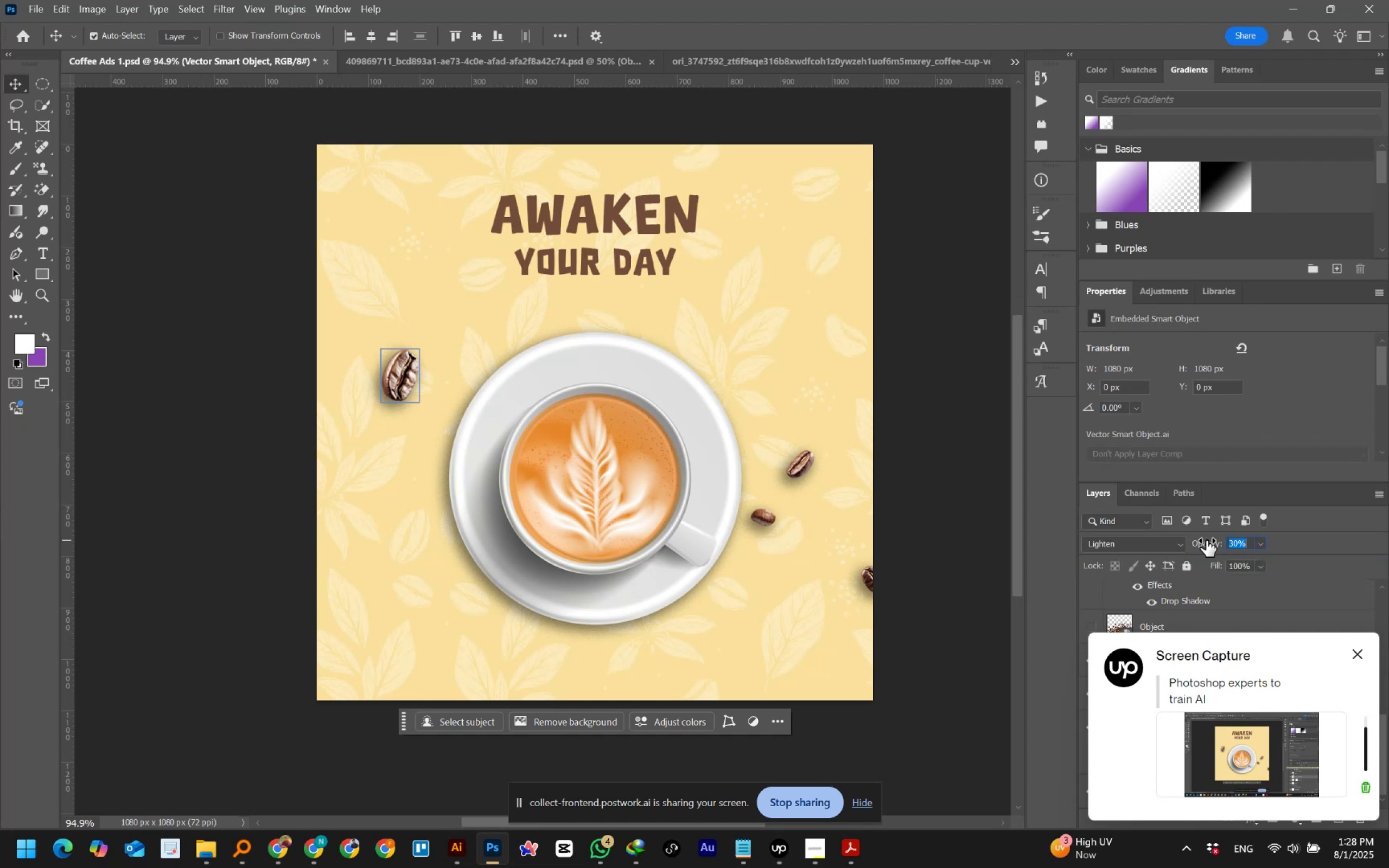 
hold_key(key=ShiftRight, duration=1.52)
 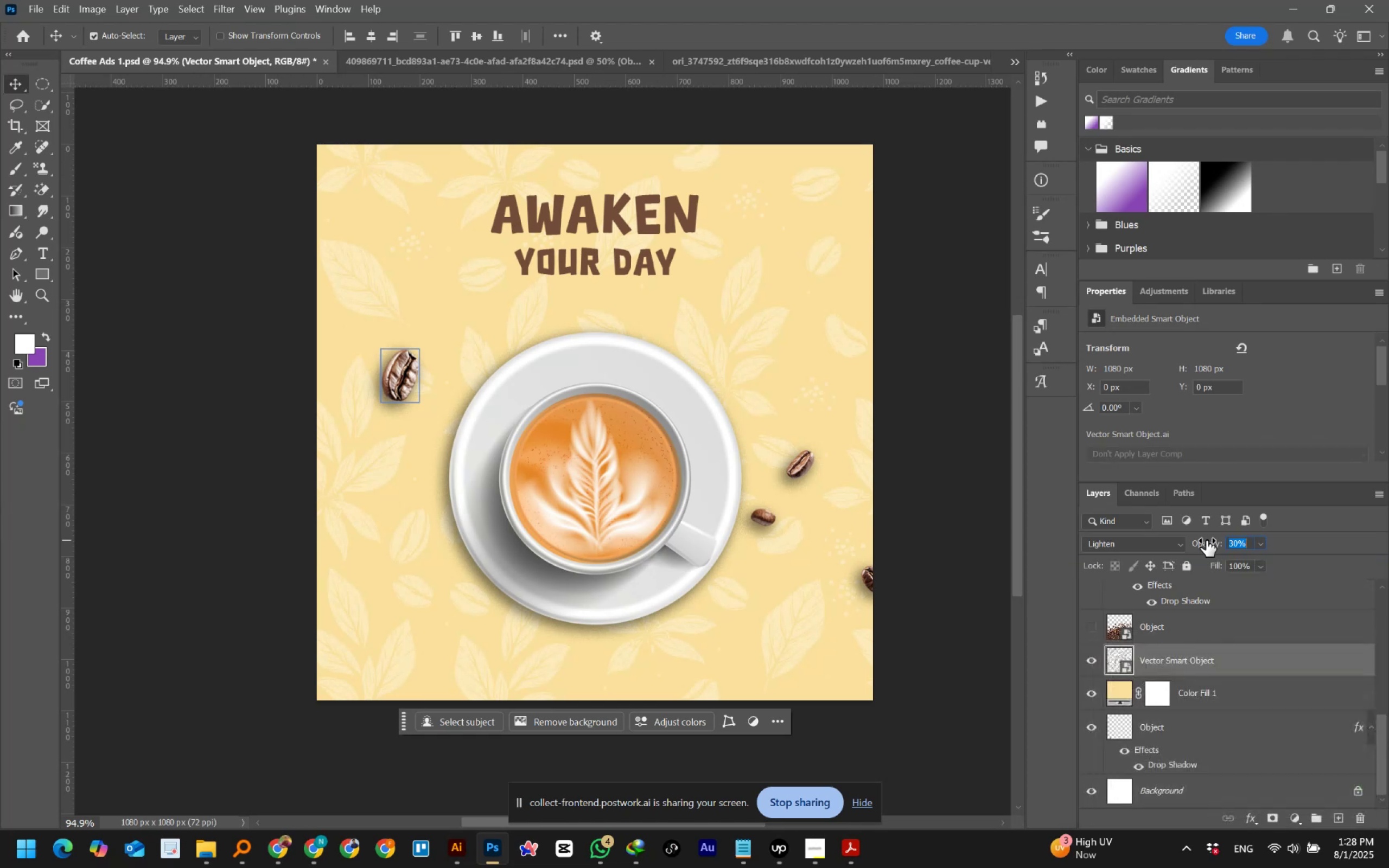 
hold_key(key=ShiftRight, duration=1.52)
 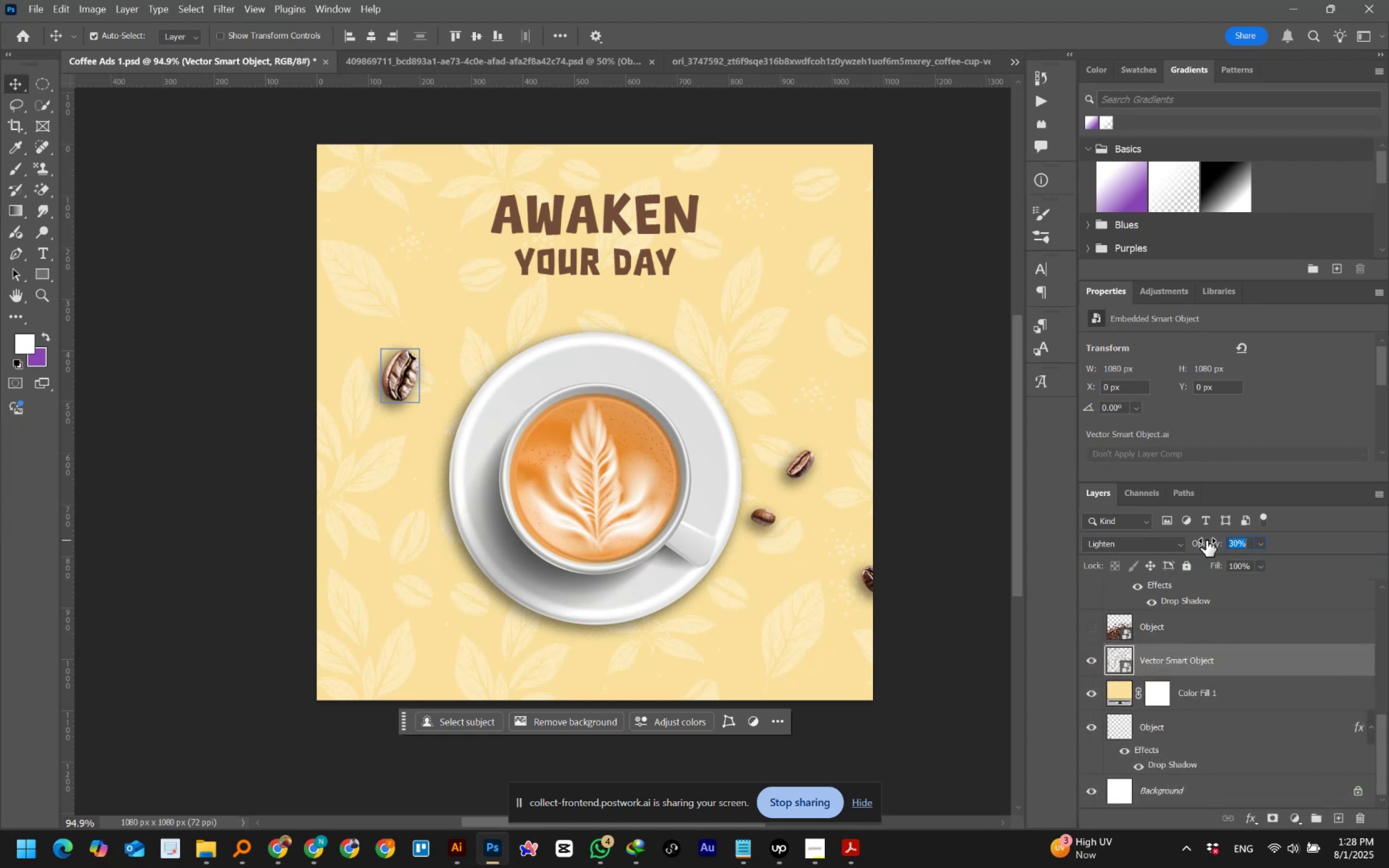 
hold_key(key=ShiftRight, duration=1.52)
 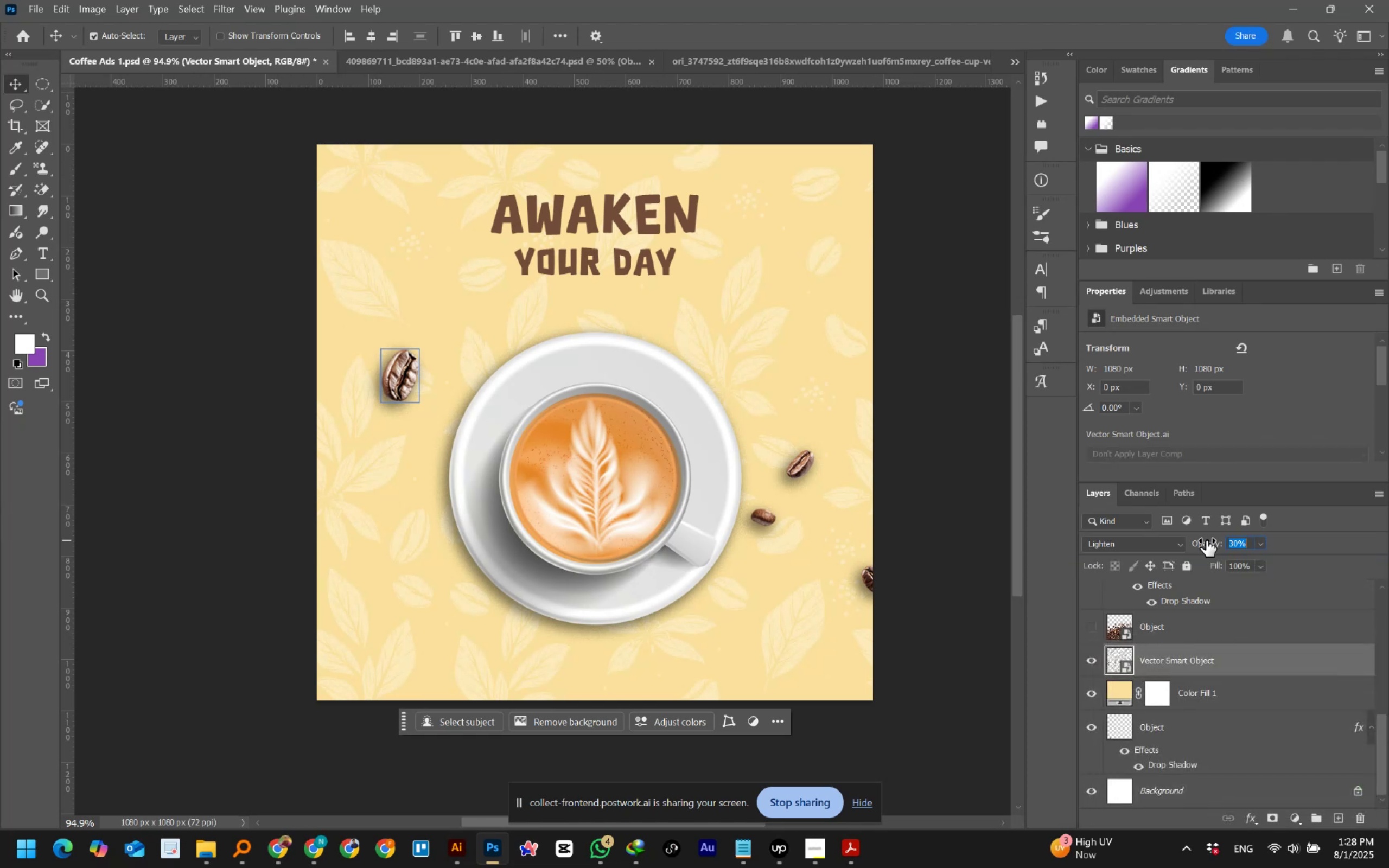 
key(Shift+ArrowUp)
 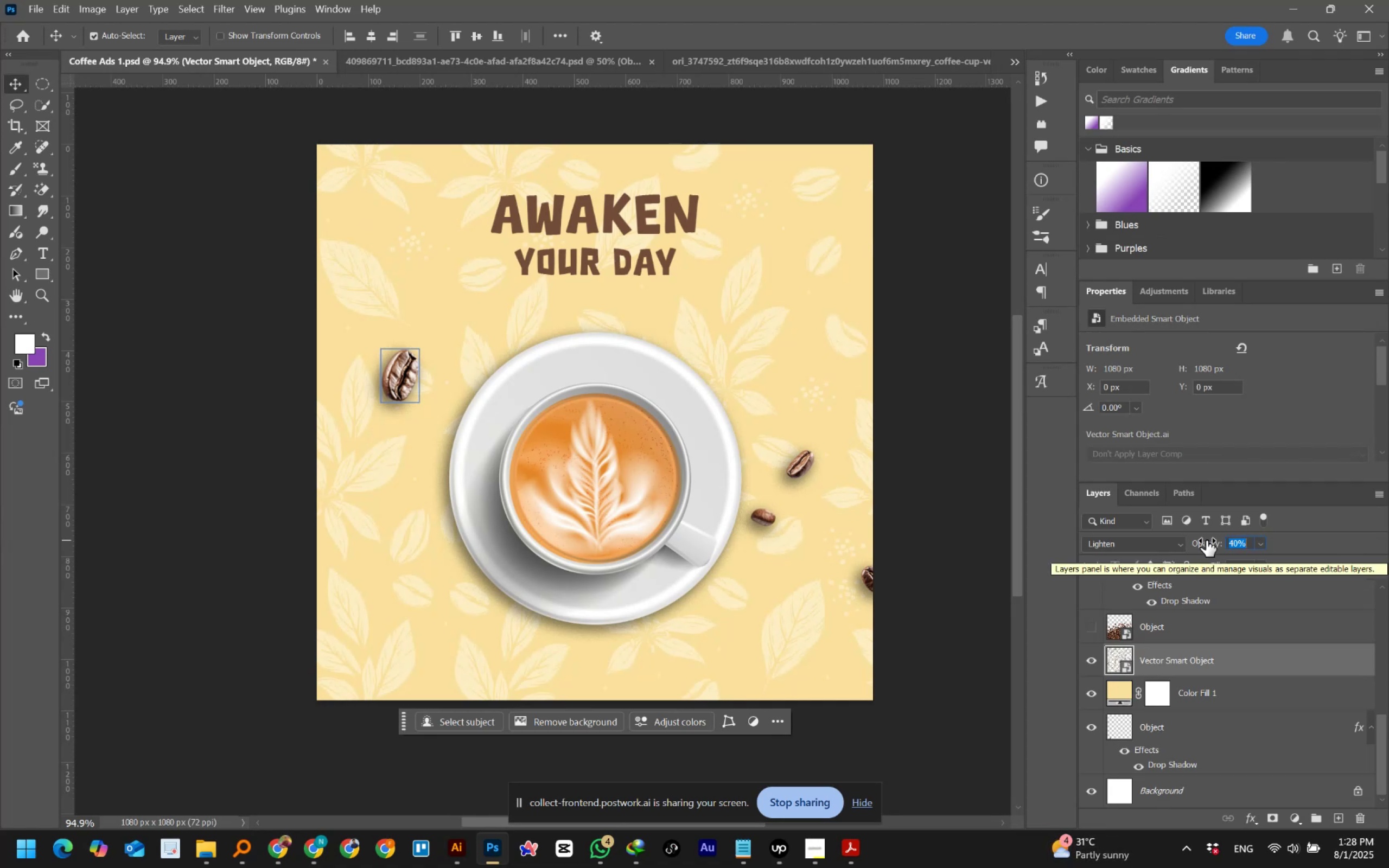 
wait(5.97)
 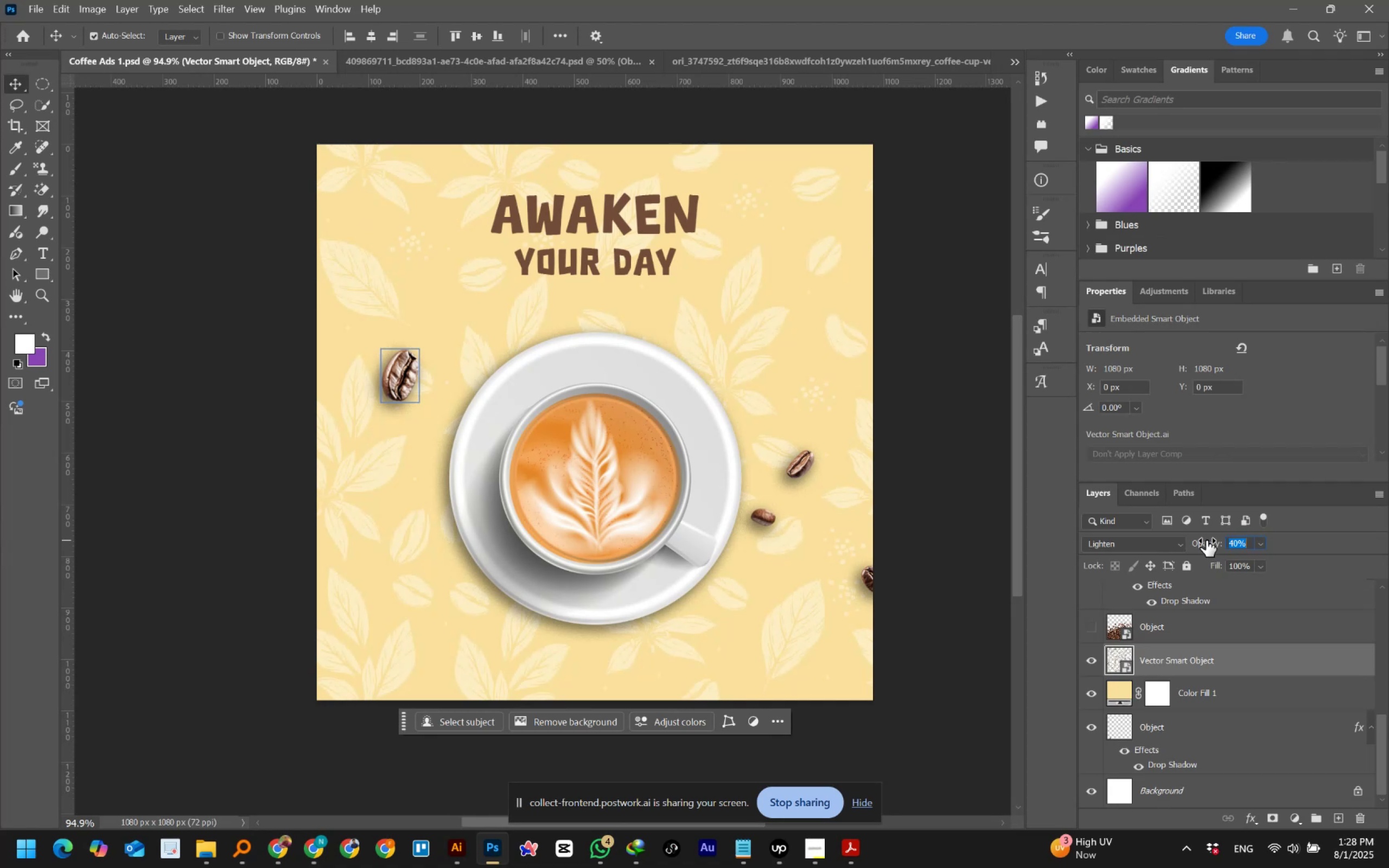 
key(Shift+ArrowUp)
 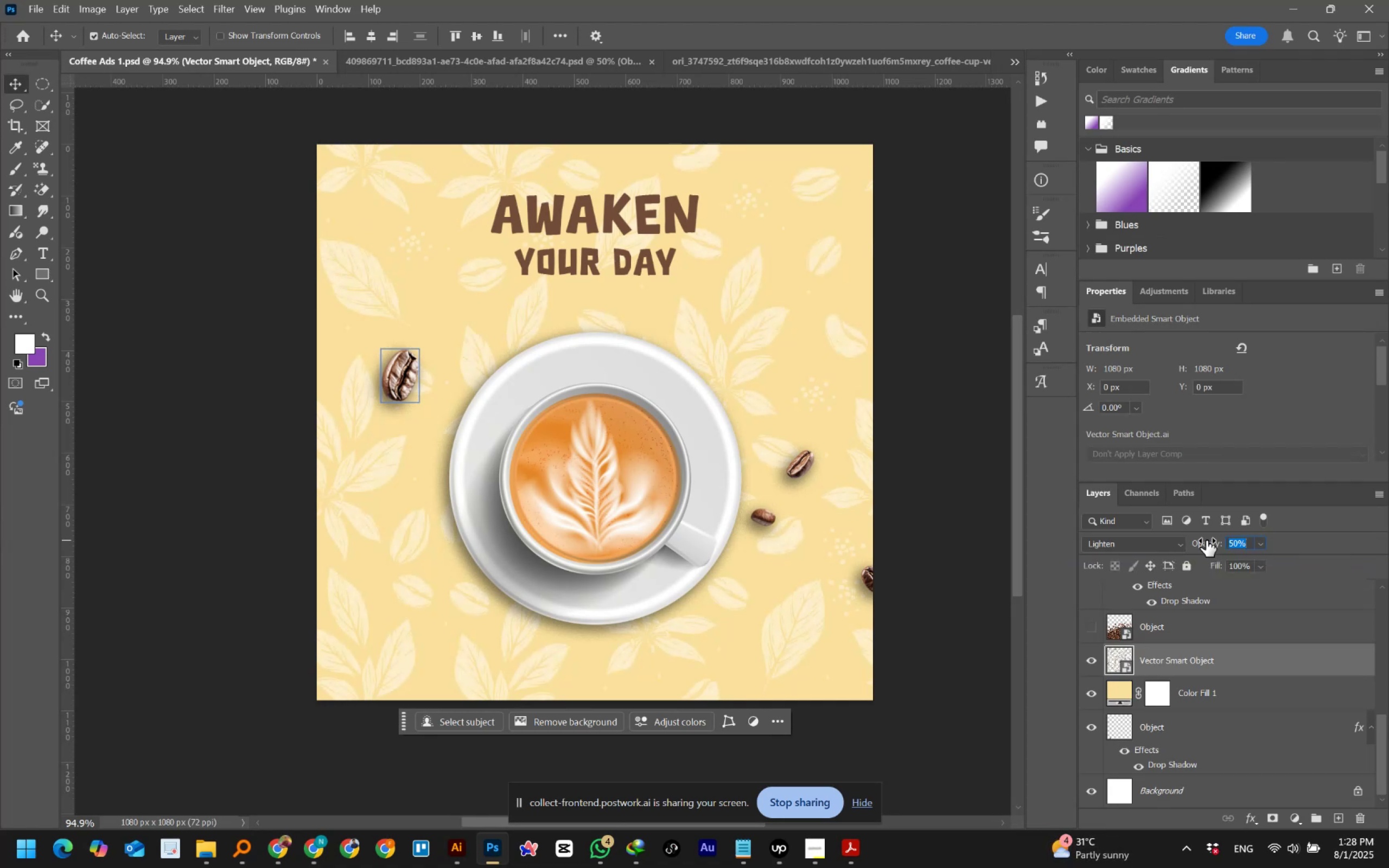 
key(Shift+ArrowDown)
 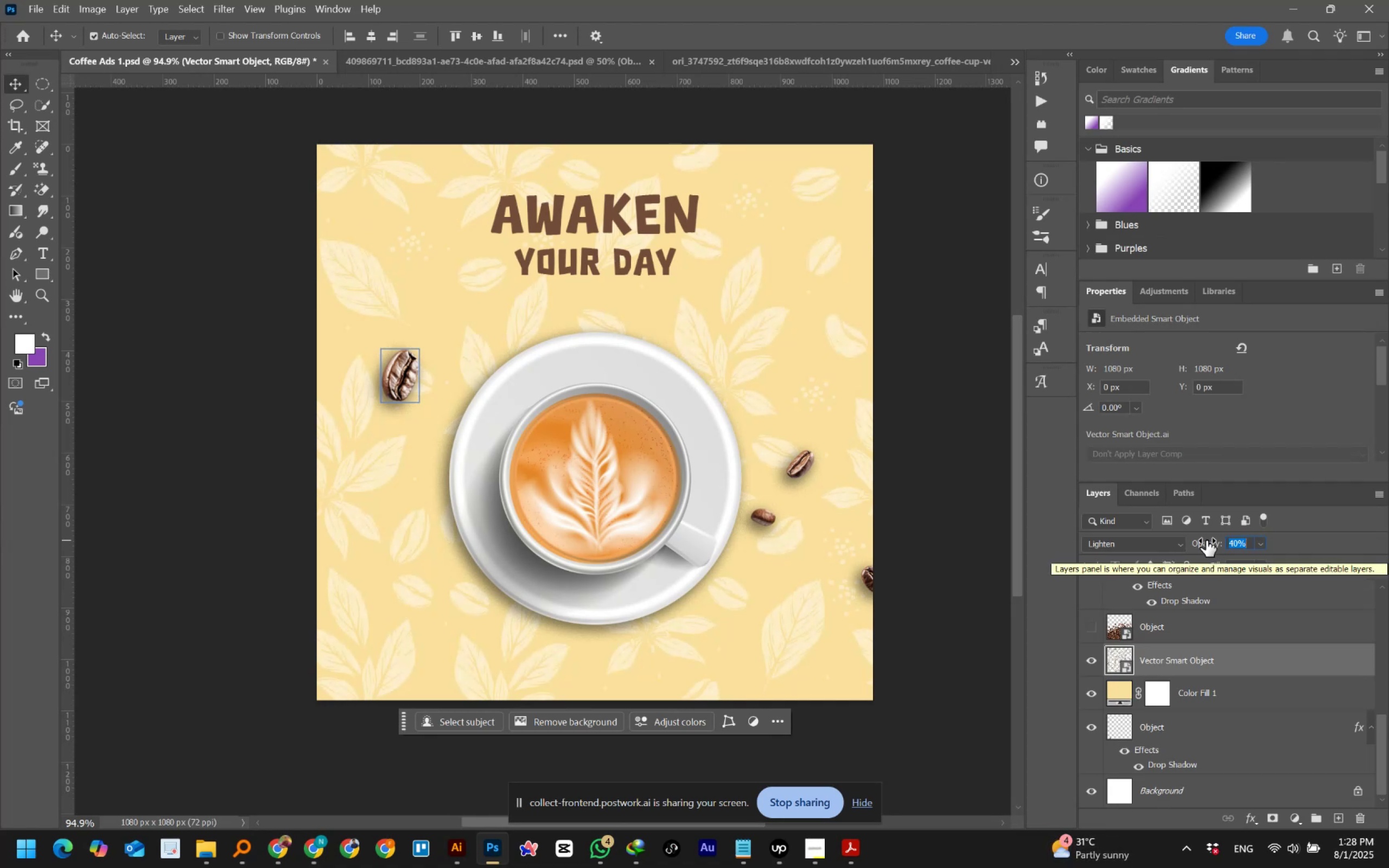 
key(Shift+ArrowUp)
 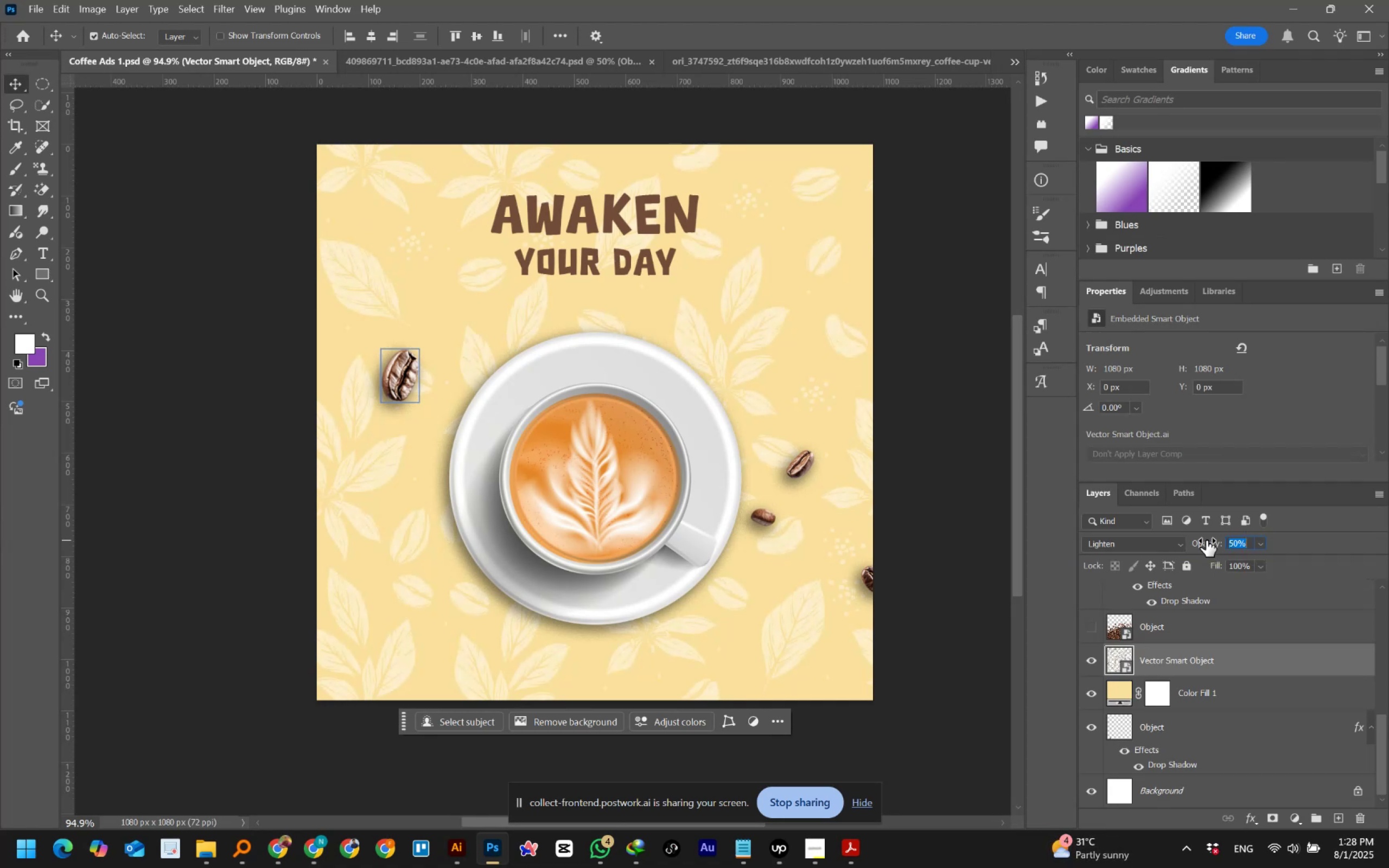 
key(Shift+ArrowUp)
 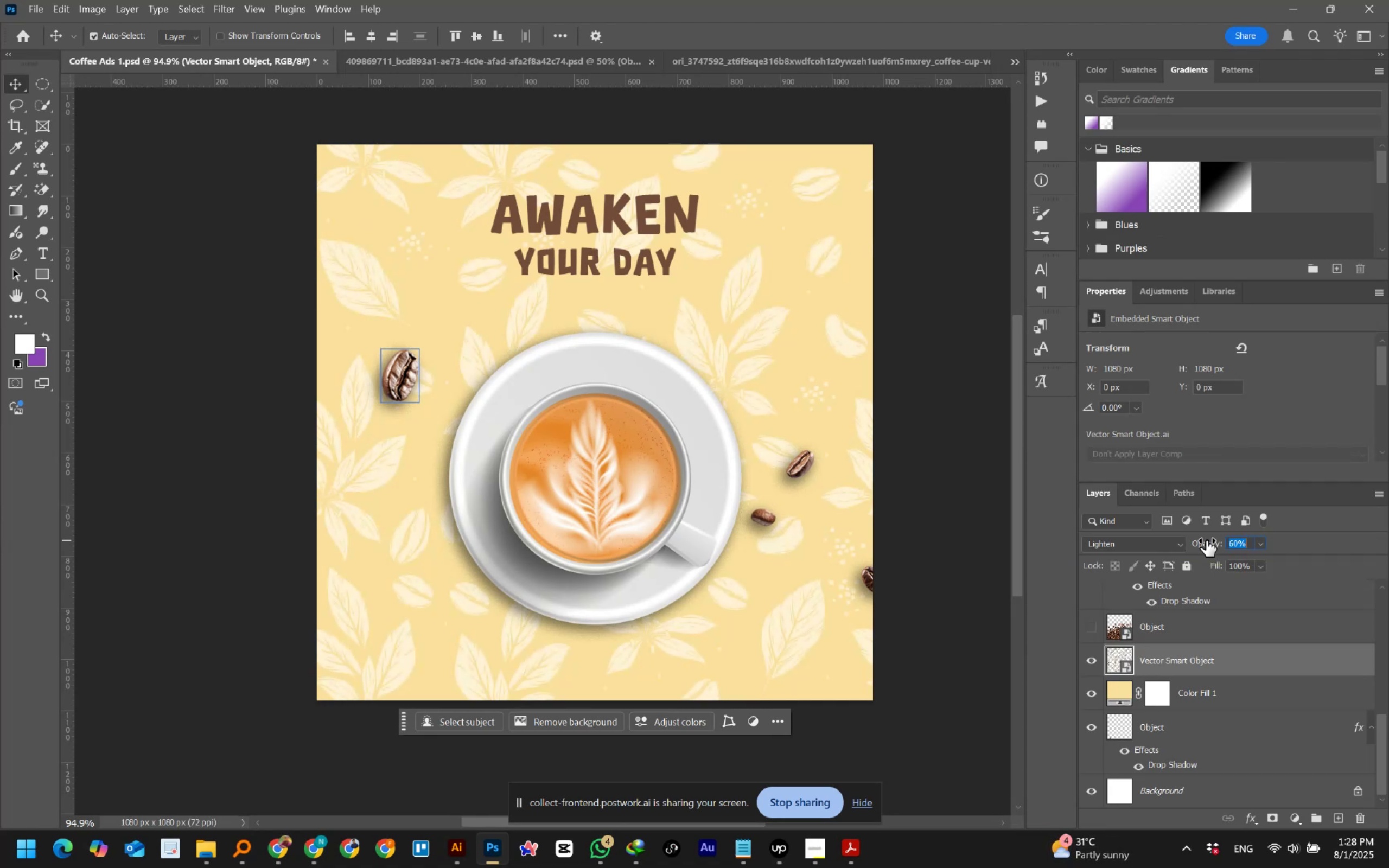 
key(Shift+ArrowUp)
 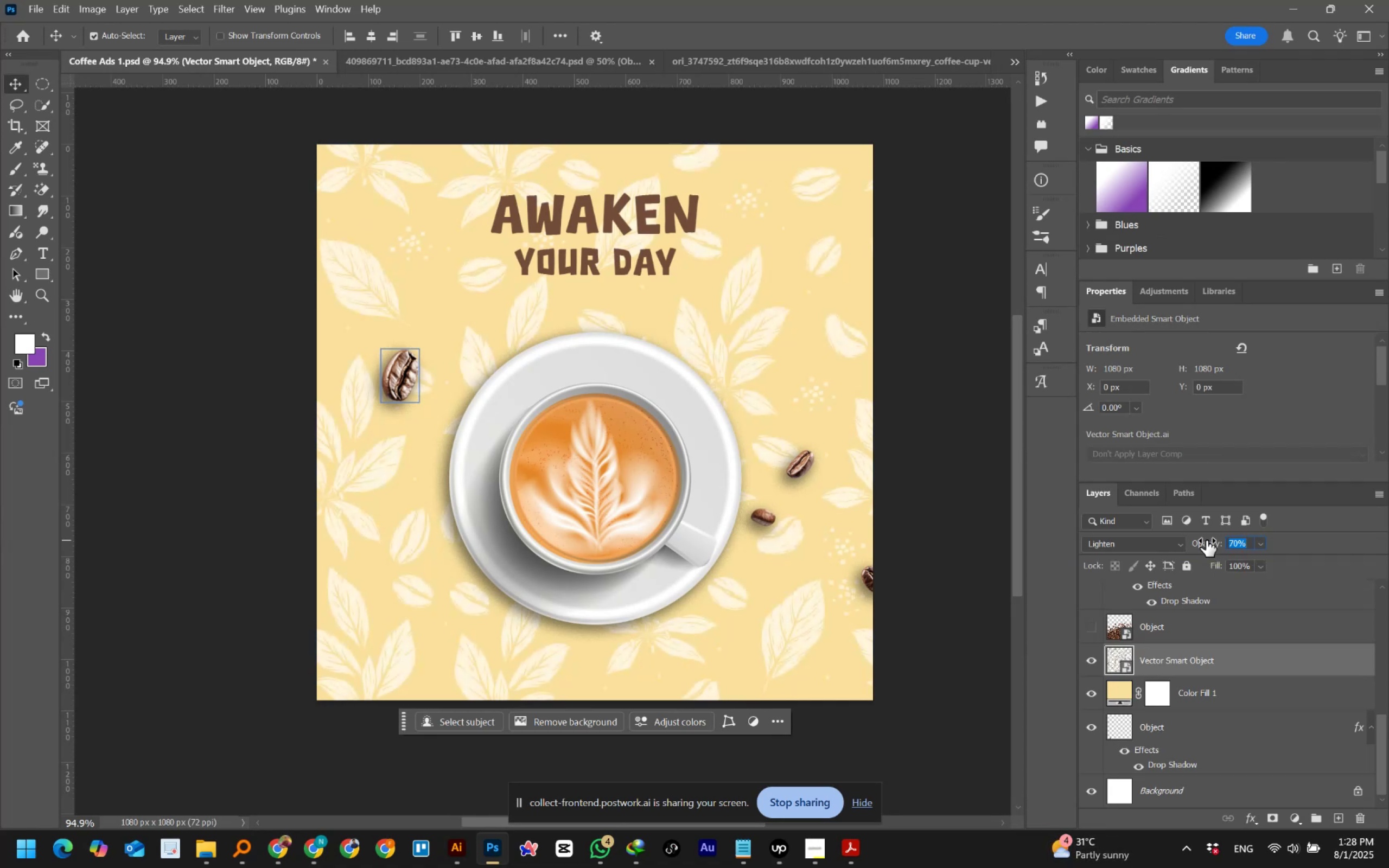 
key(Shift+ArrowDown)
 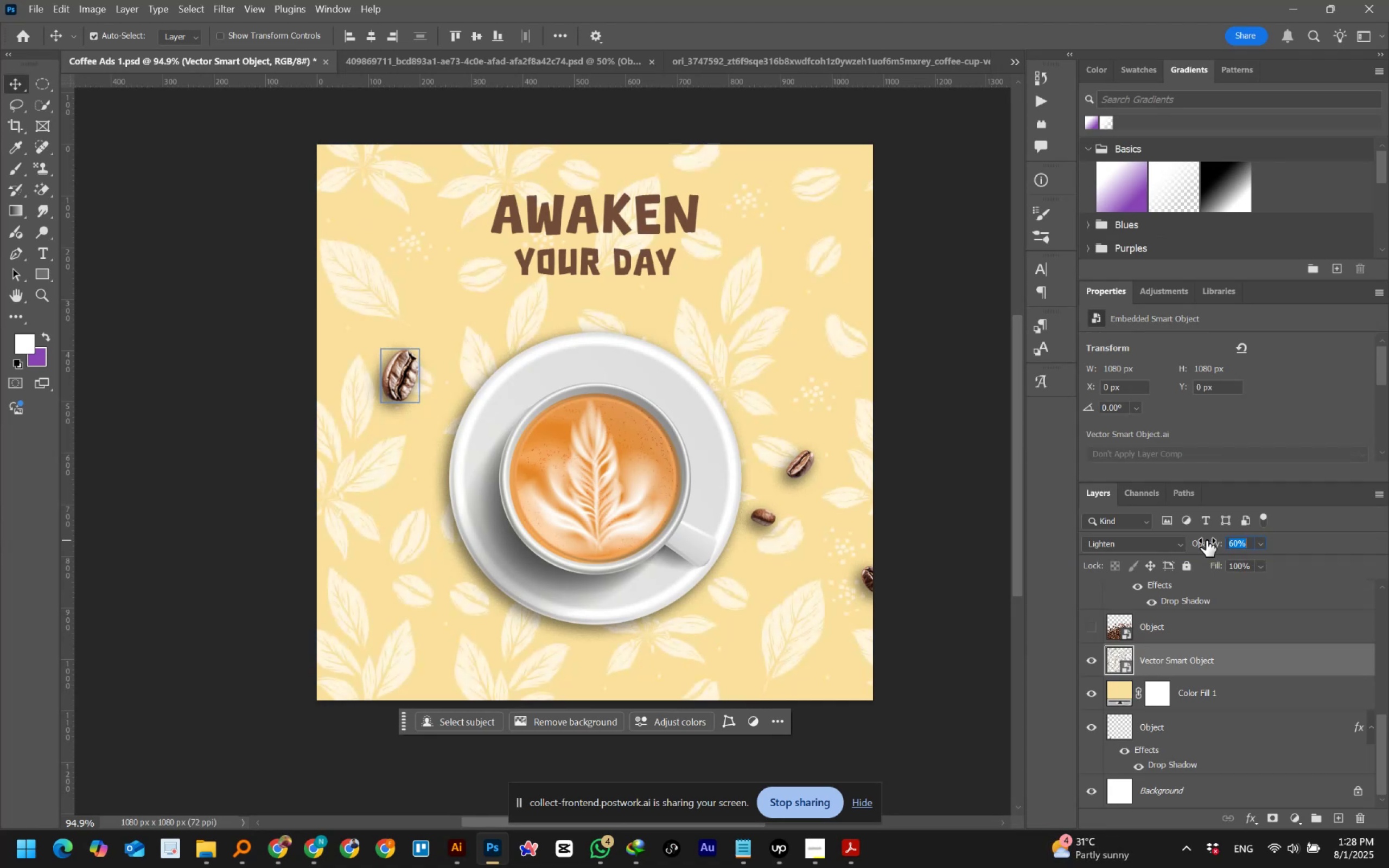 
key(Shift+ArrowDown)
 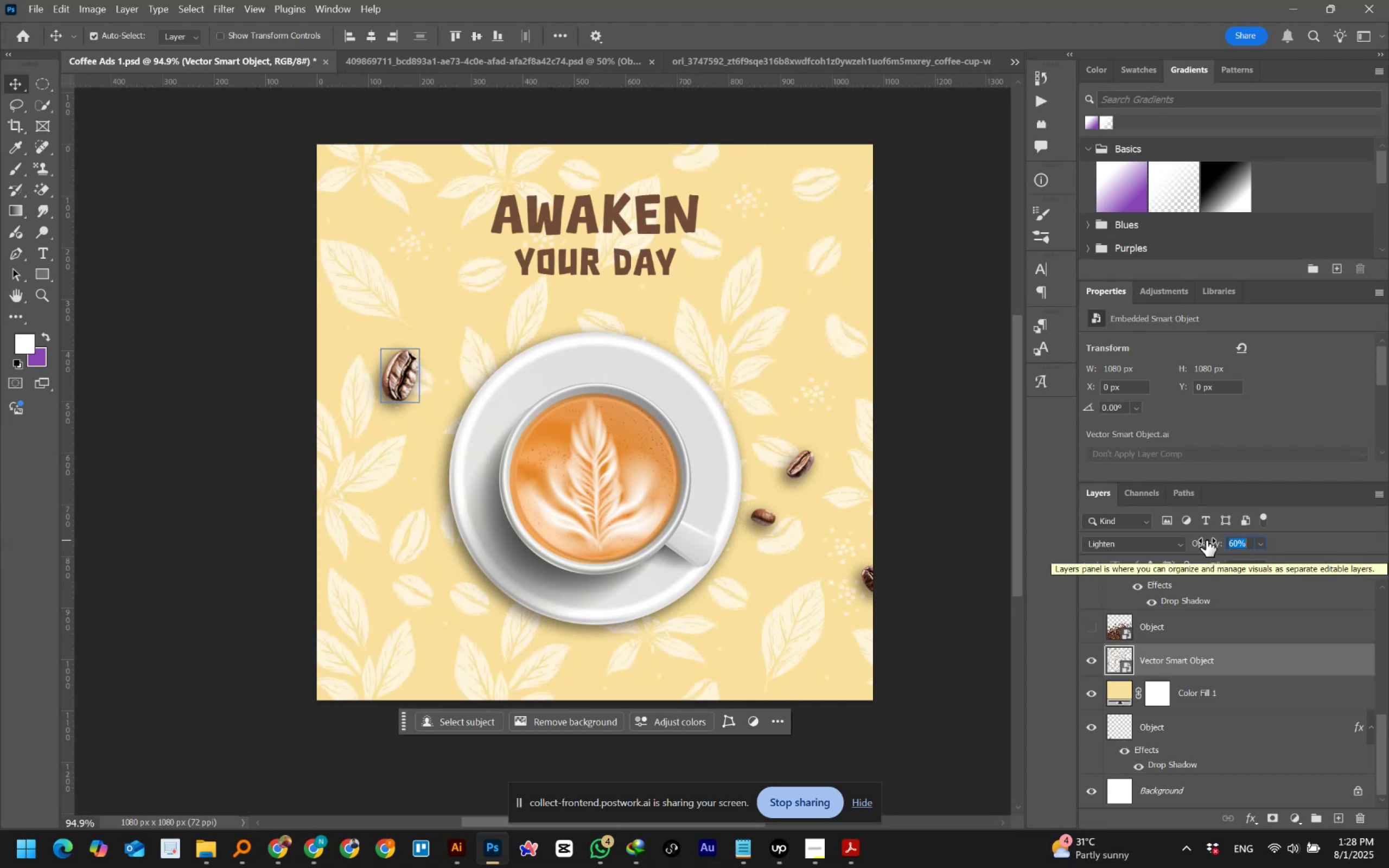 
key(Shift+ArrowDown)
 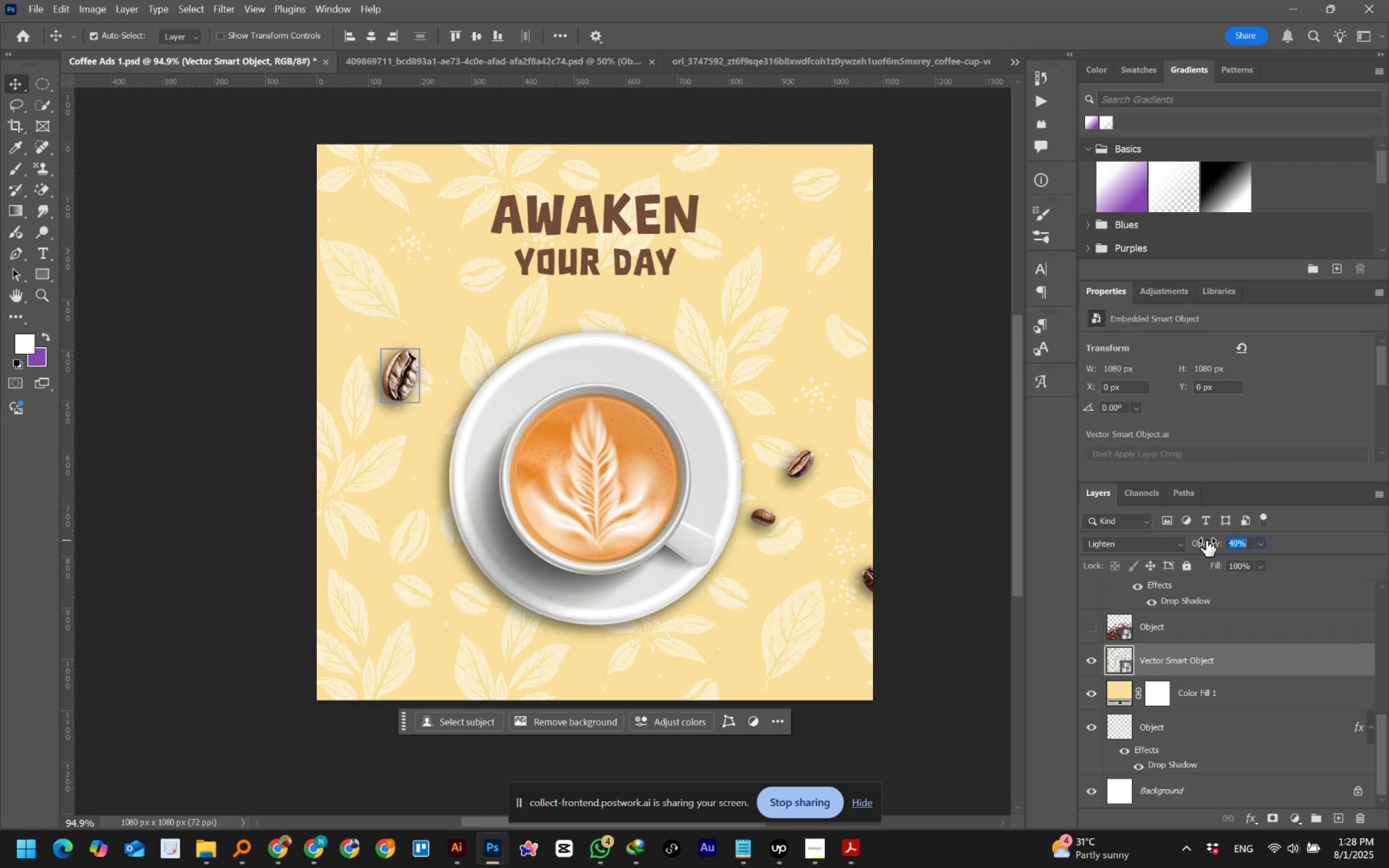 
key(Shift+ArrowDown)
 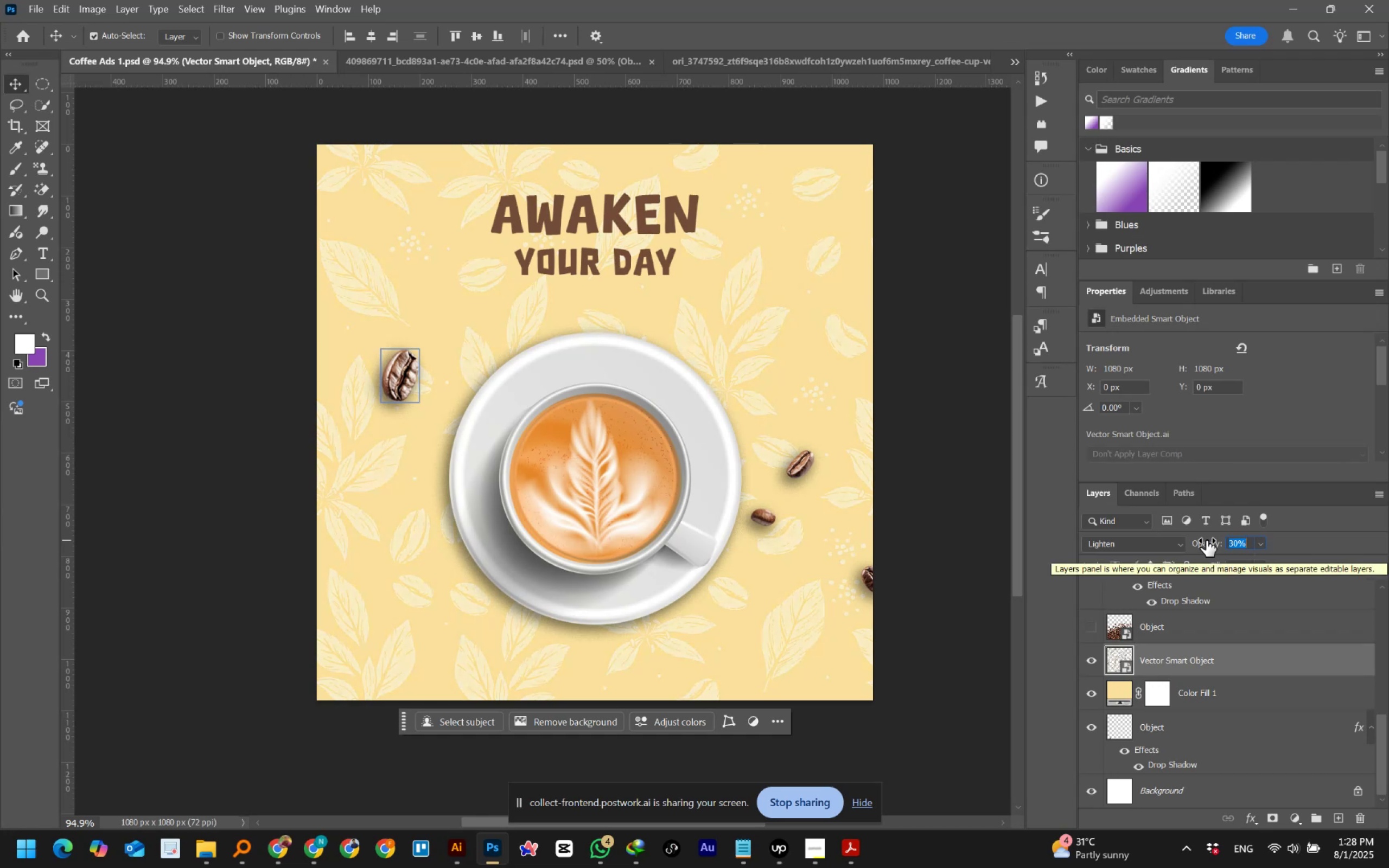 
wait(8.61)
 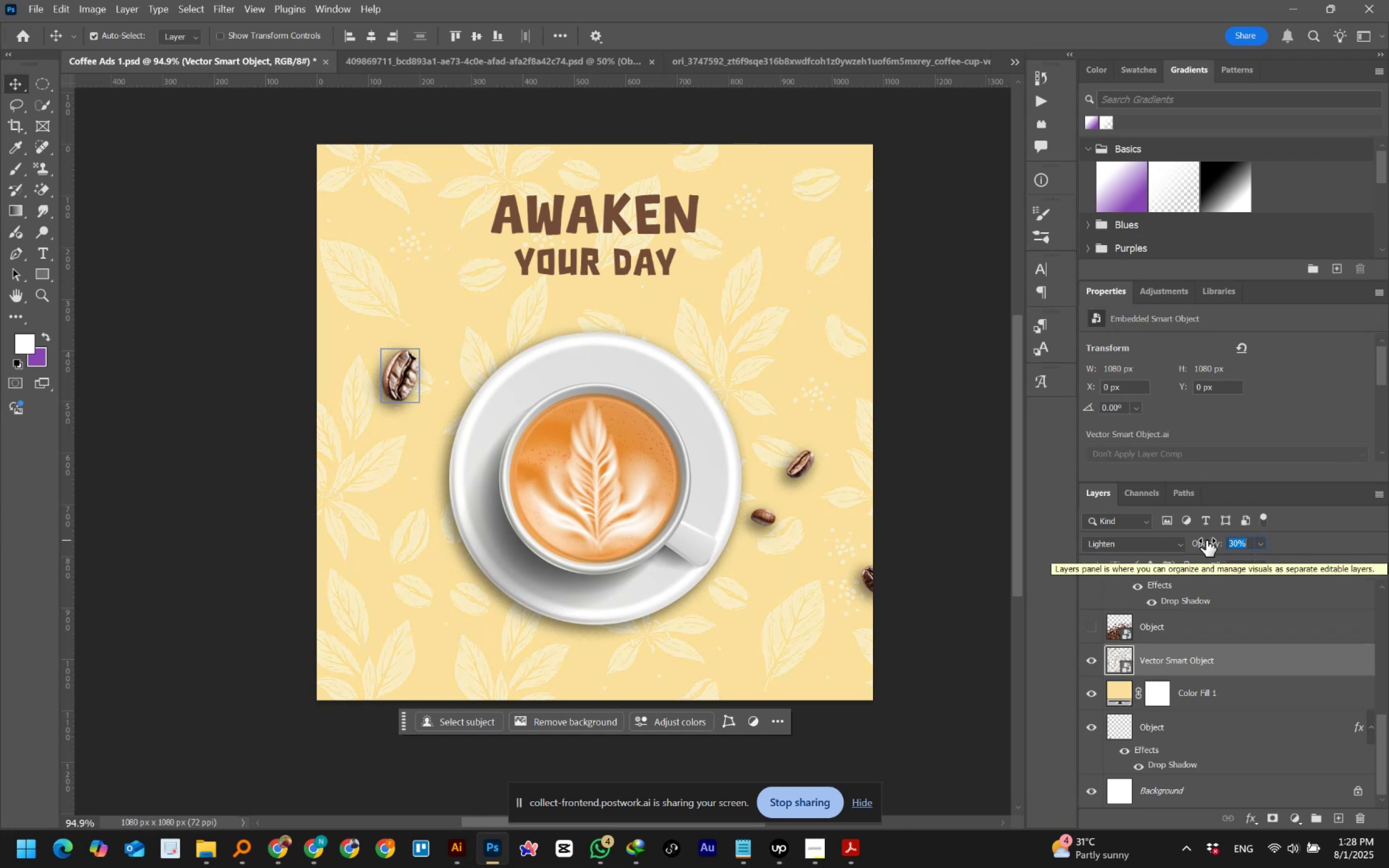 
key(Shift+ArrowDown)
 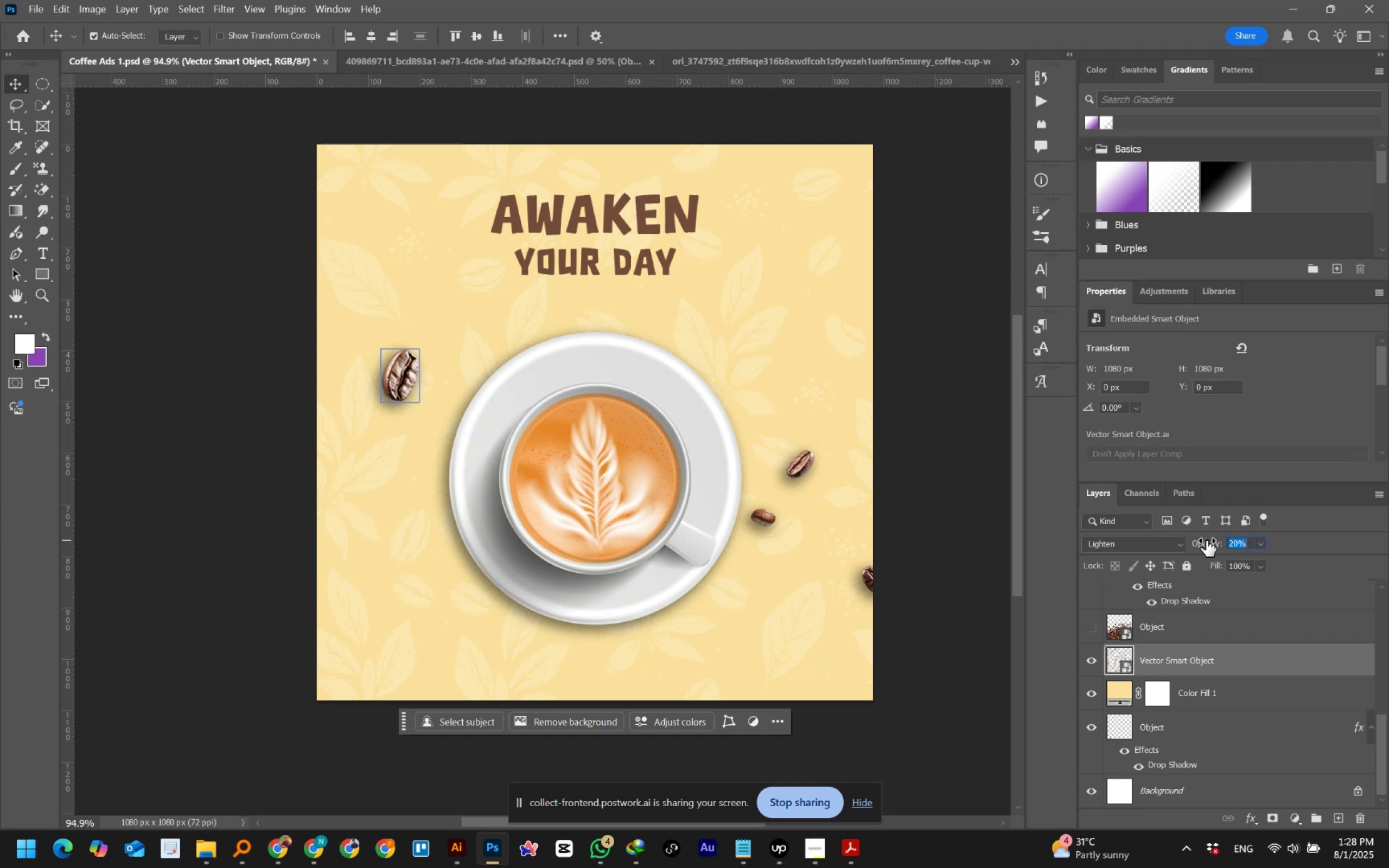 
key(Shift+ArrowUp)
 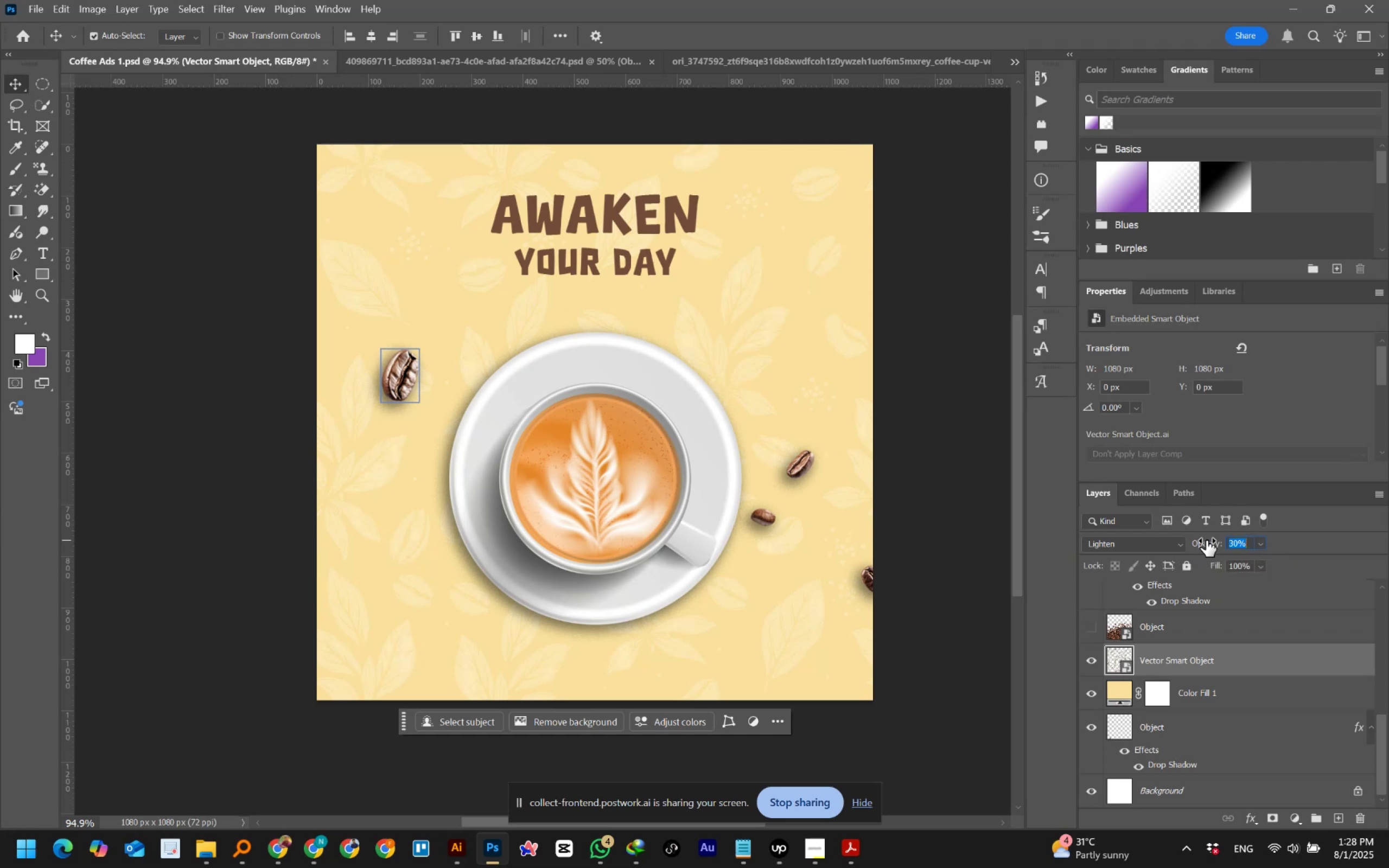 
key(Shift+ArrowUp)
 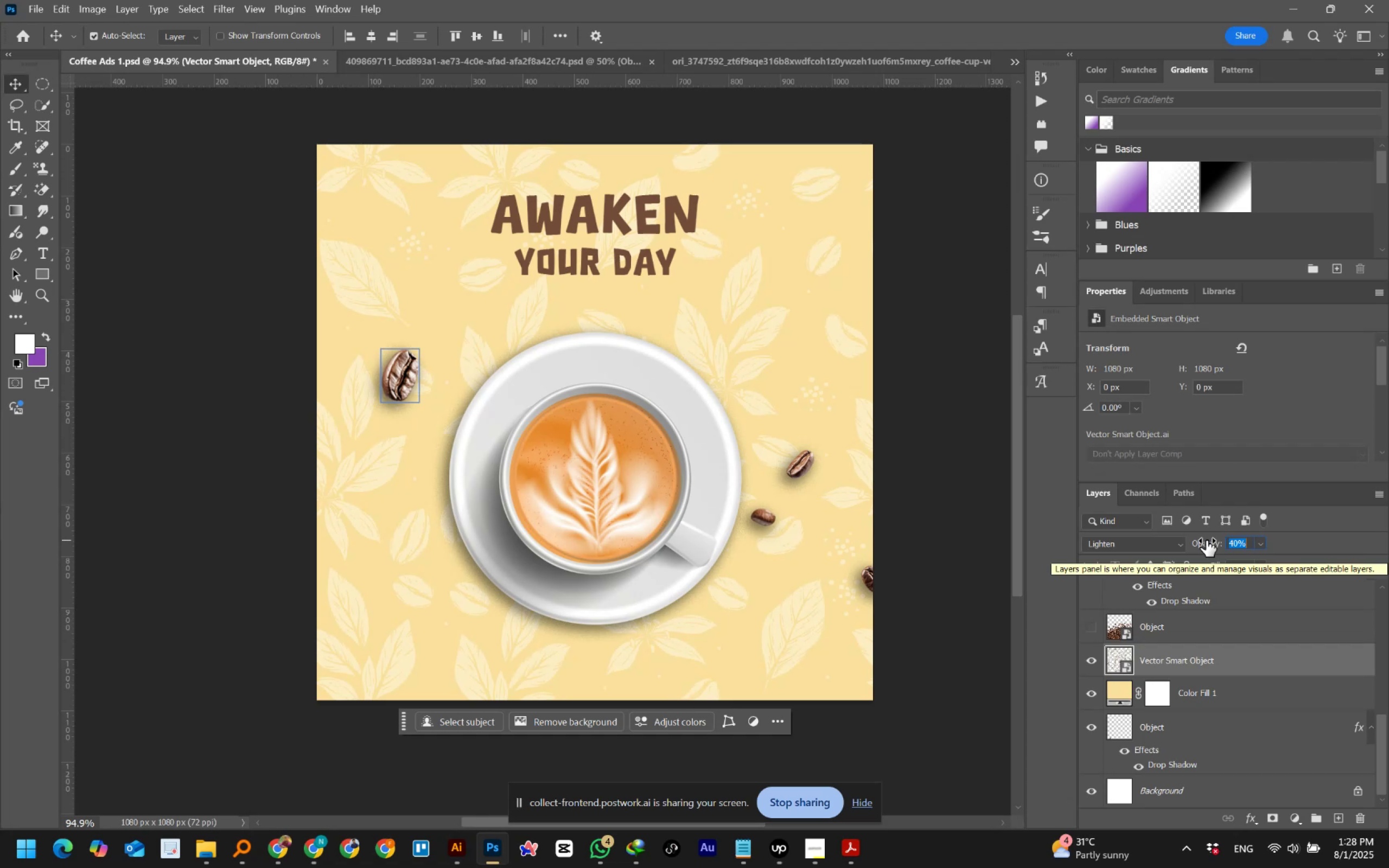 
wait(15.38)
 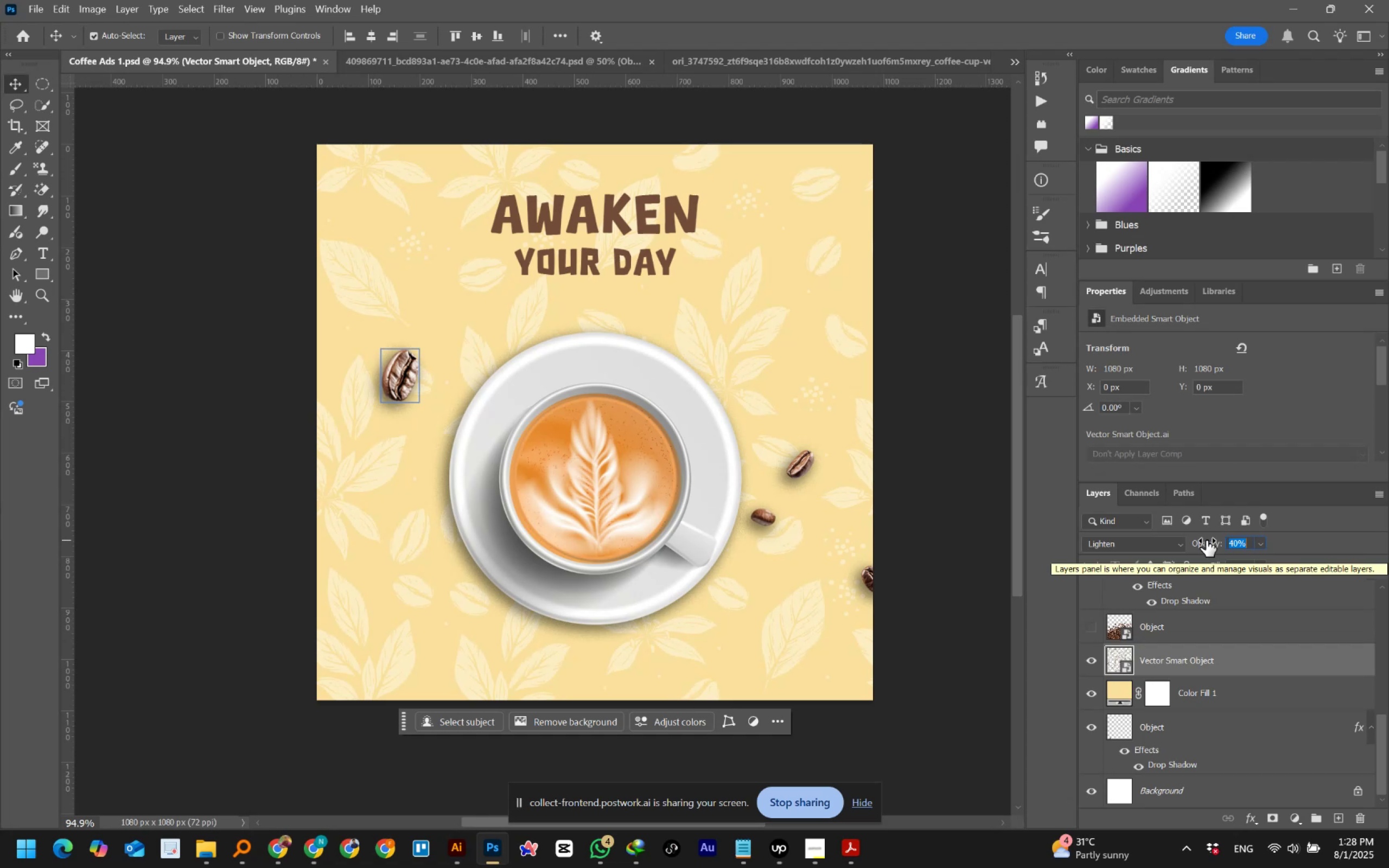 
left_click([1150, 546])
 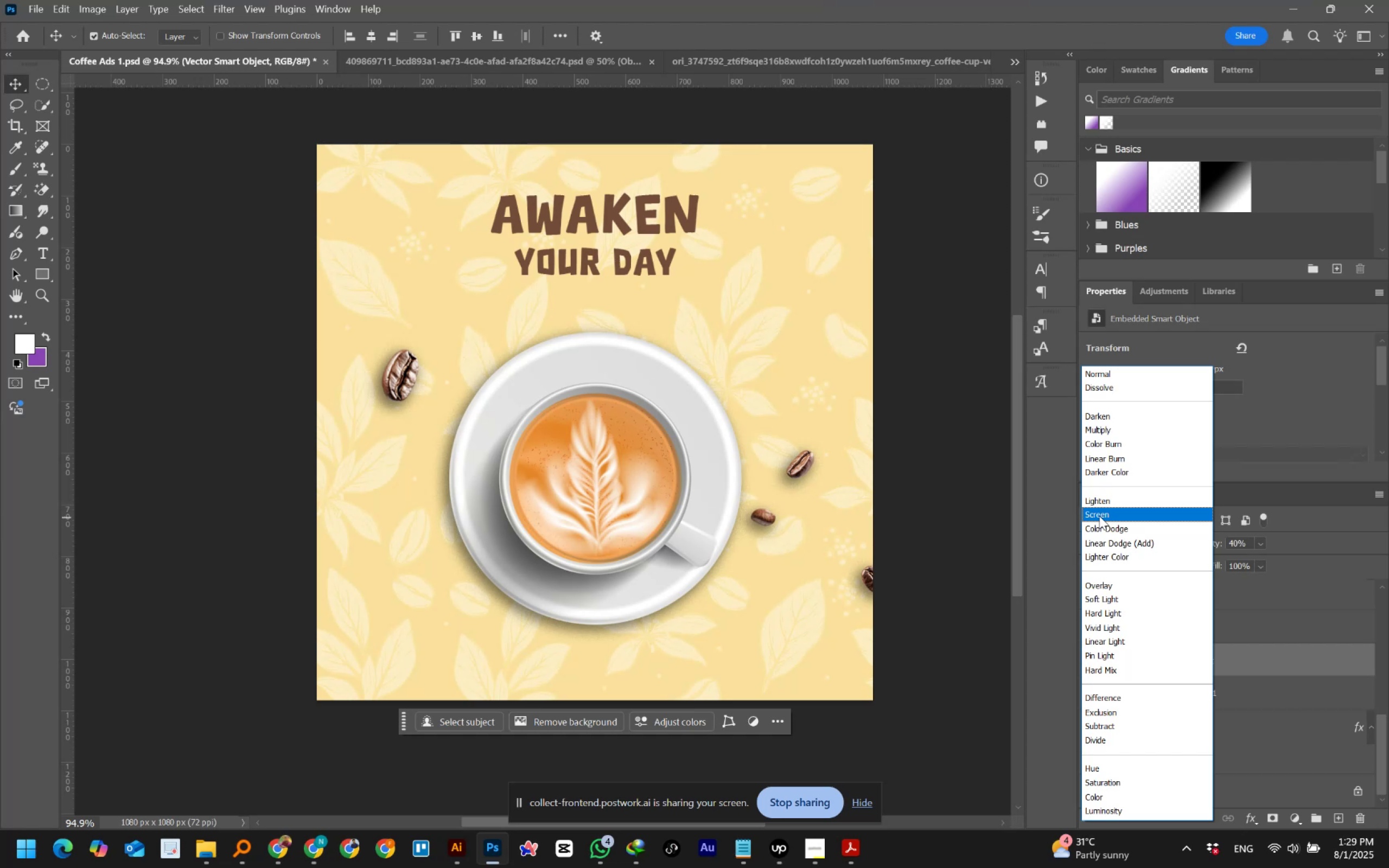 
wait(48.37)
 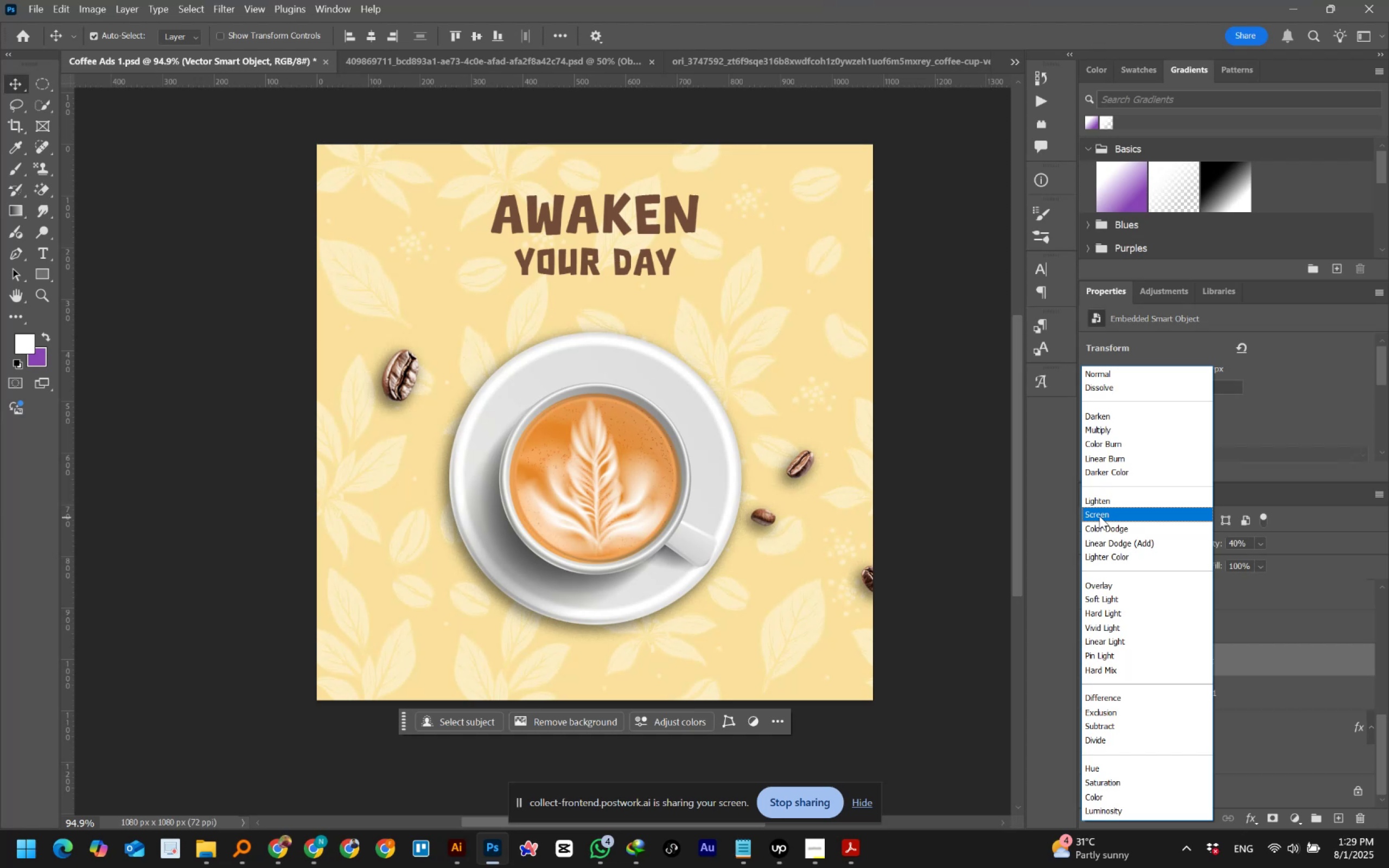 
left_click([1097, 429])
 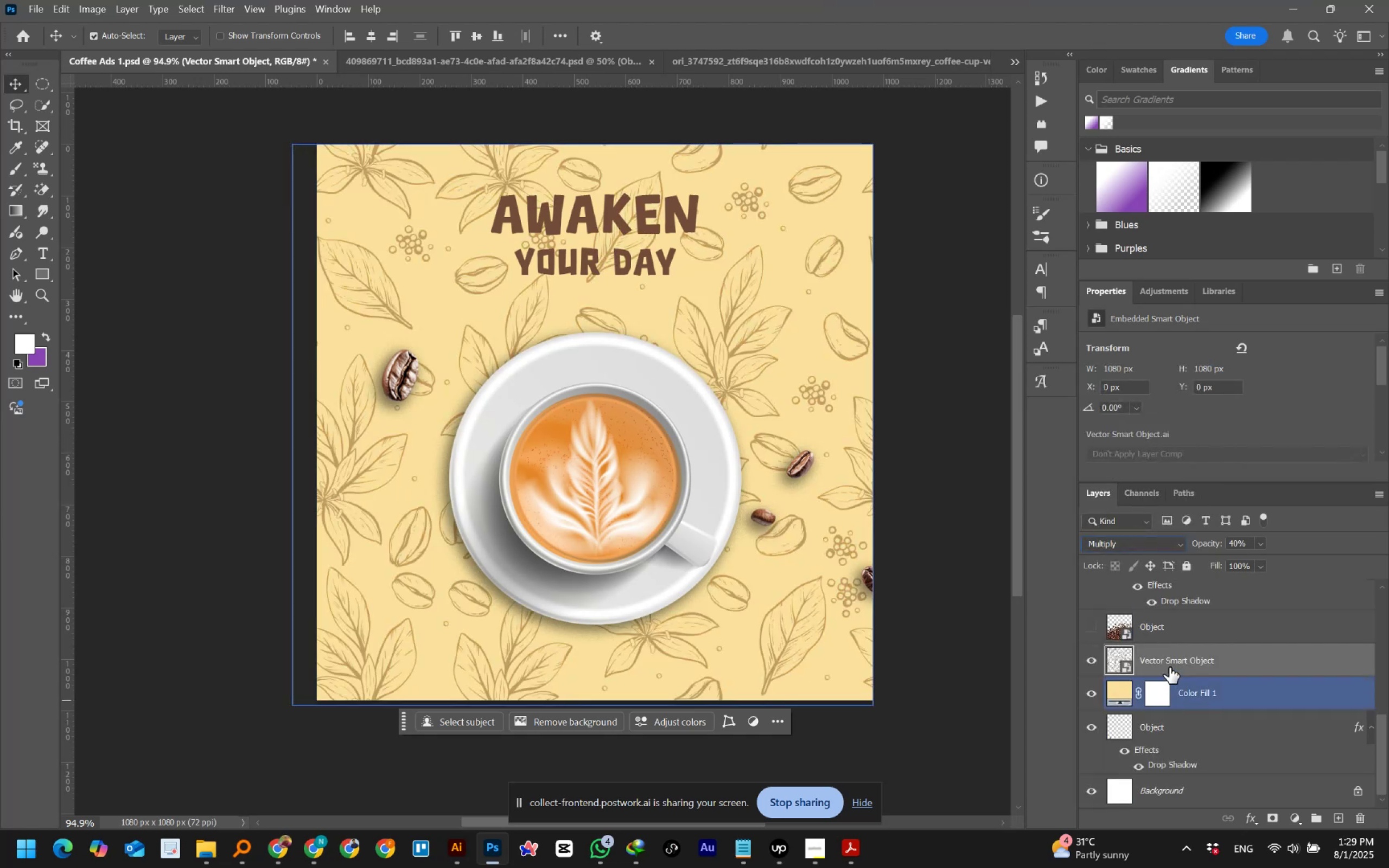 
hold_key(key=AltLeft, duration=1.09)
 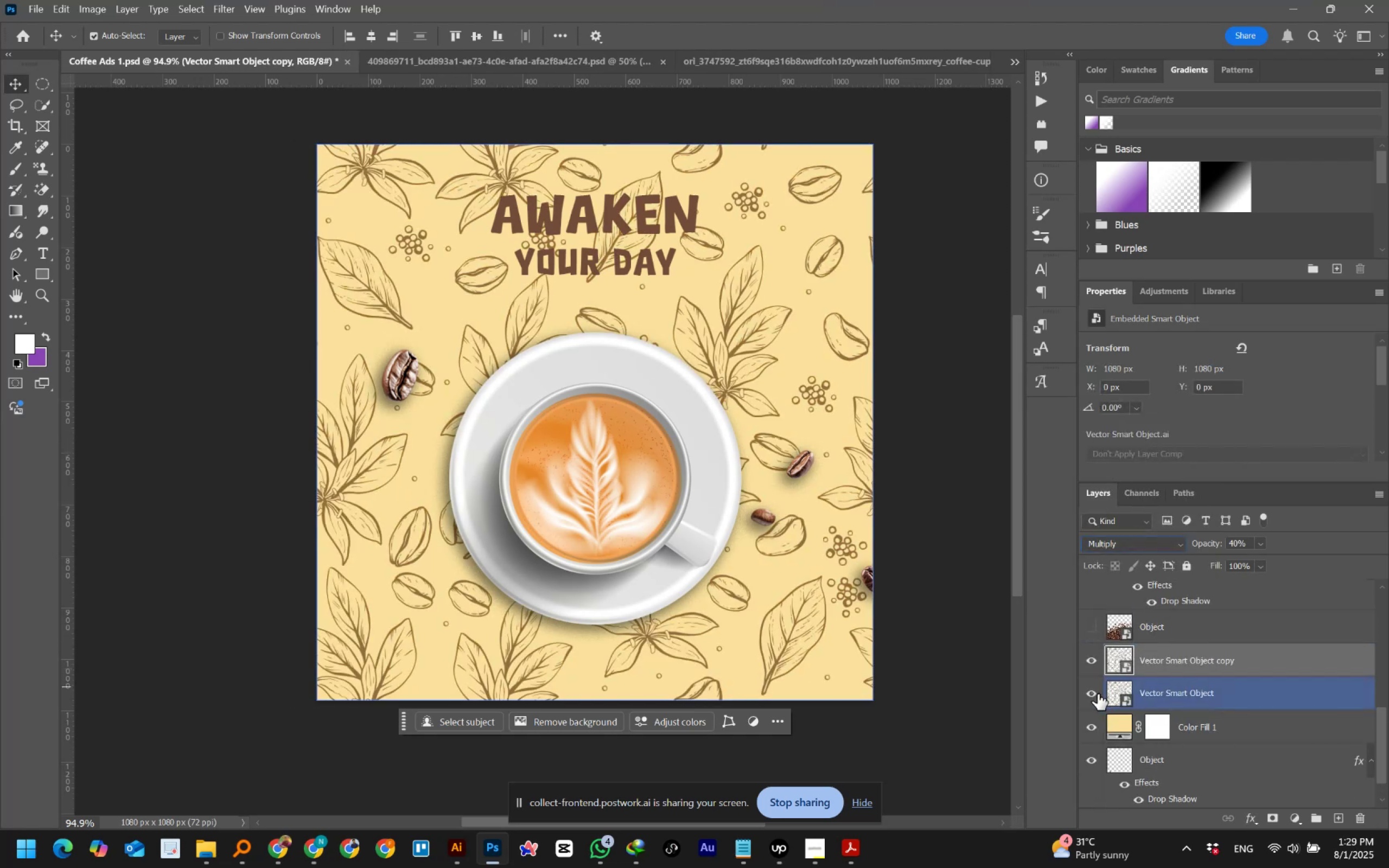 
left_click([1092, 695])
 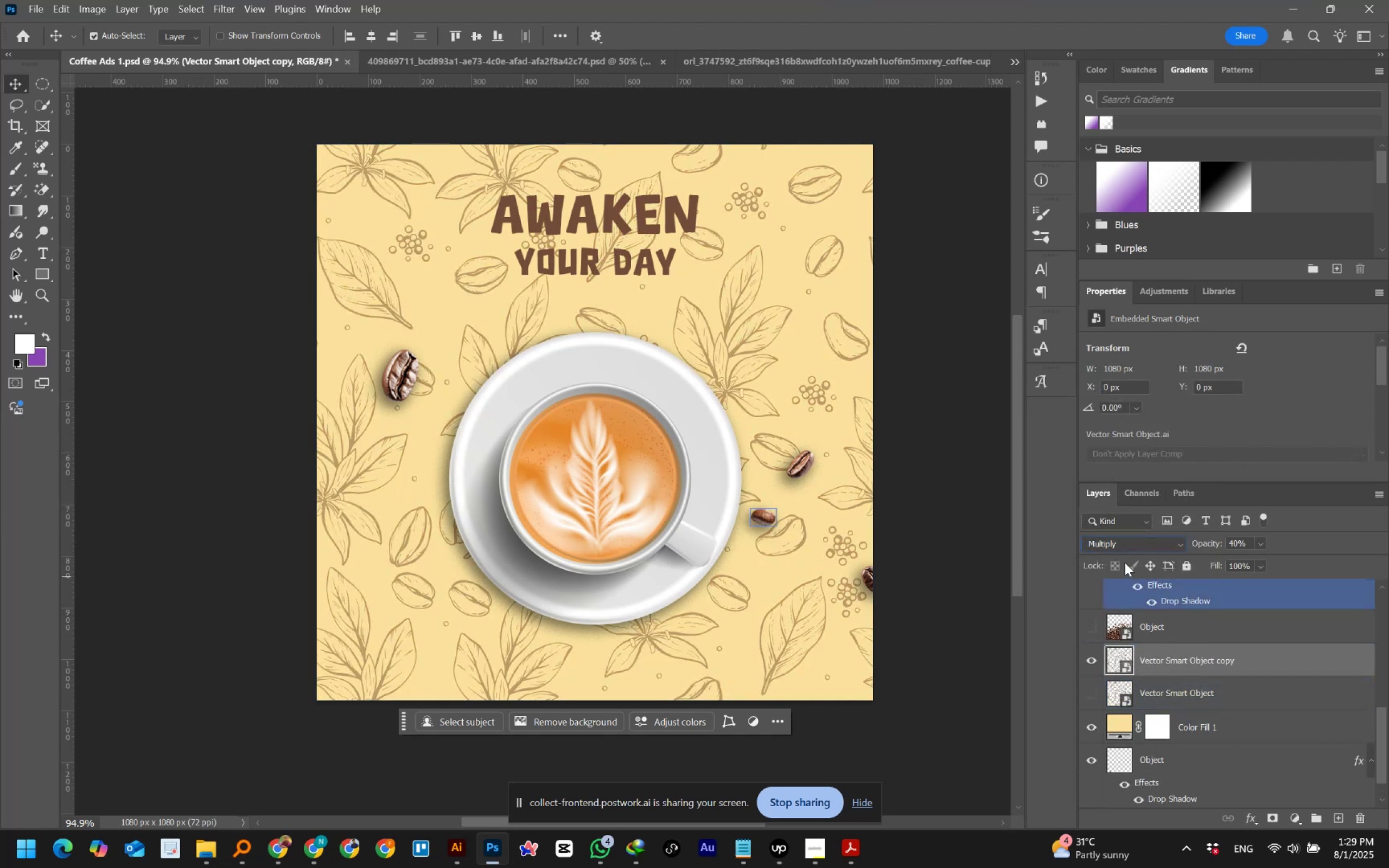 
left_click([1118, 543])
 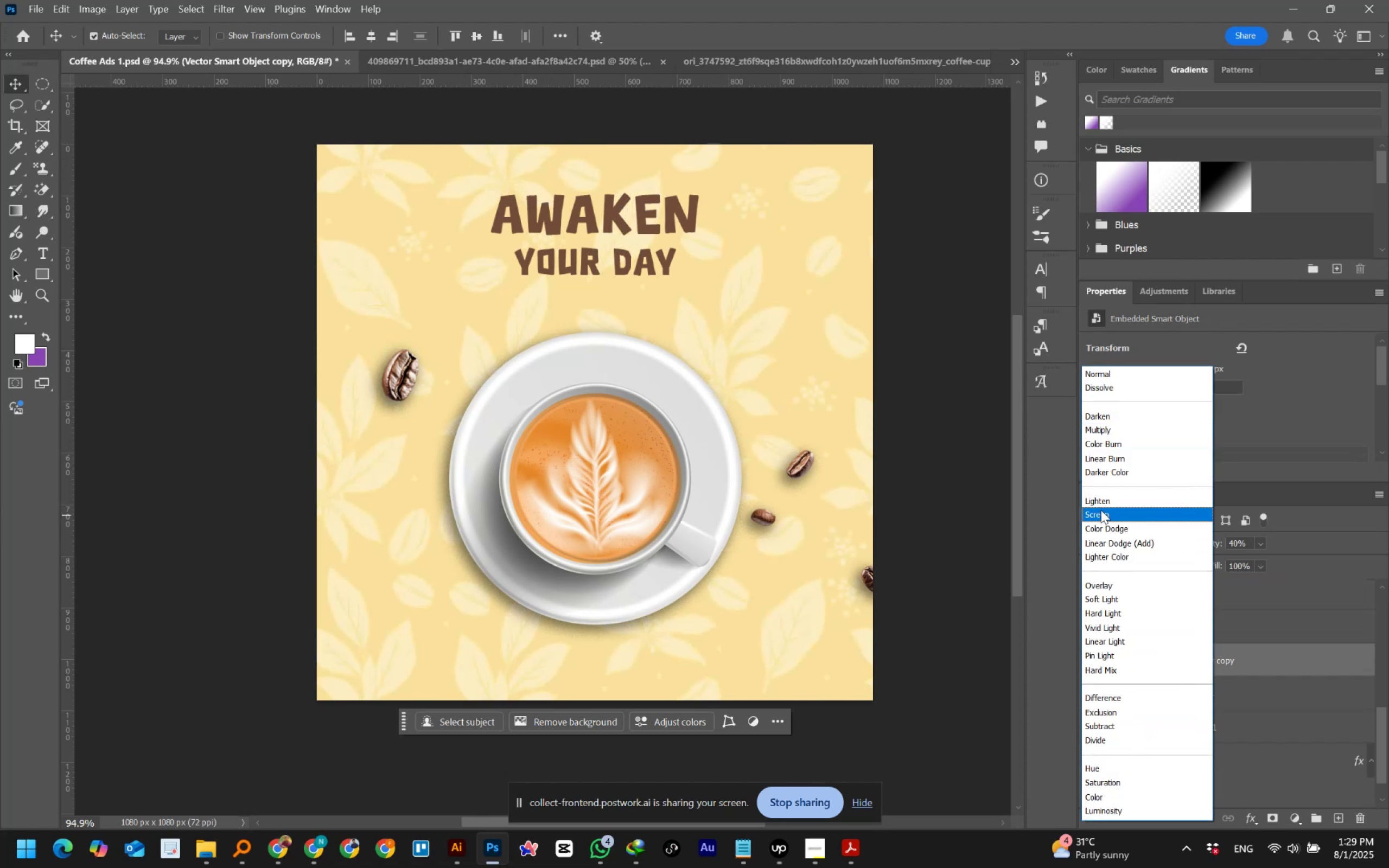 
left_click([1101, 510])
 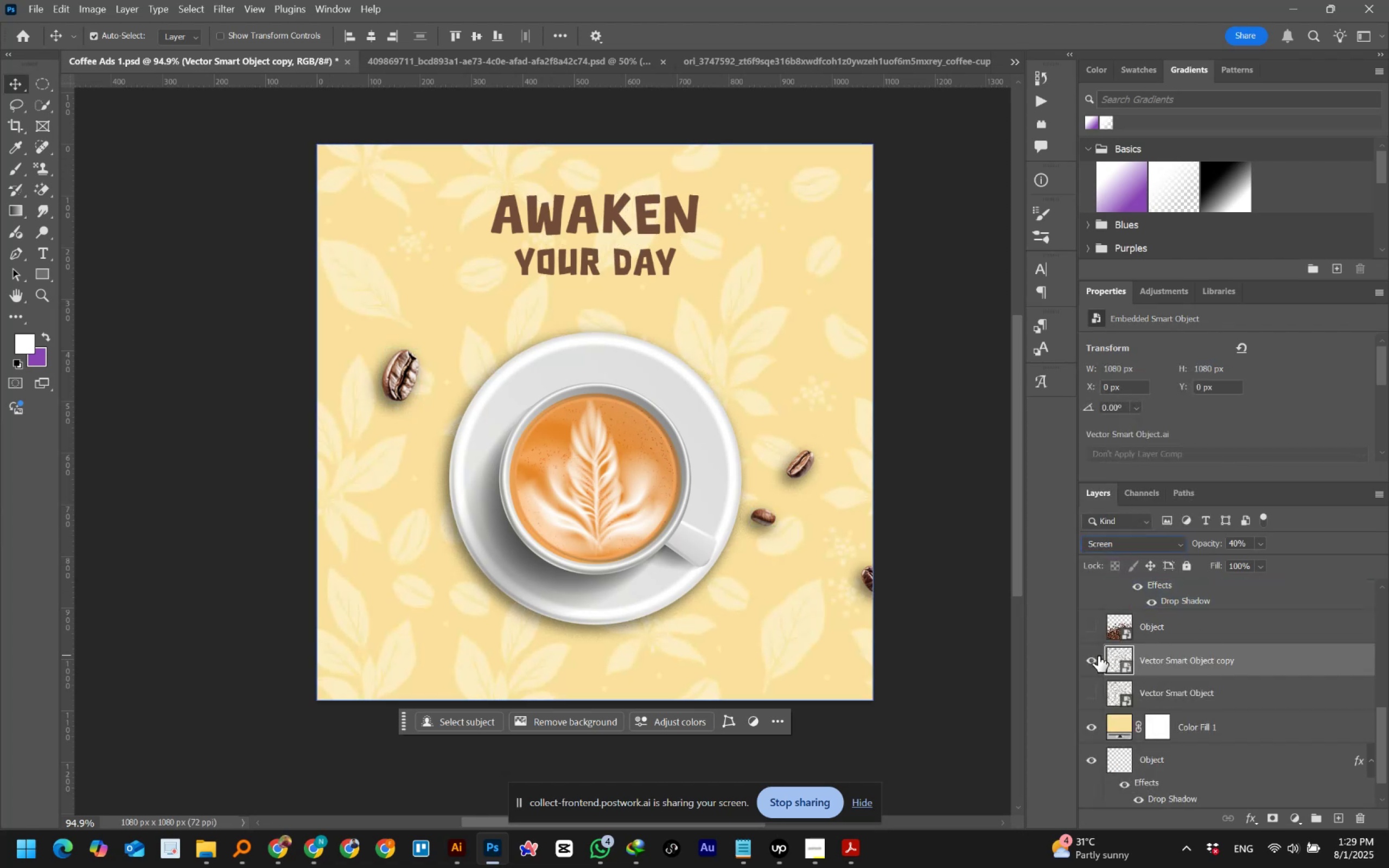 
double_click([1092, 692])
 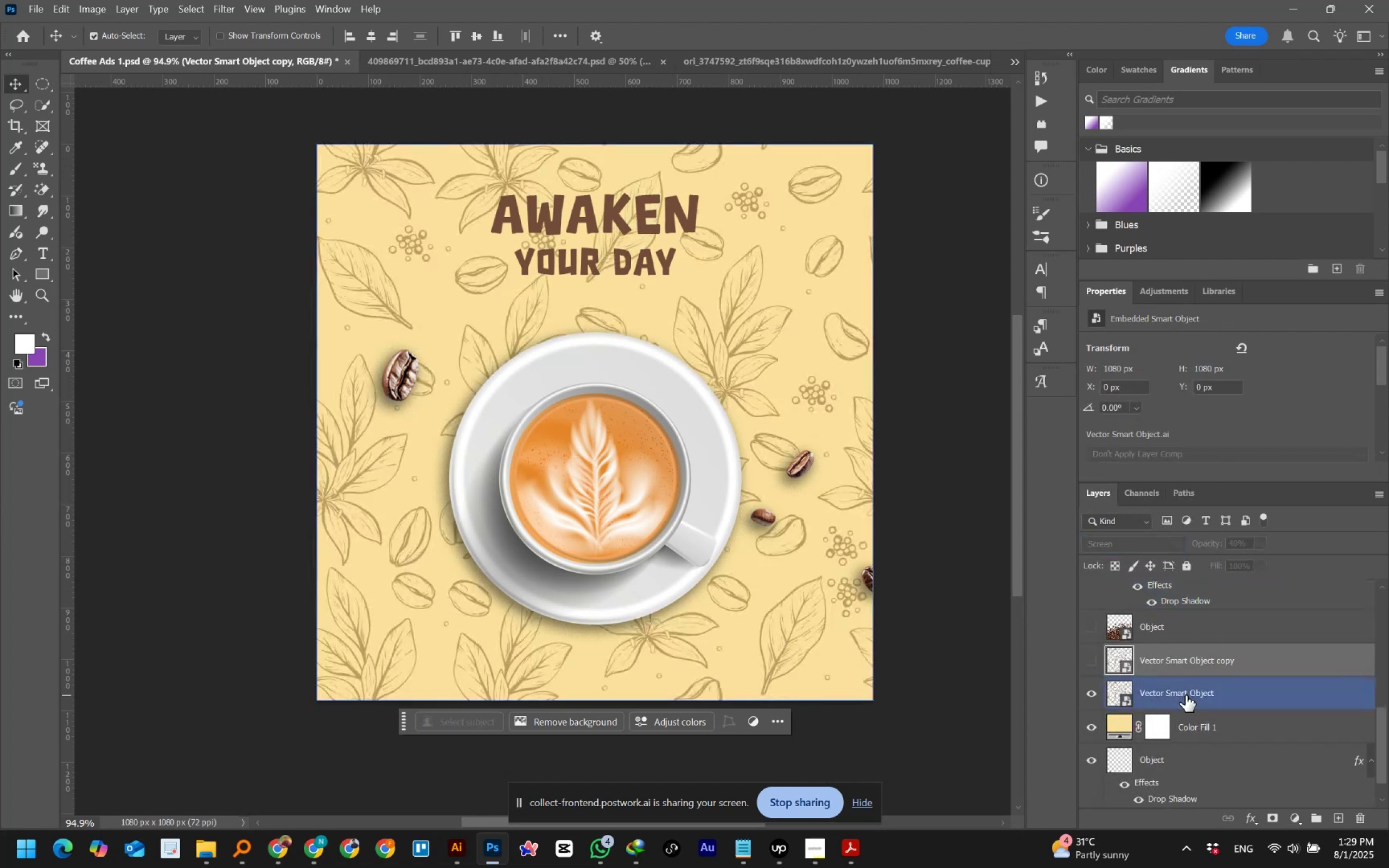 
triple_click([1186, 695])
 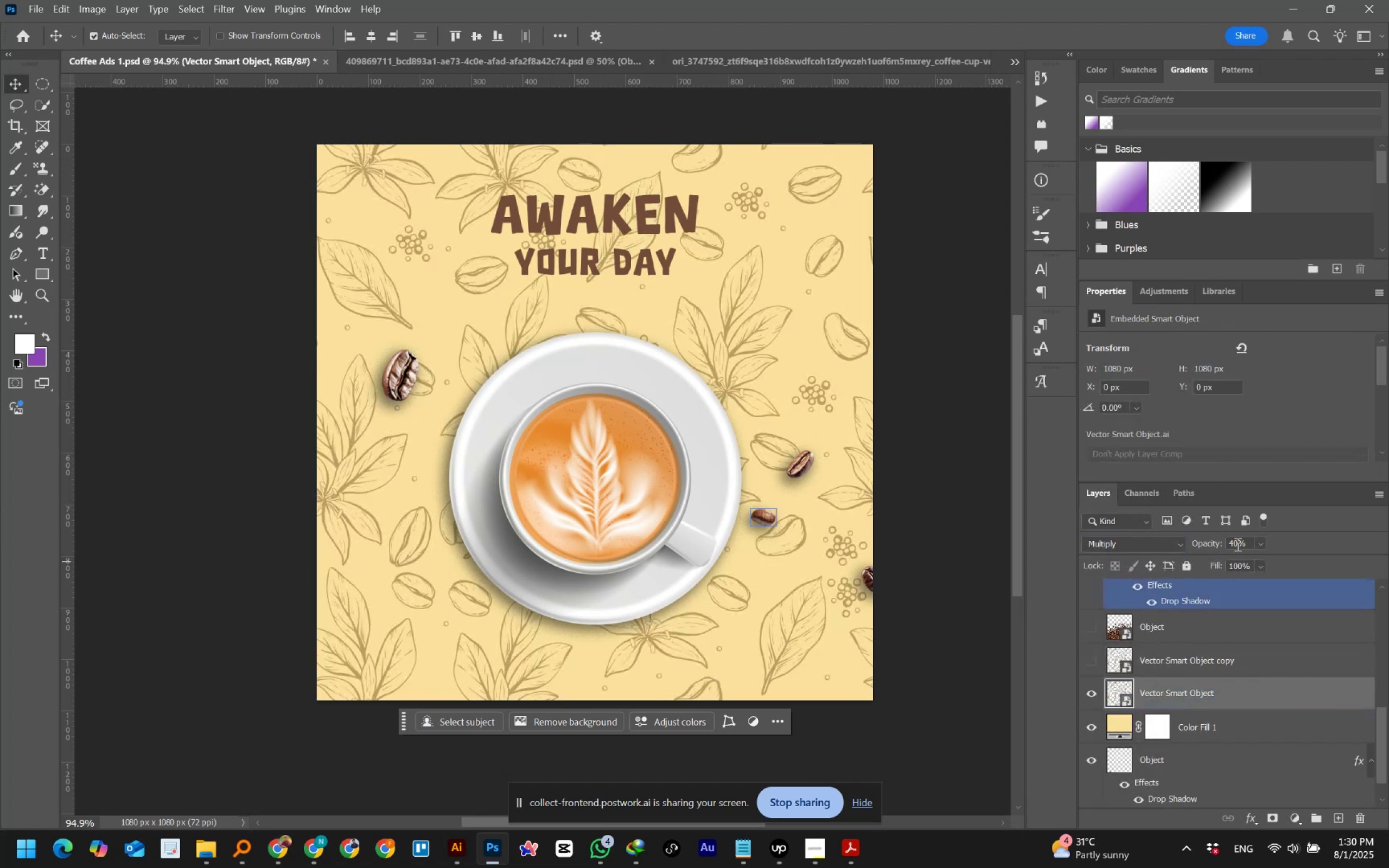 
left_click([1237, 544])
 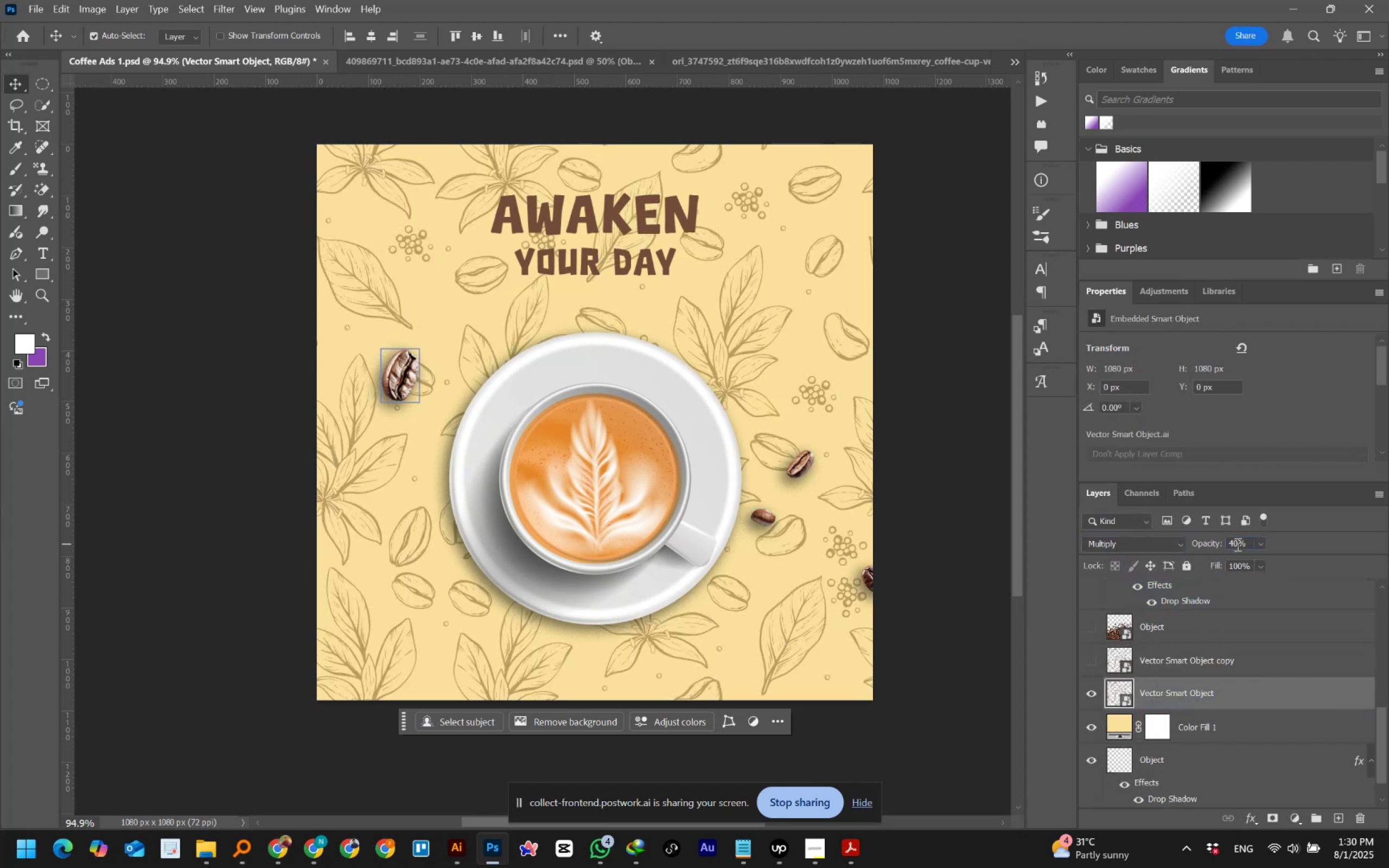 
hold_key(key=ShiftLeft, duration=1.5)
scroll: coordinate [1237, 544], scroll_direction: down, amount: 2.0
 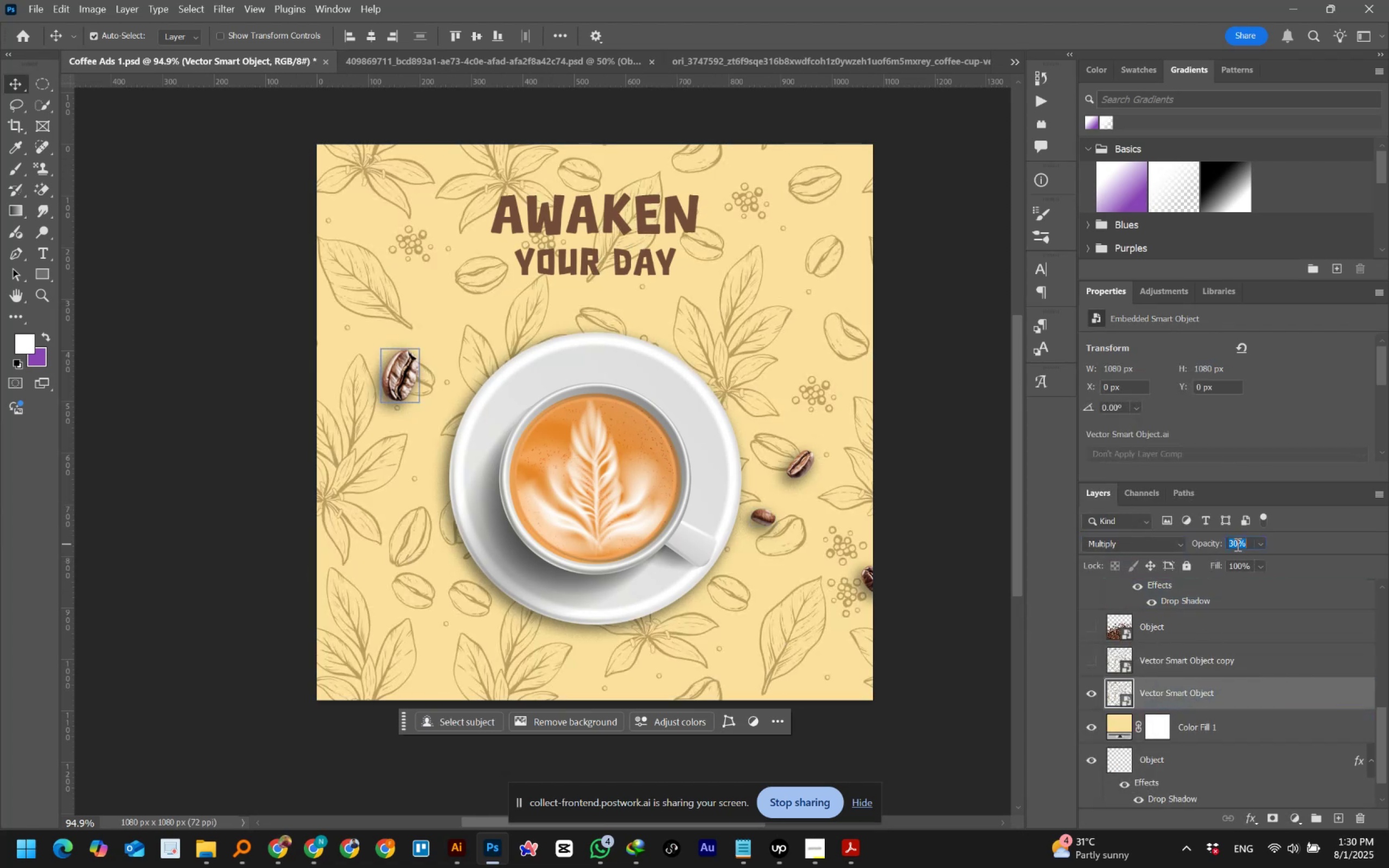 
hold_key(key=ShiftLeft, duration=1.28)
 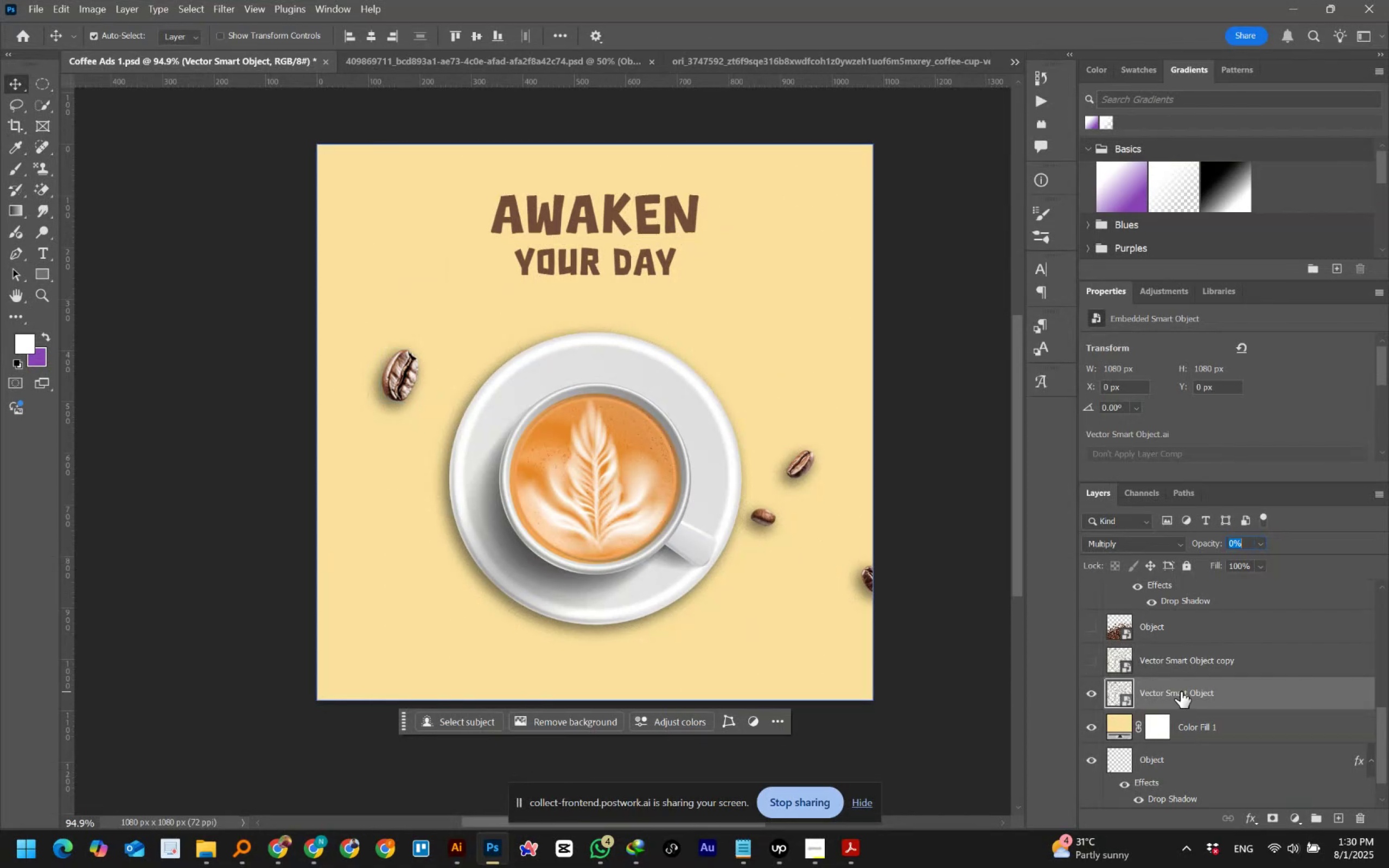 
hold_key(key=ShiftLeft, duration=1.5)
scroll: coordinate [1237, 546], scroll_direction: up, amount: 1.0
 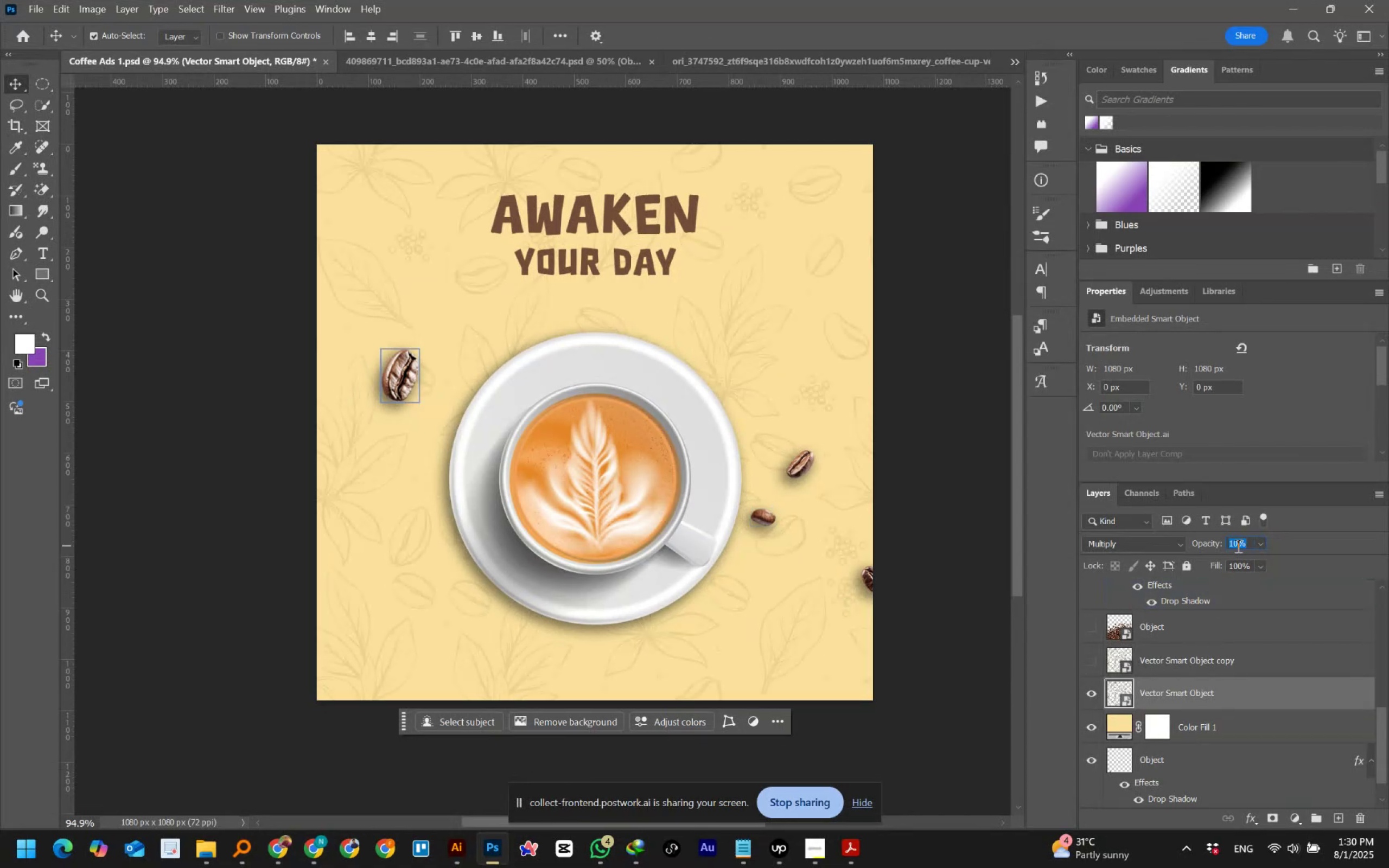 
key(Shift+ShiftLeft)
 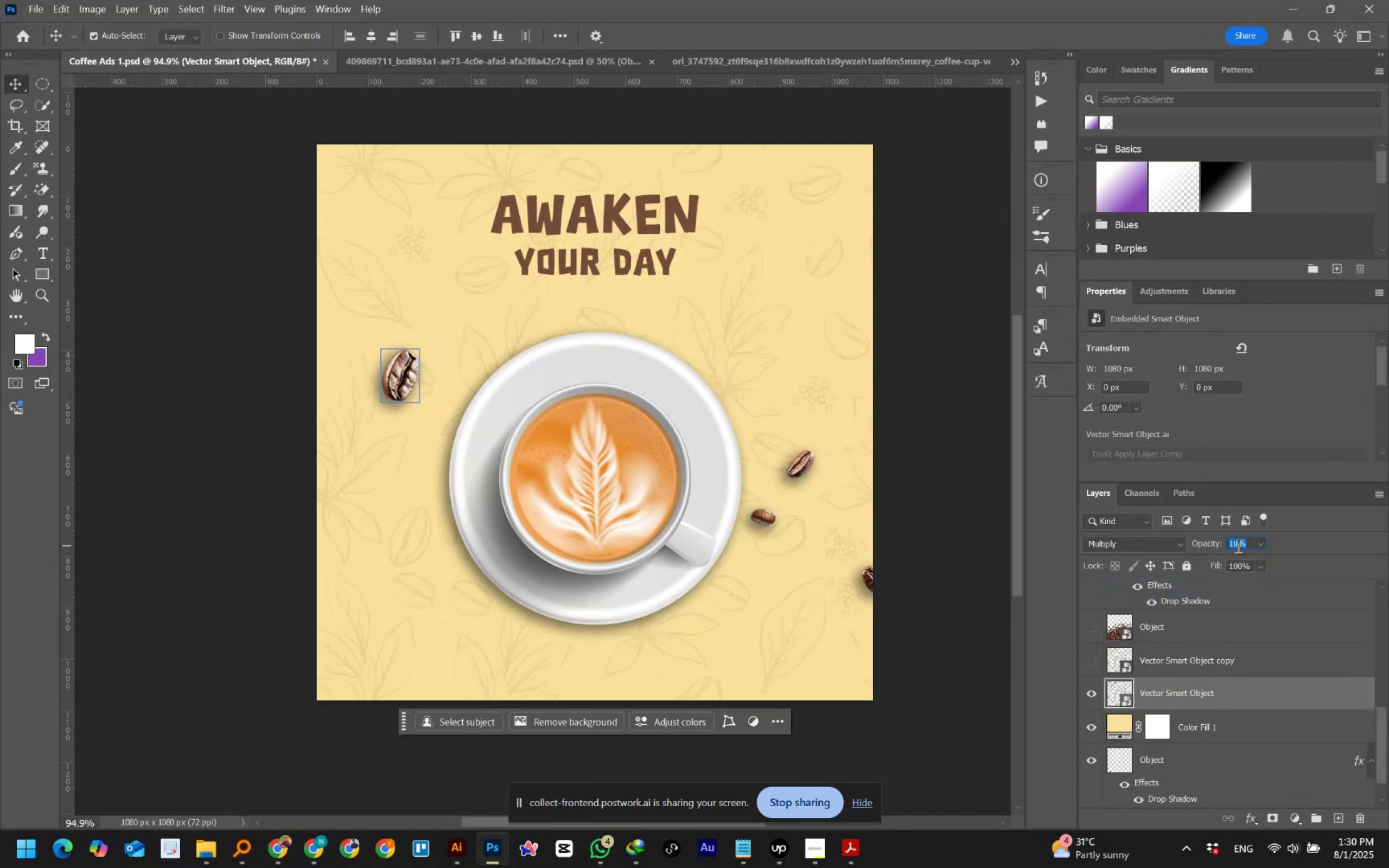 
key(Shift+ShiftLeft)
 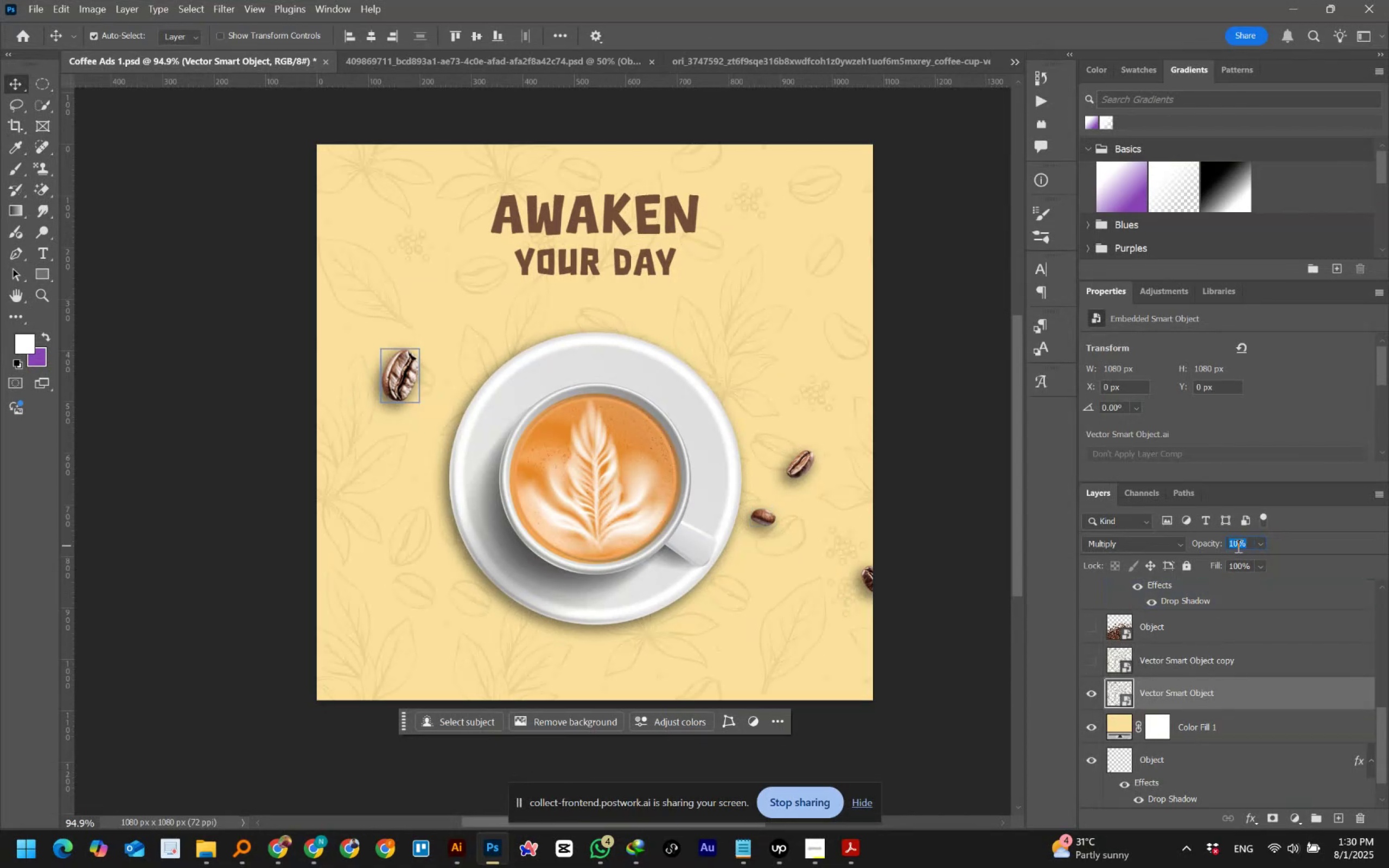 
key(Shift+ShiftLeft)
 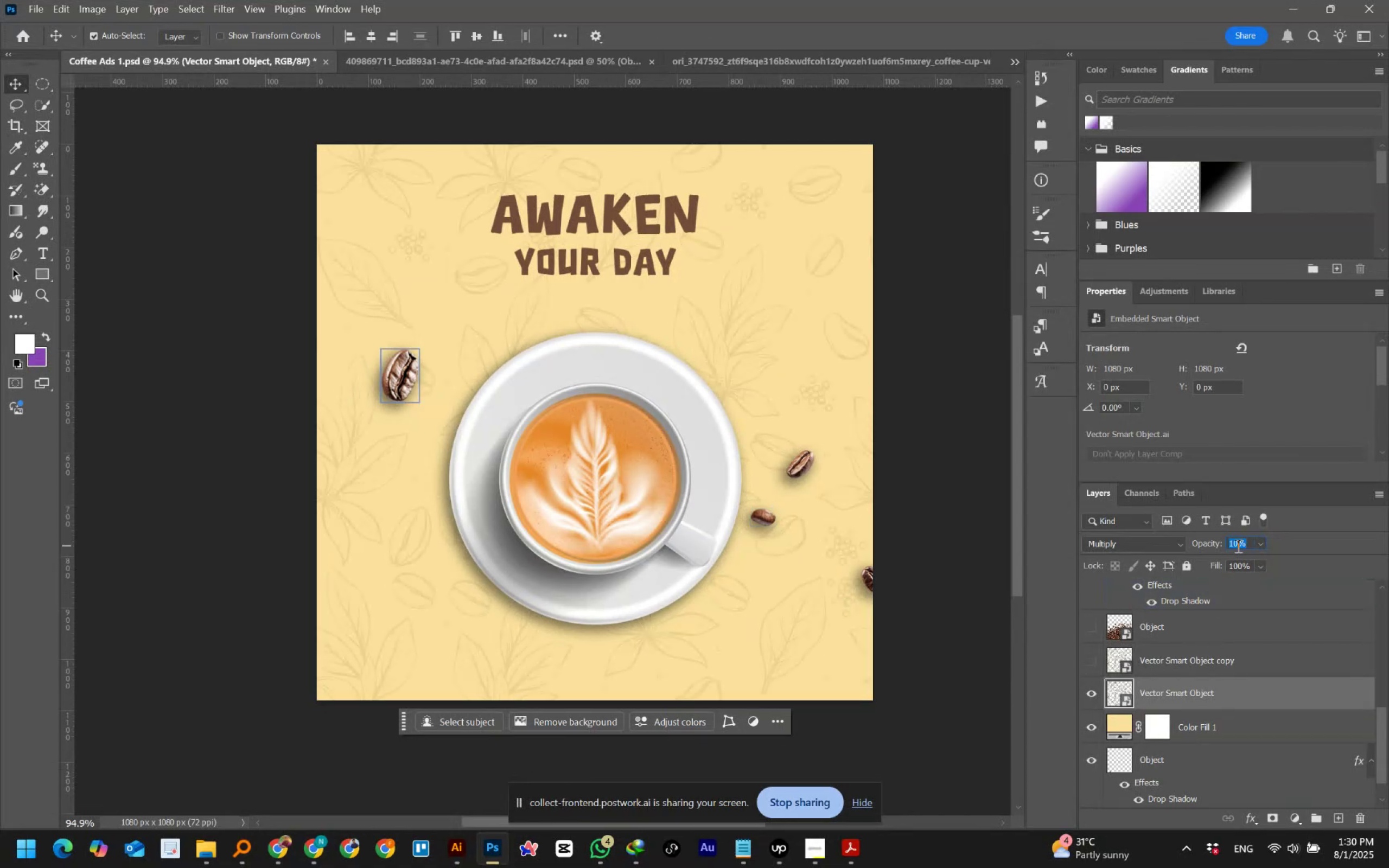 
key(Shift+ShiftLeft)
 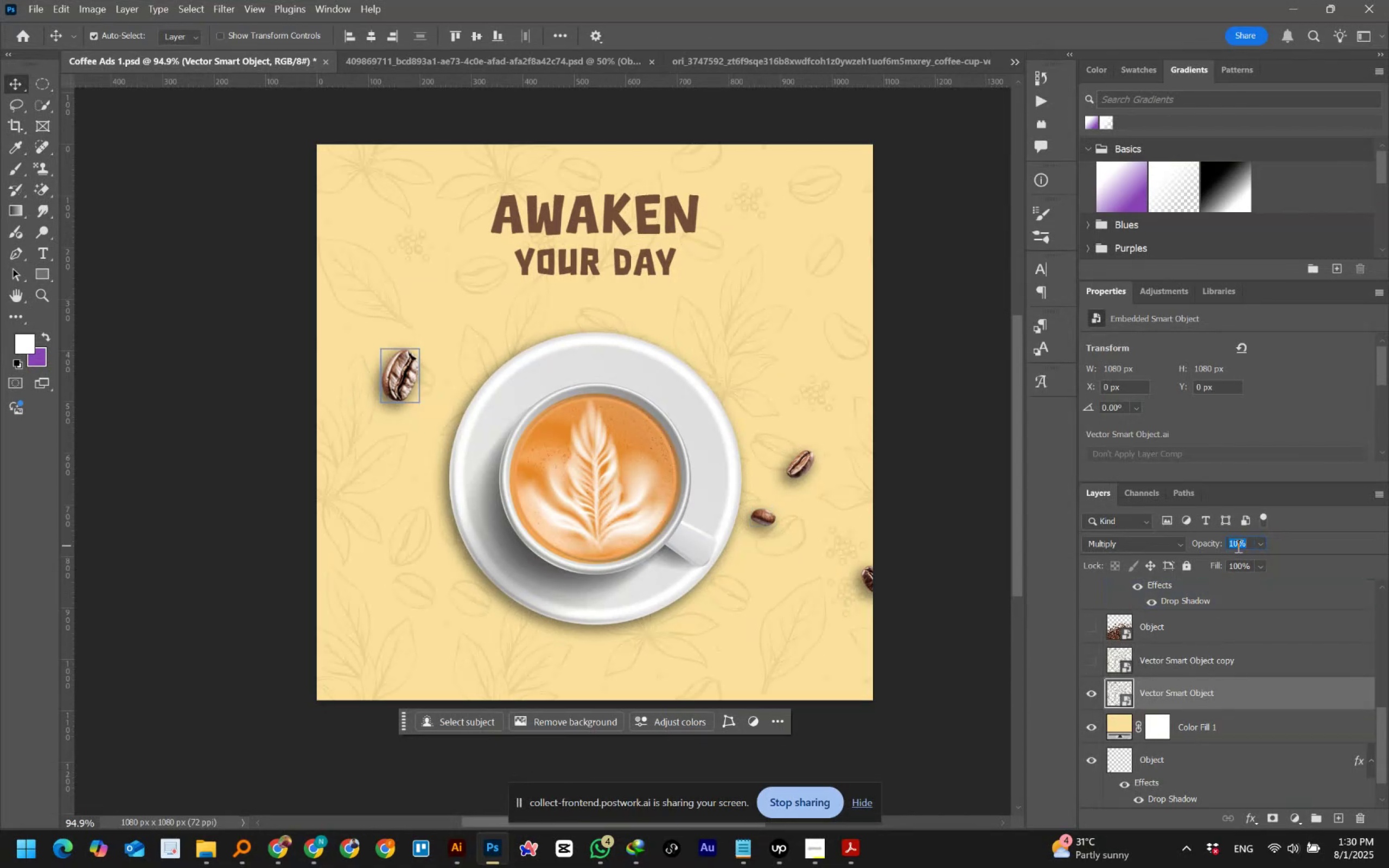 
key(Shift+ShiftLeft)
 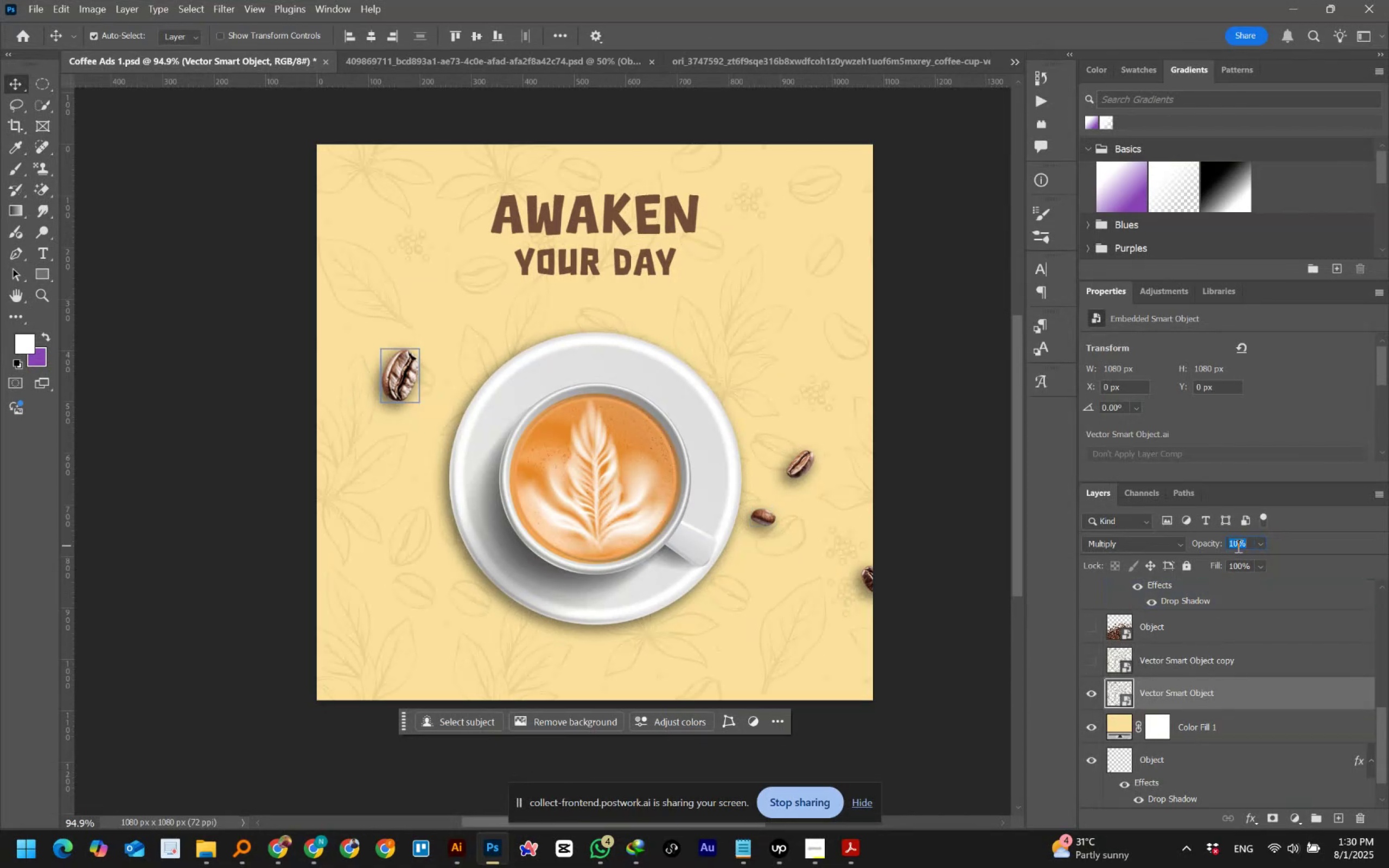 
key(Shift+ShiftLeft)
 